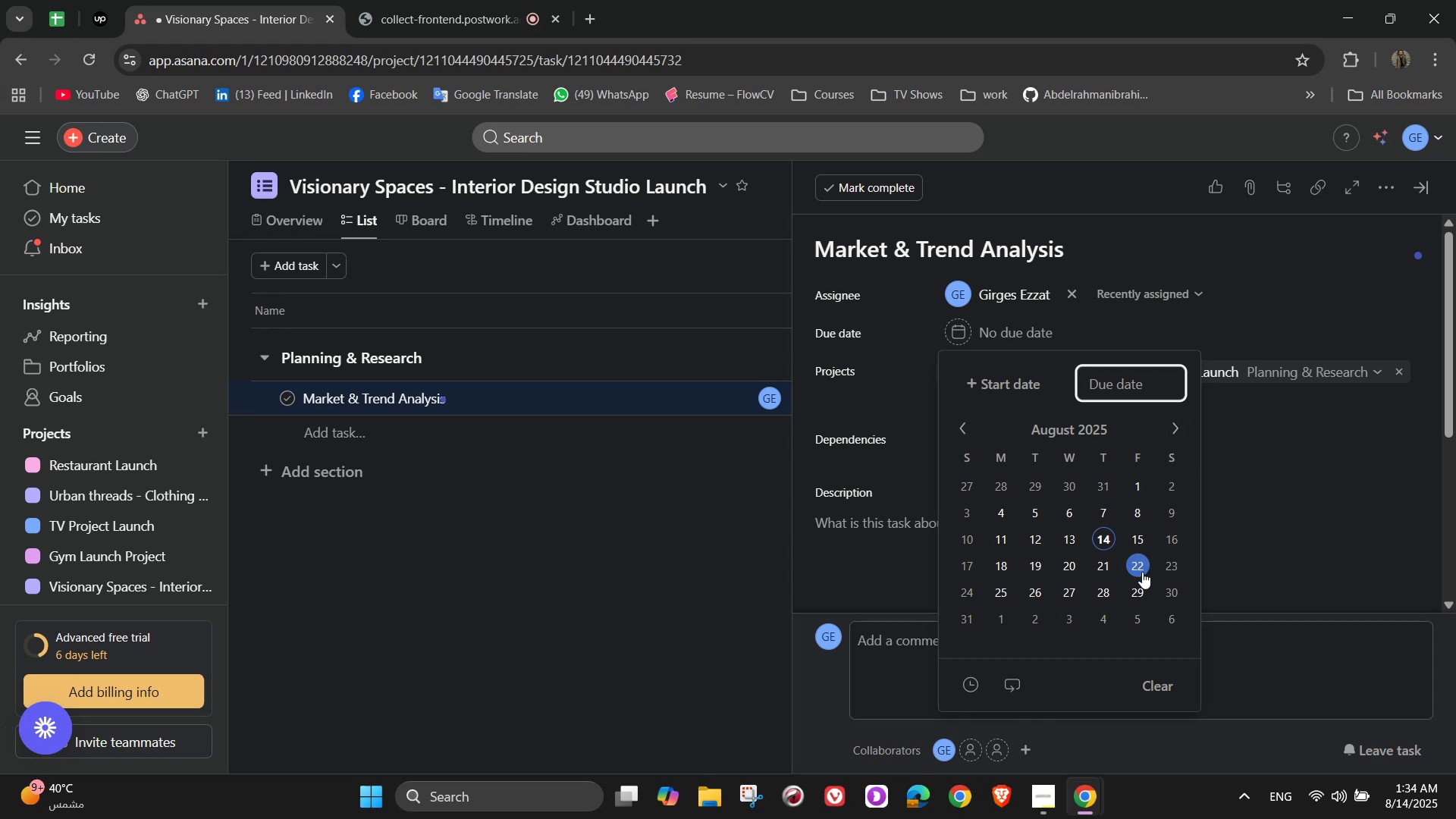 
left_click([1141, 573])
 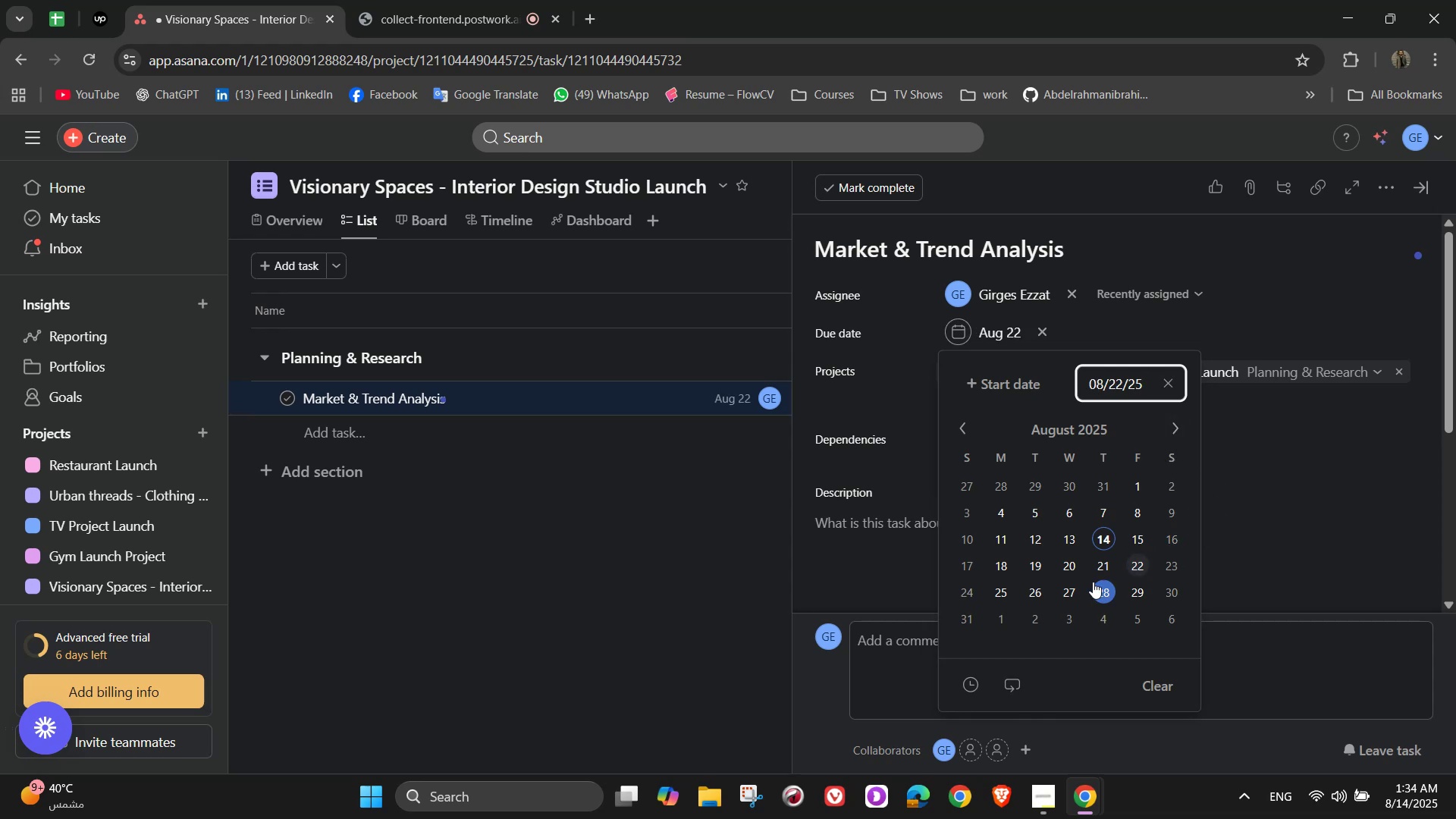 
double_click([1307, 466])
 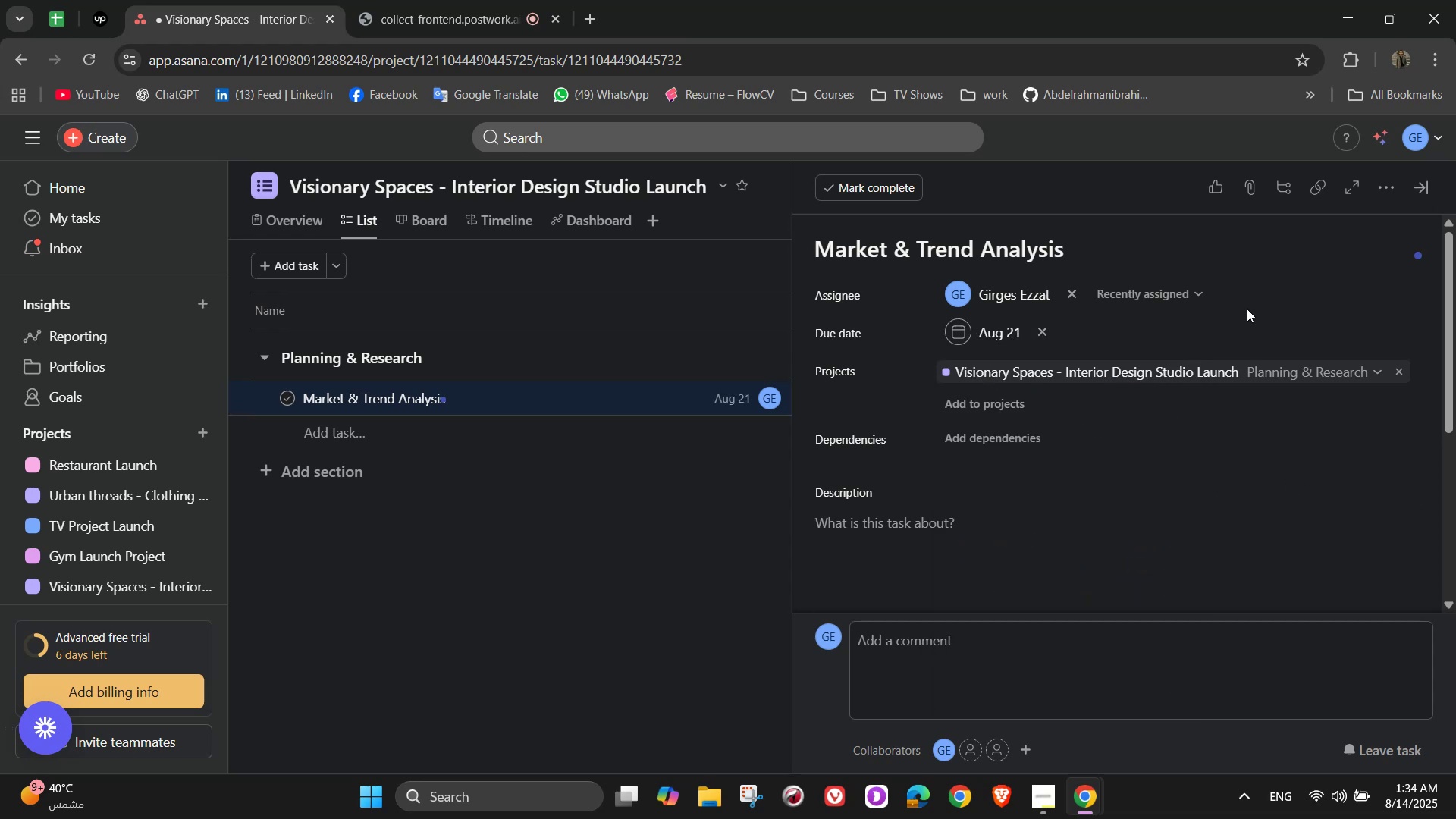 
scroll: coordinate [1252, 309], scroll_direction: down, amount: 1.0
 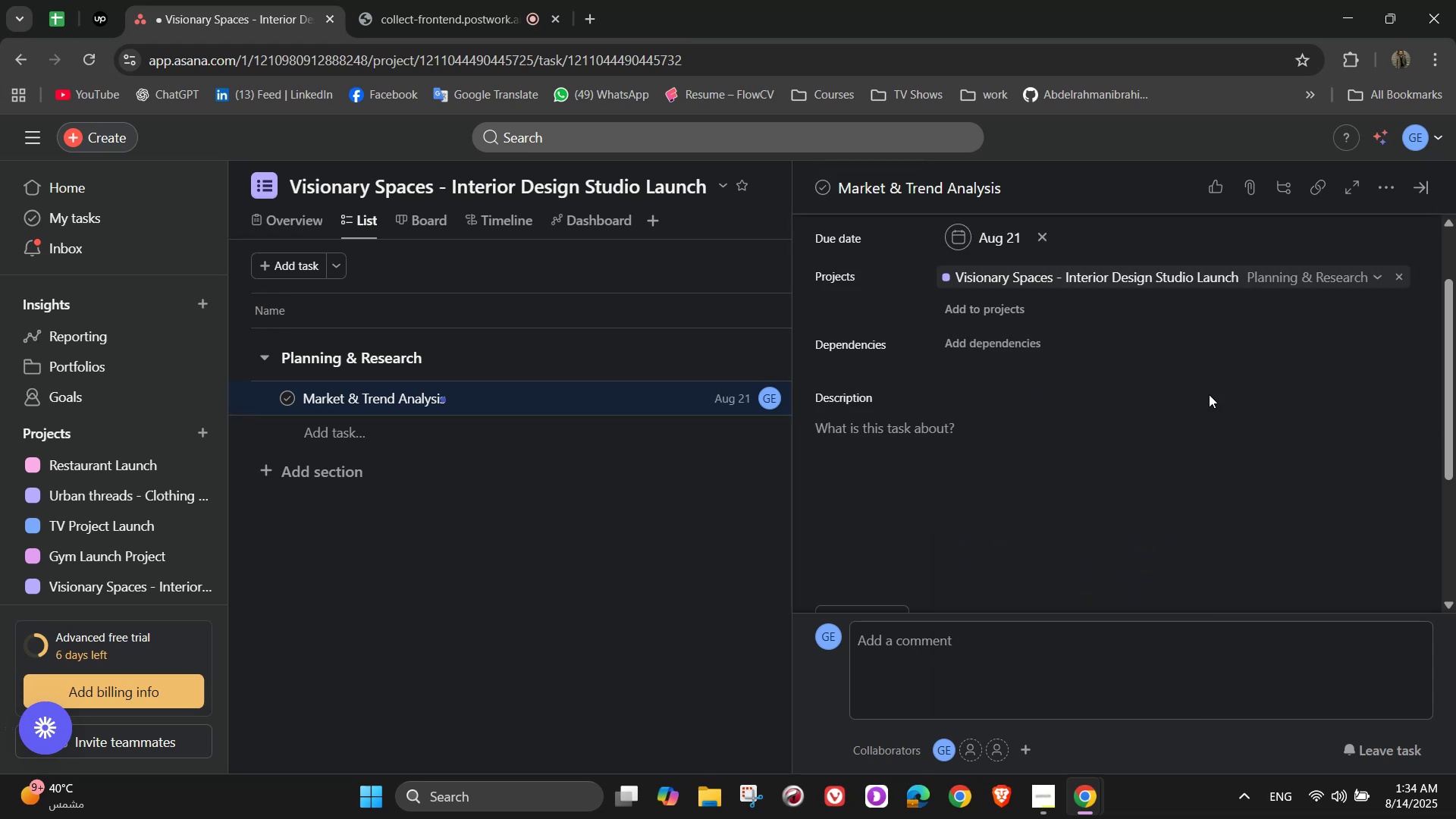 
left_click([1204, 401])
 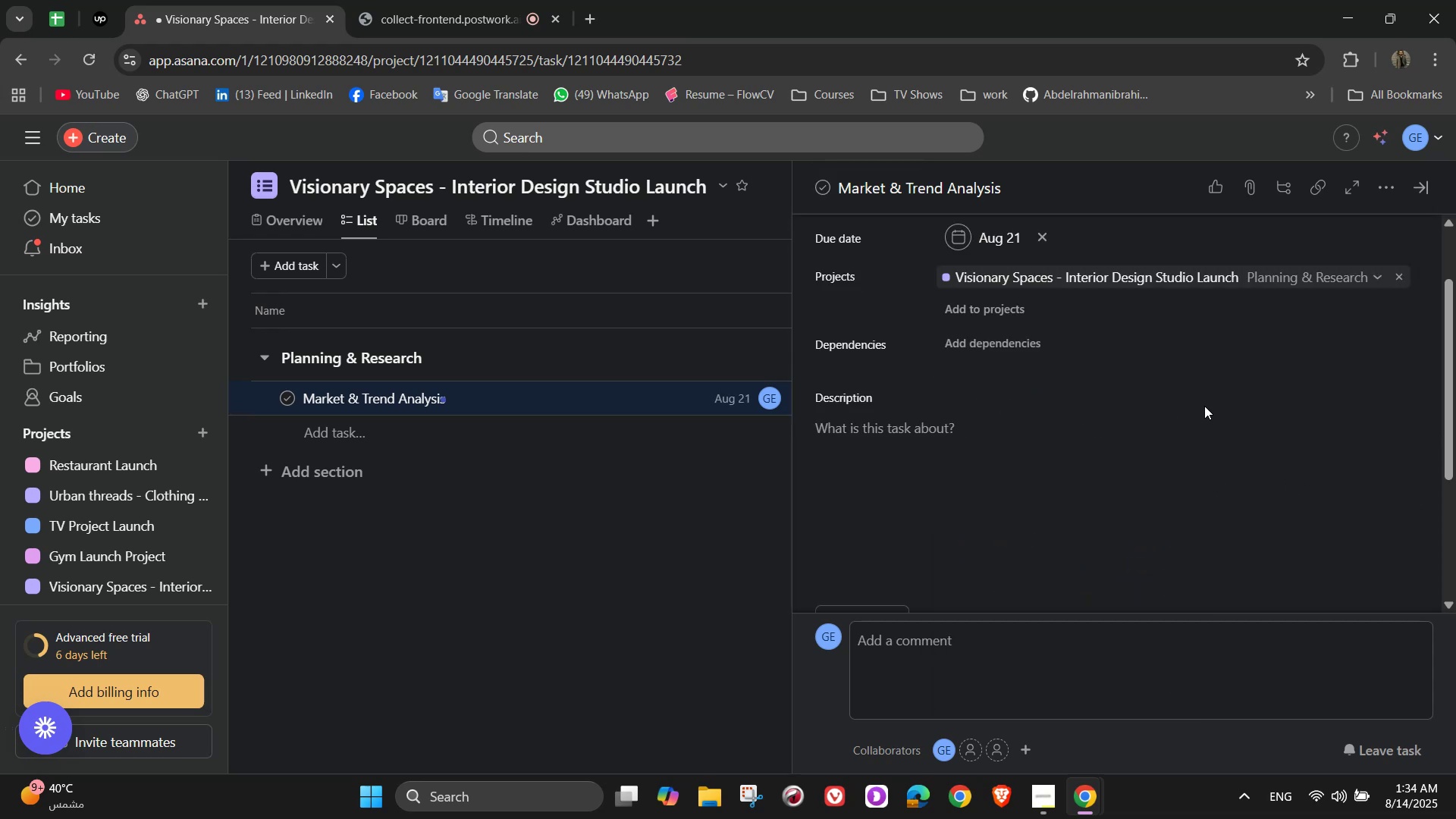 
scroll: coordinate [1244, 362], scroll_direction: up, amount: 1.0
 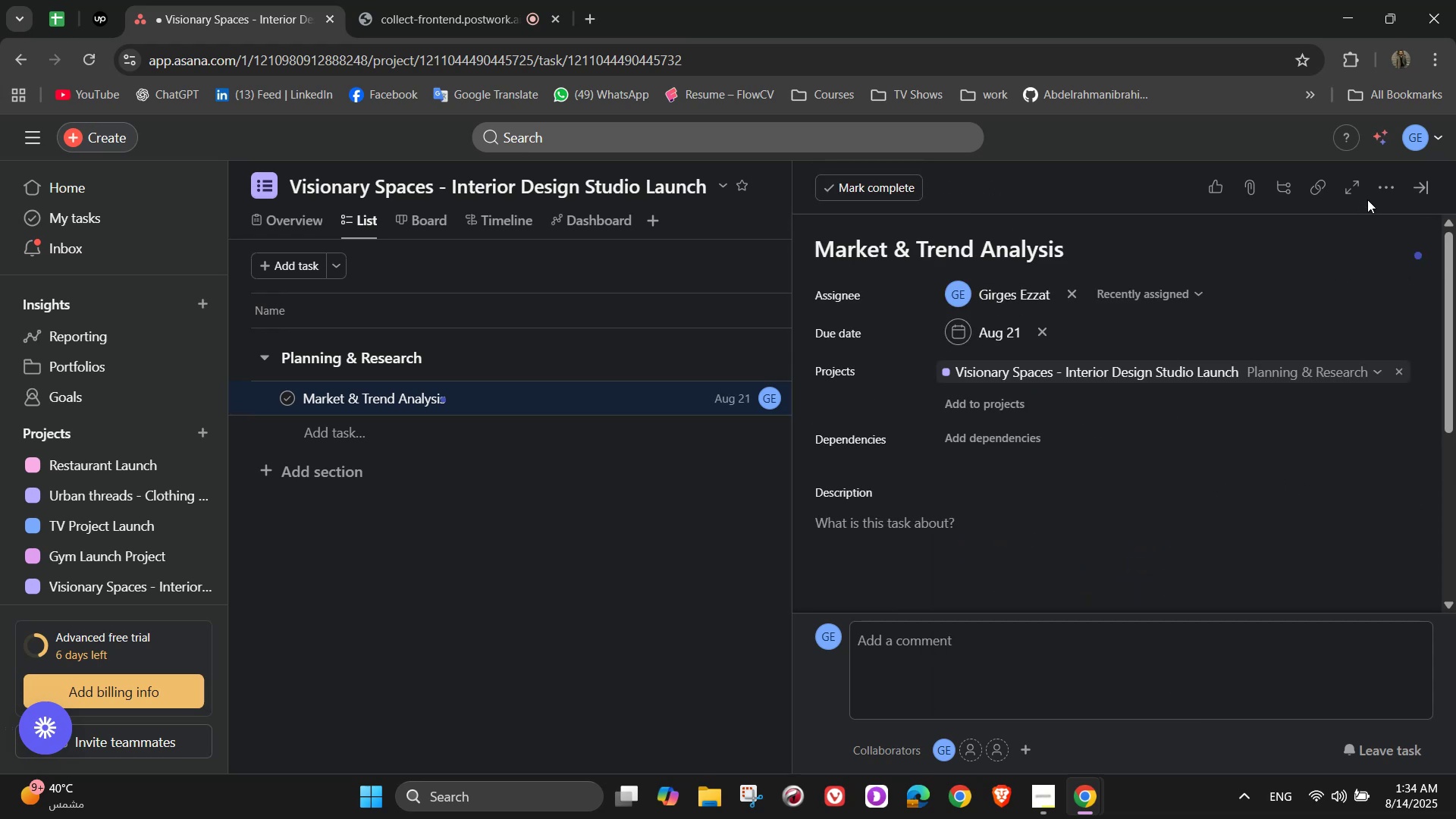 
left_click([1385, 189])
 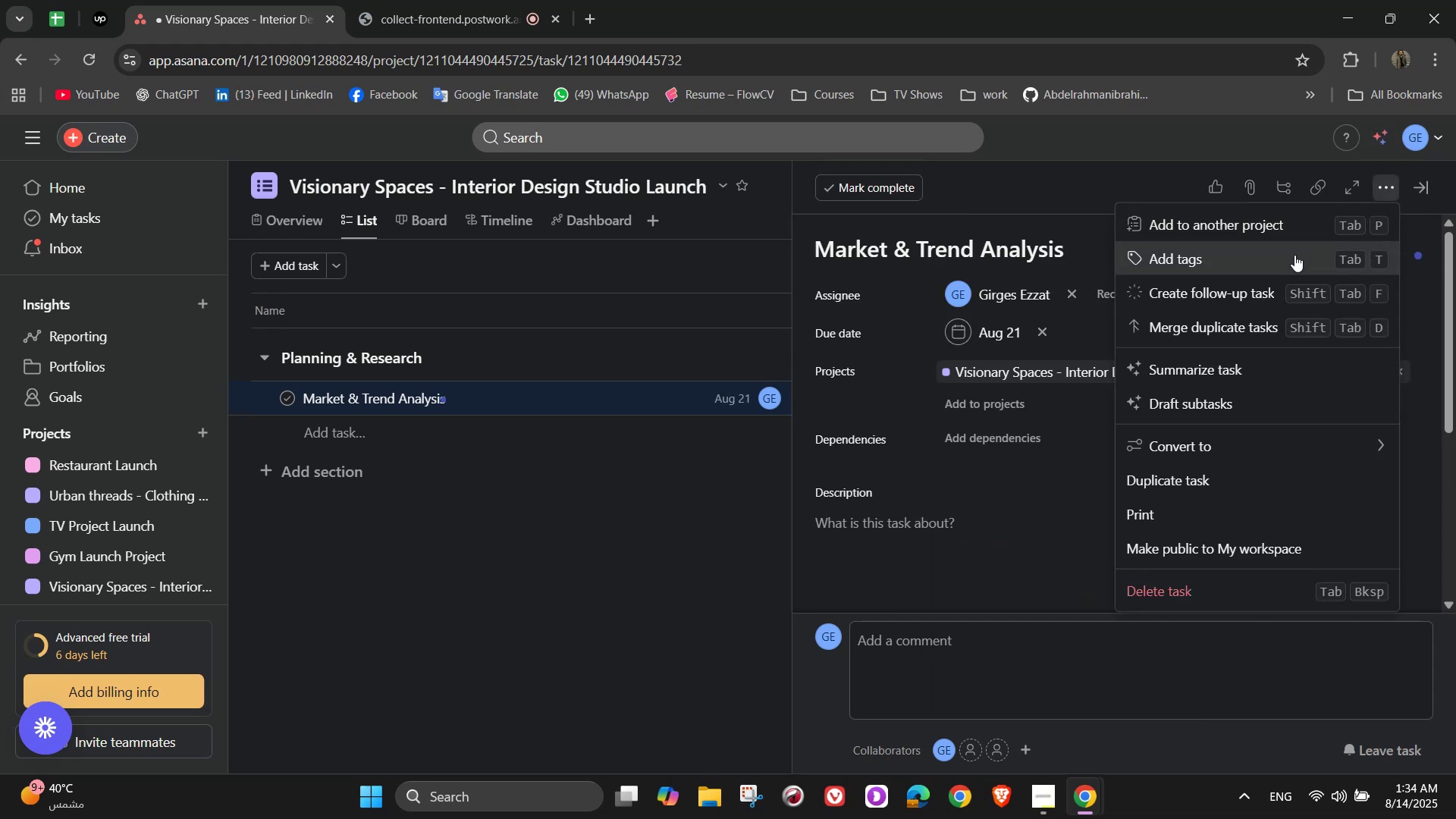 
left_click([1294, 256])
 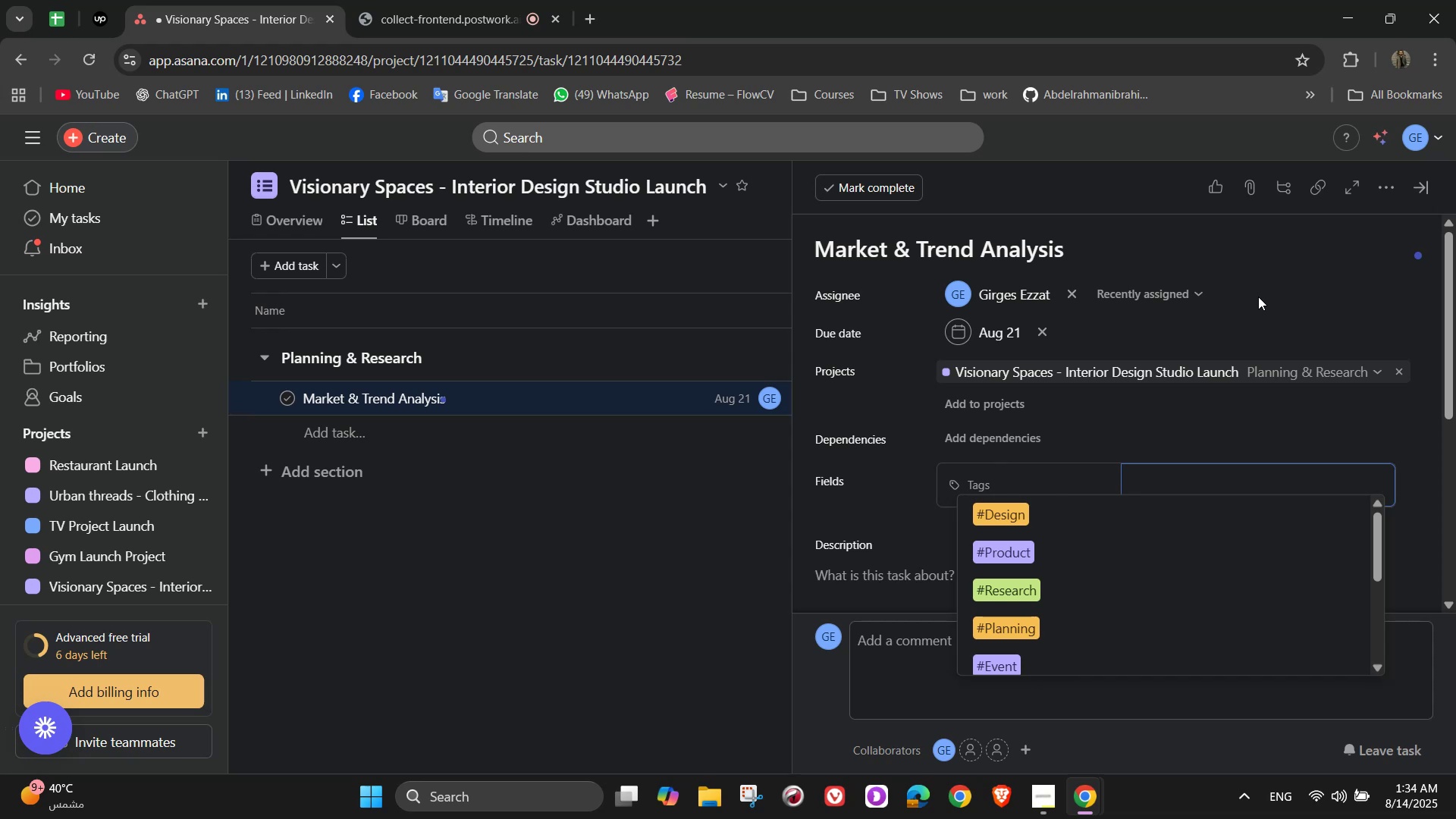 
wait(17.45)
 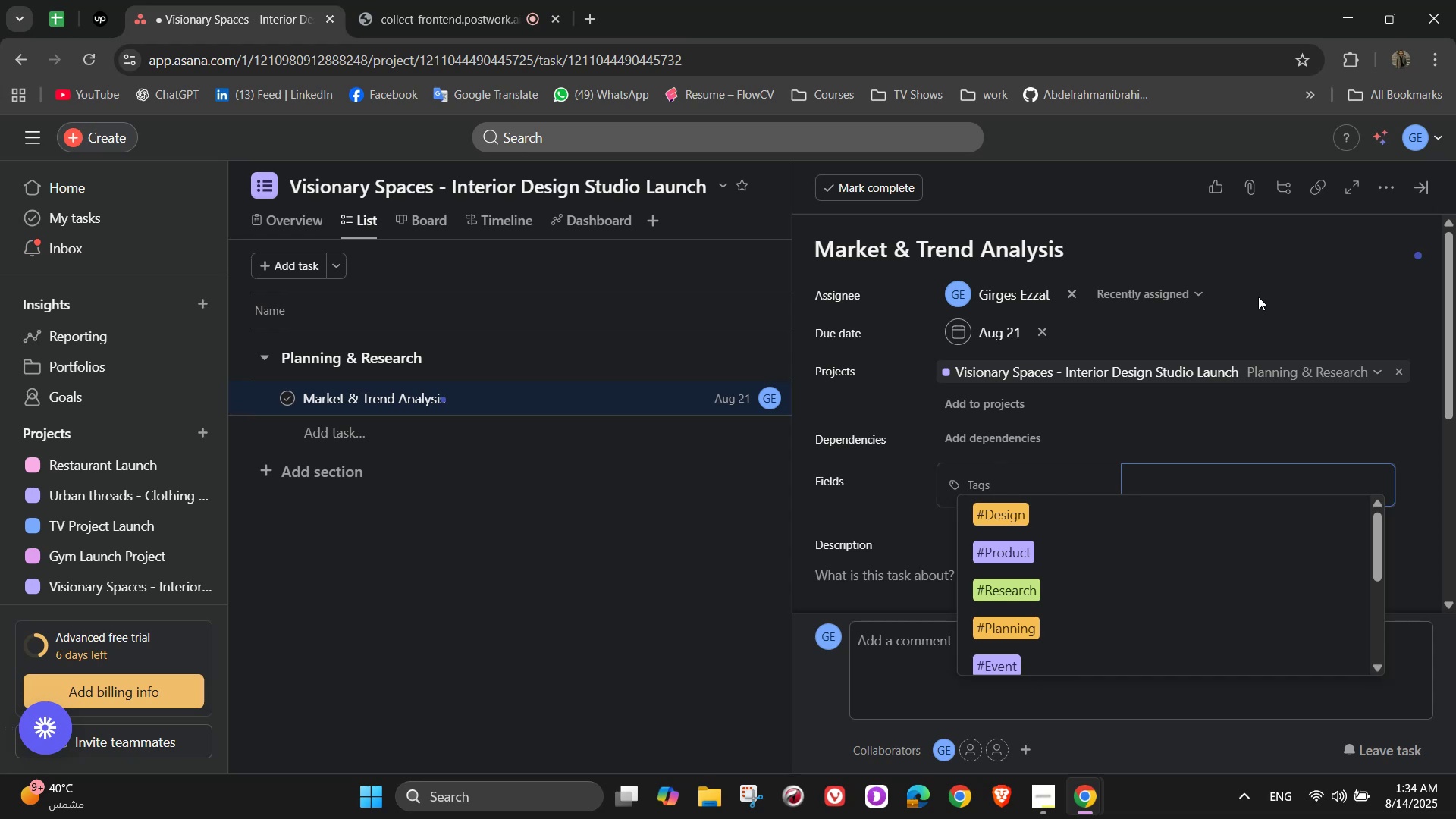 
key(R)
 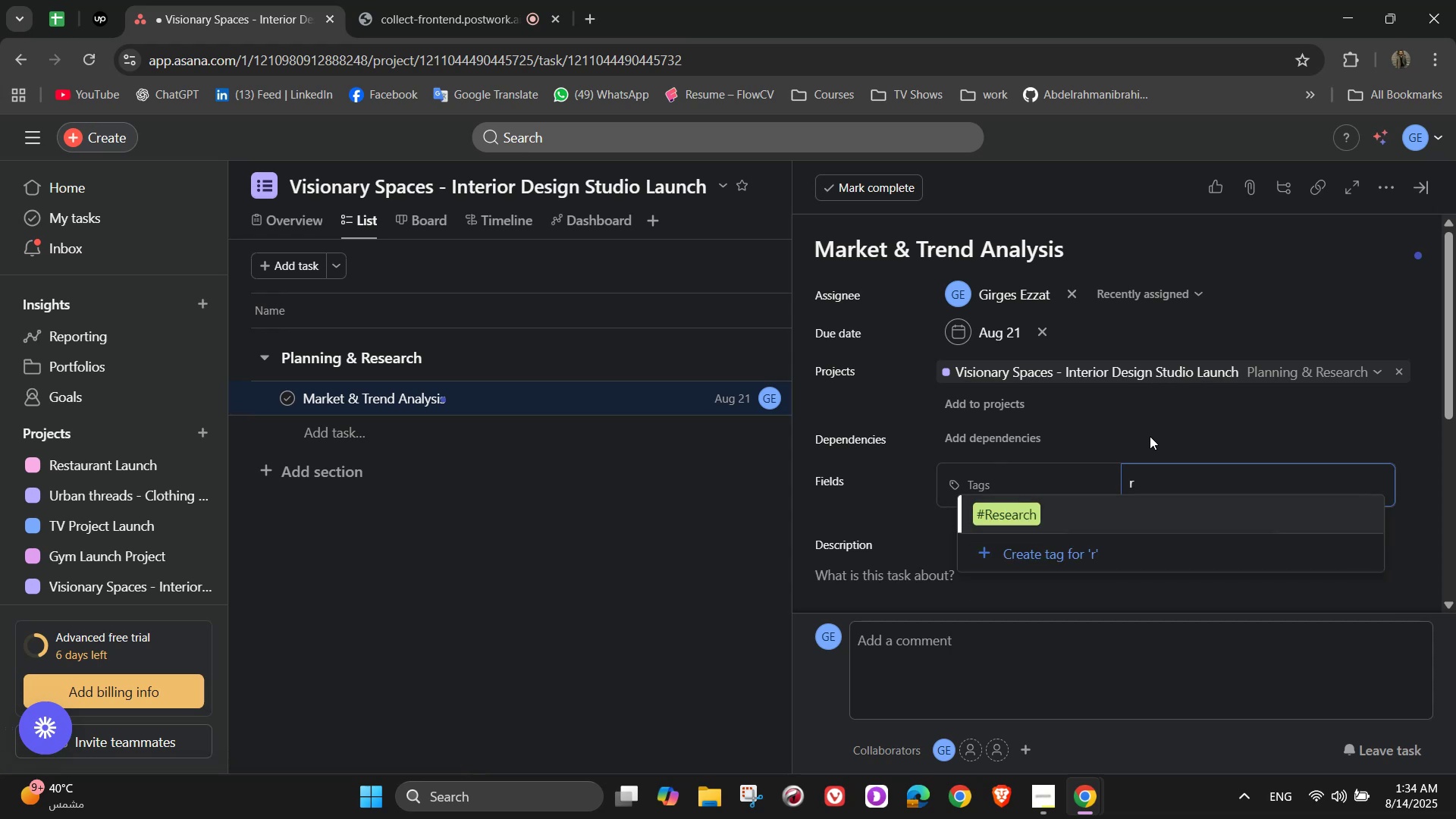 
key(Backspace)
 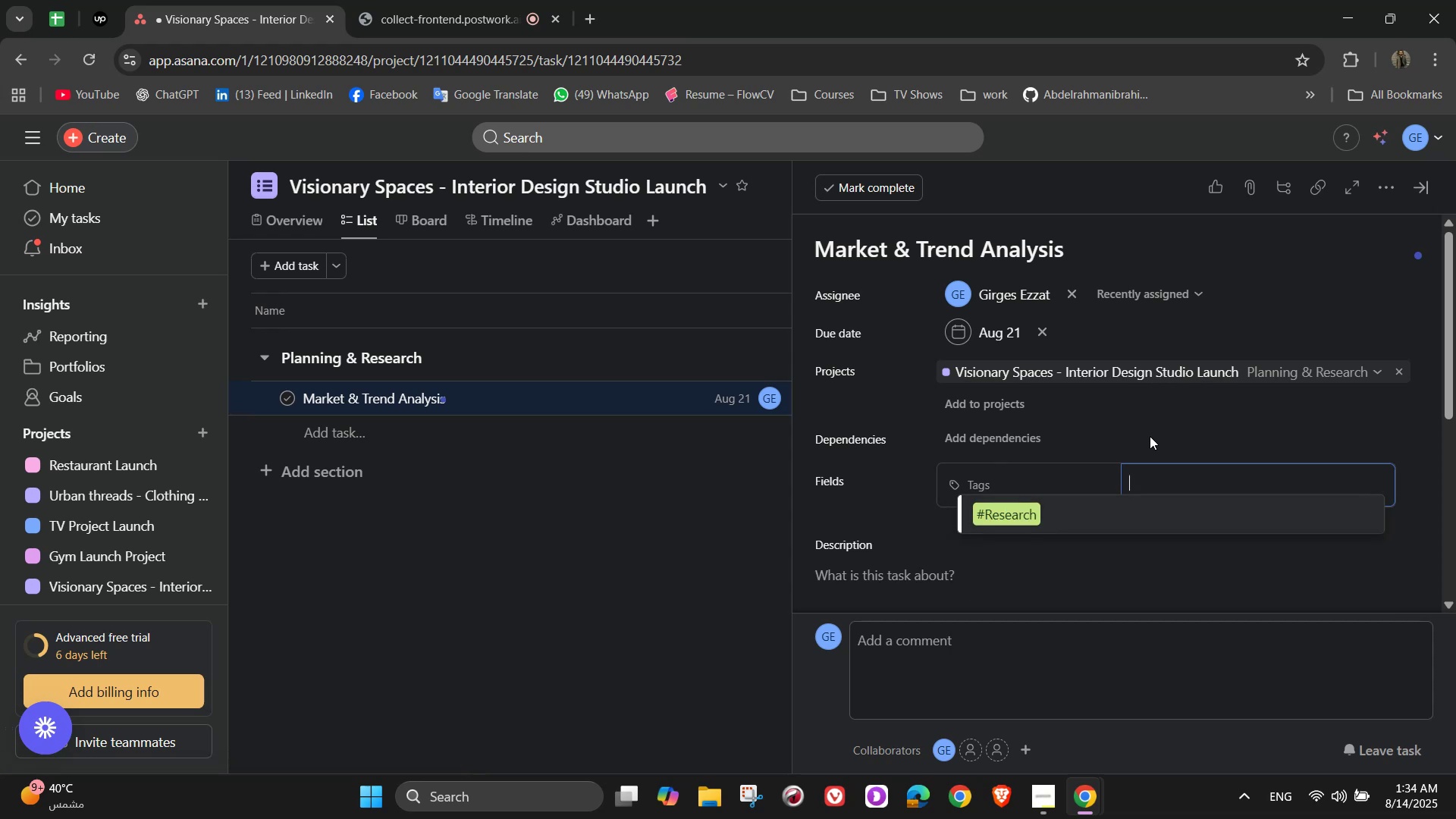 
key(P)
 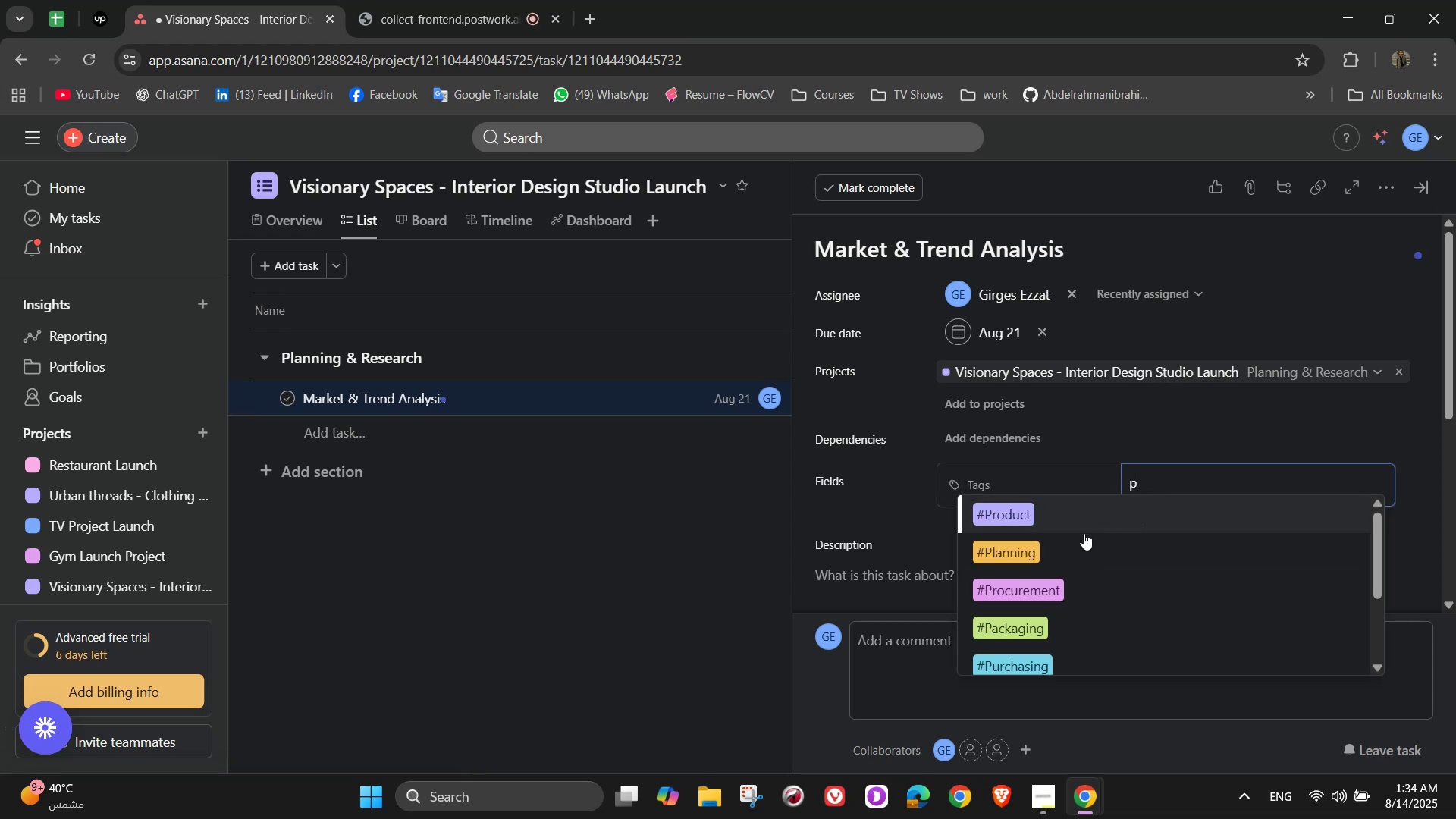 
left_click([1084, 562])
 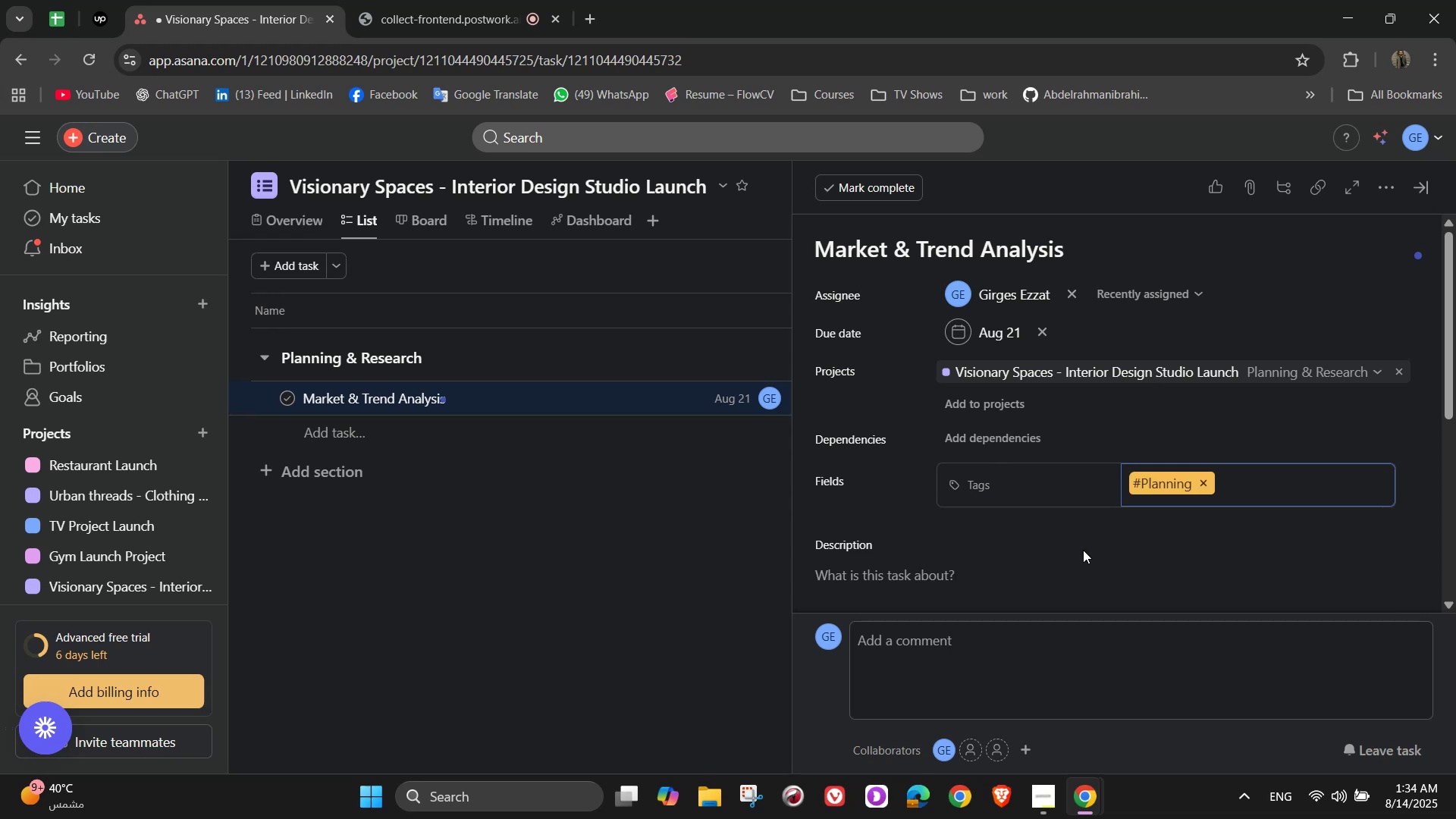 
scroll: coordinate [1078, 532], scroll_direction: down, amount: 3.0
 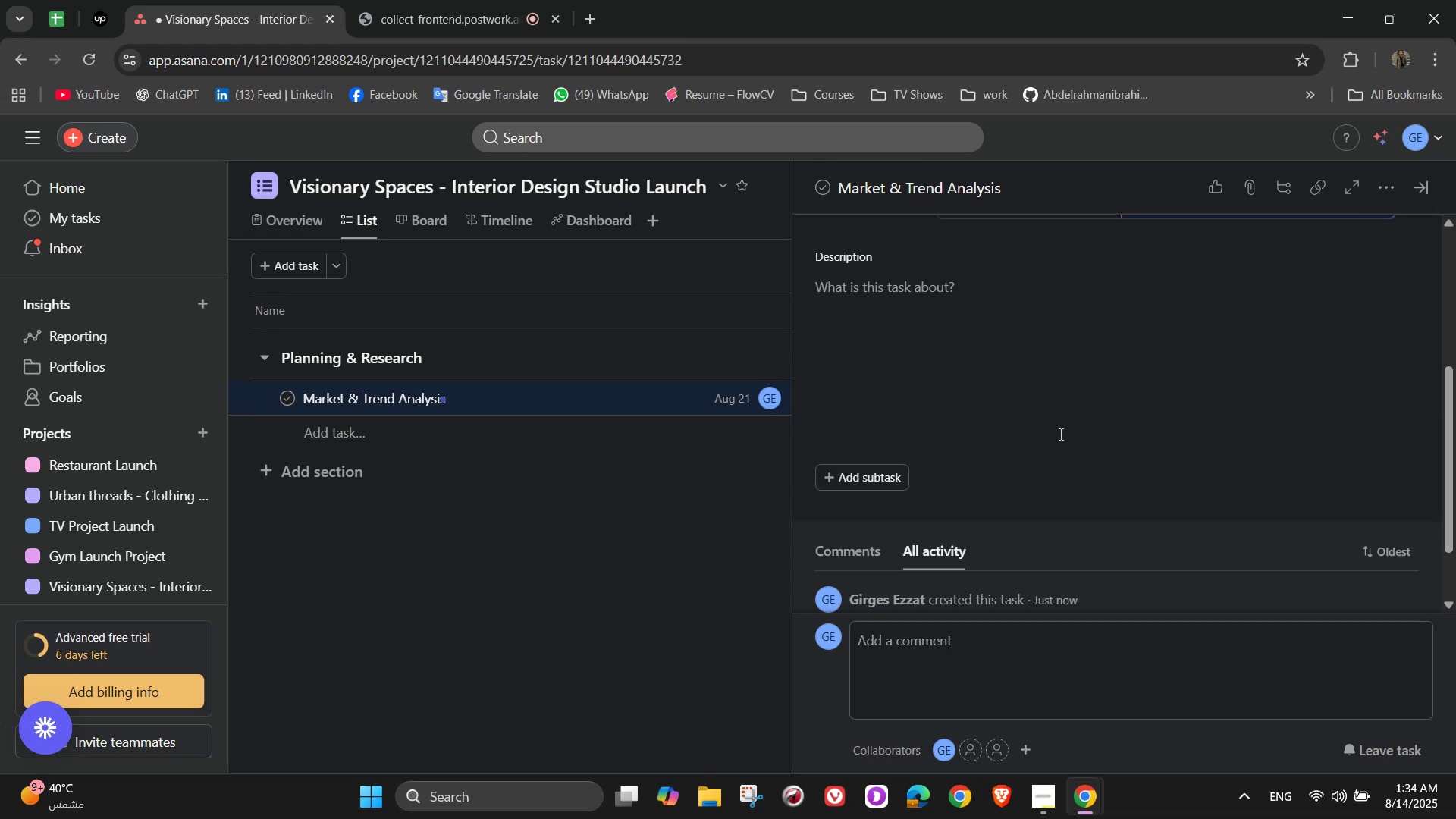 
left_click([1057, 422])
 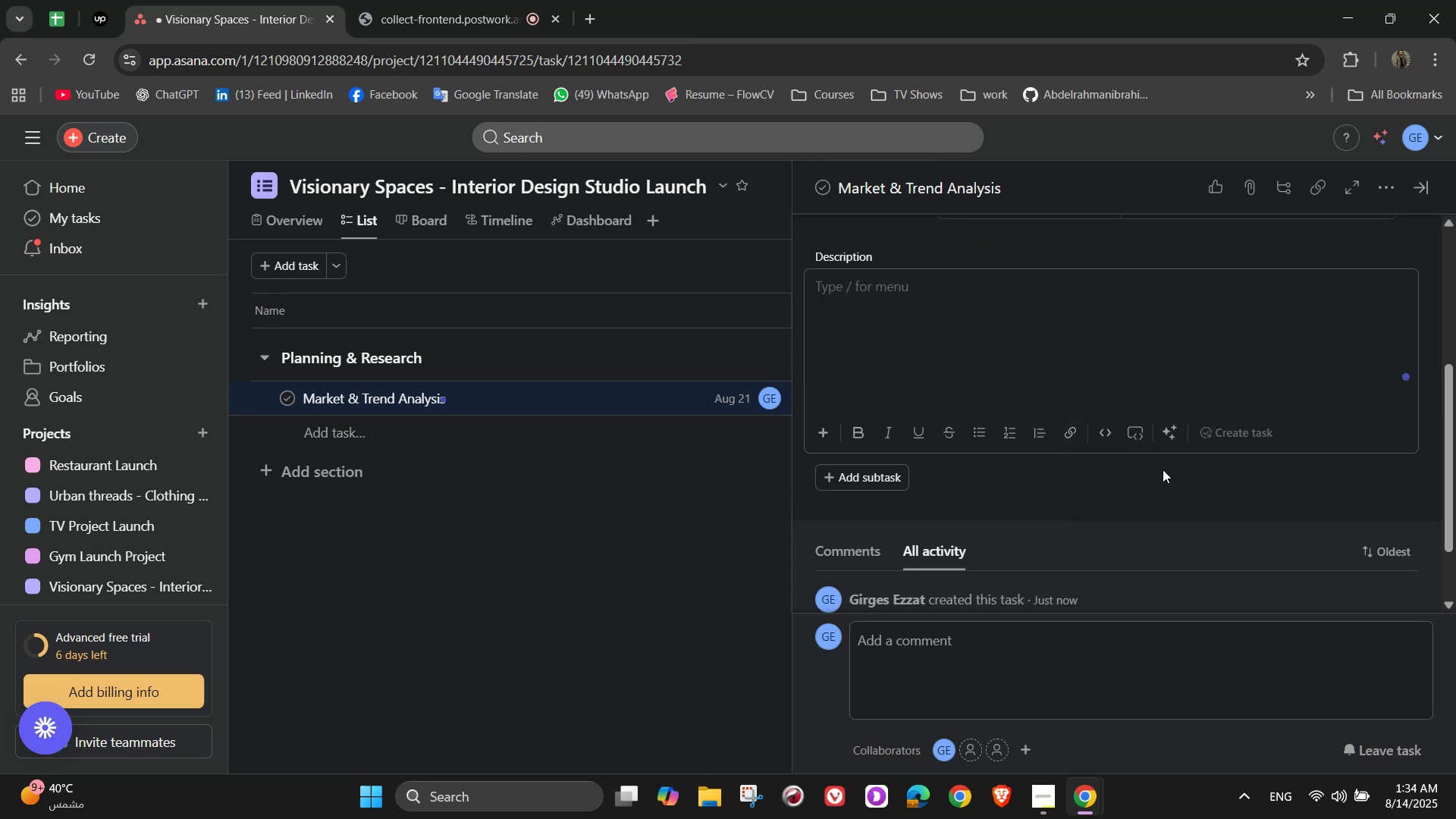 
type(Research local and global design tra)
key(Backspace)
type(ends )
key(Backspace)
type(, pricing models, and compi)
key(Backspace)
type(etitors)
key(Backspace)
type( offerings)
 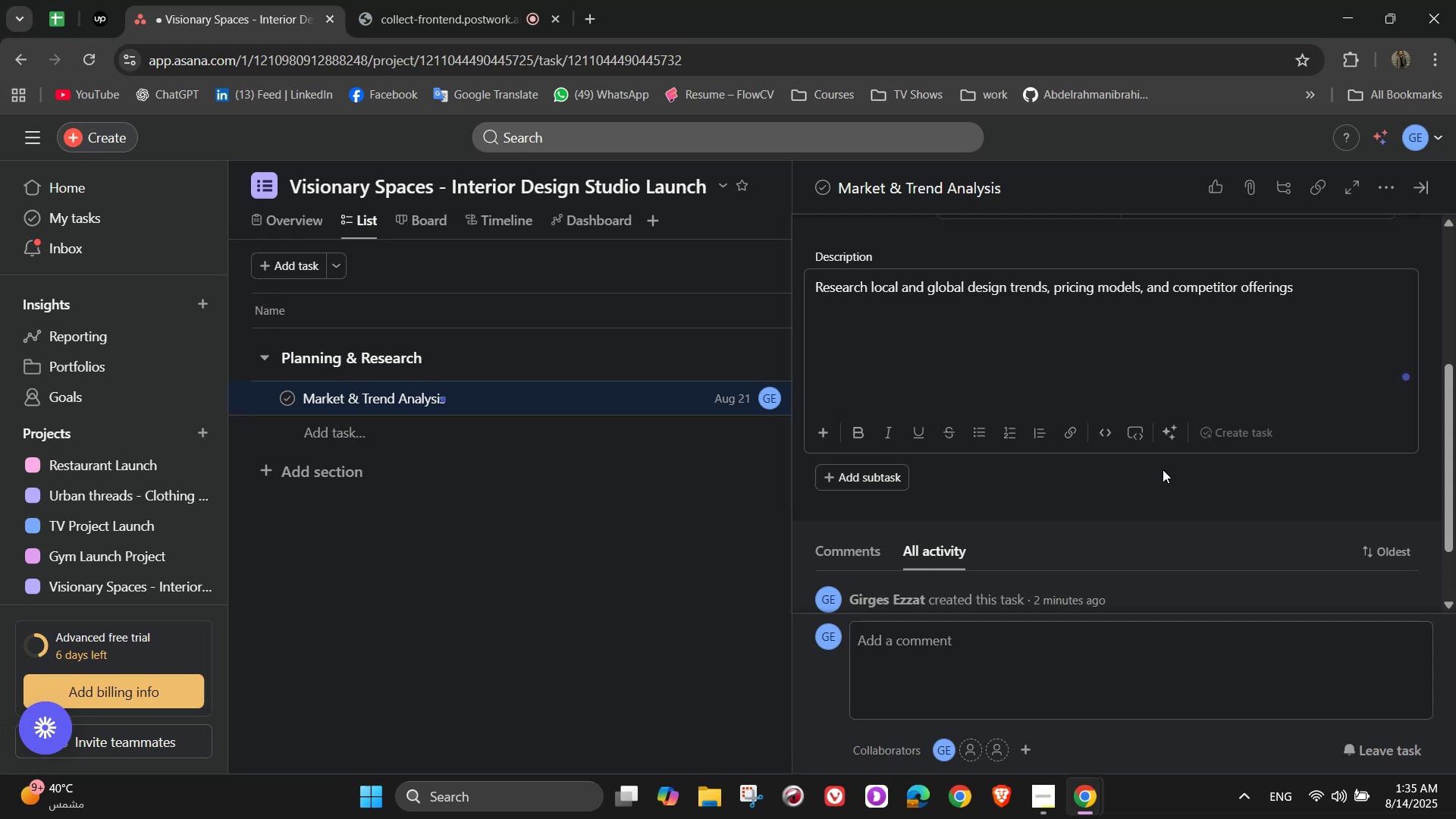 
mouse_move([1187, 429])
 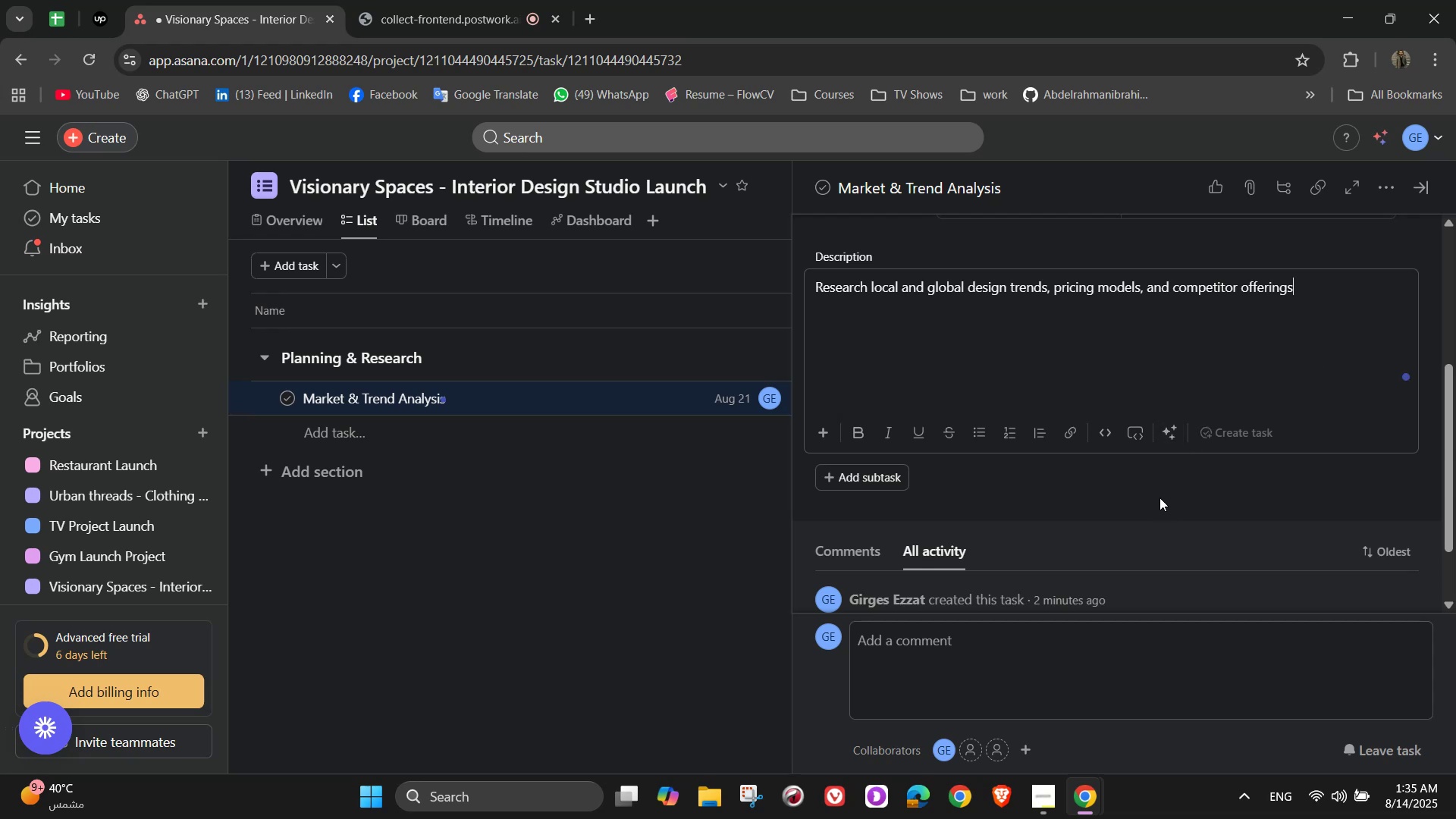 
left_click([859, 469])
 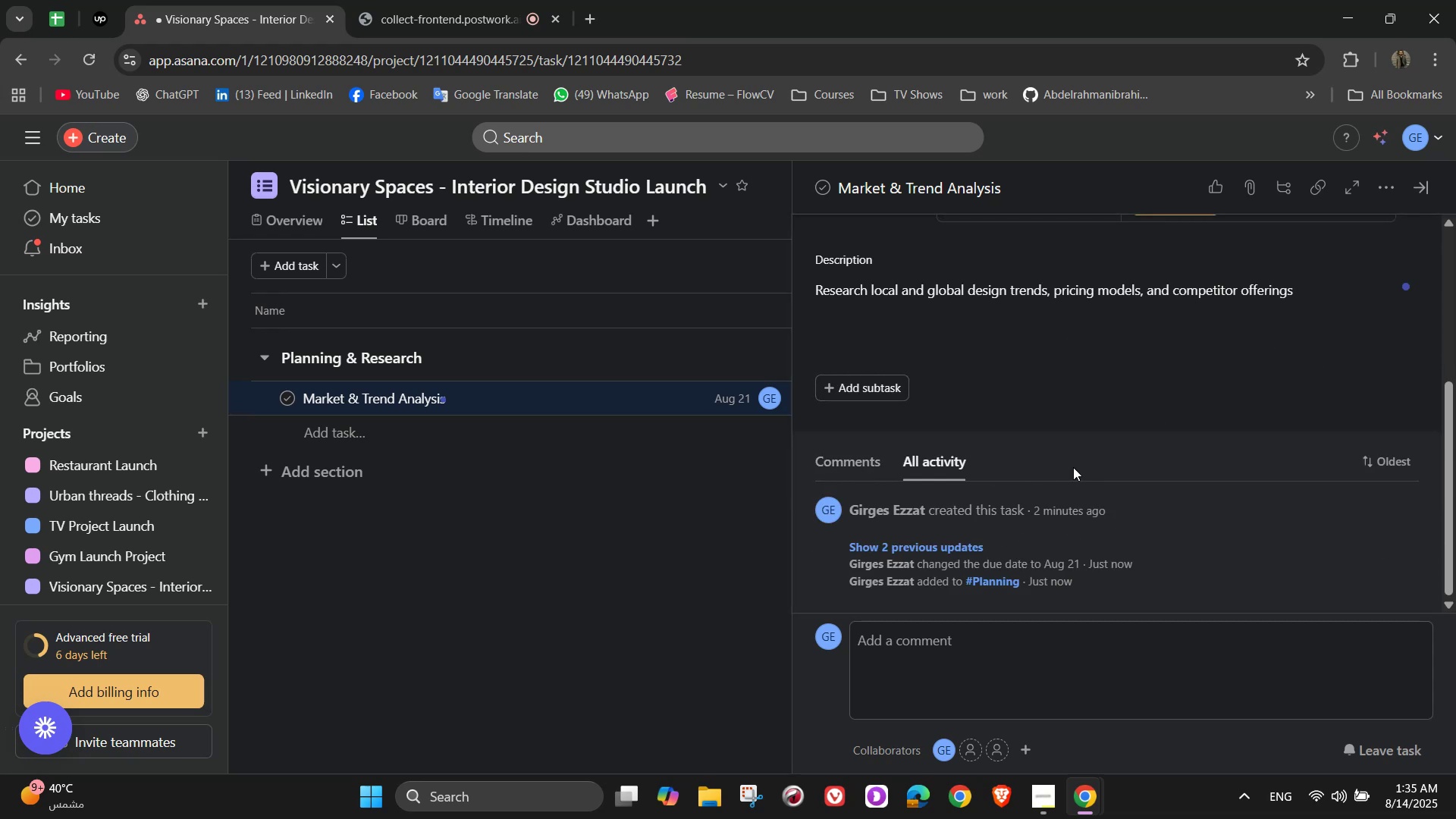 
left_click([860, 394])
 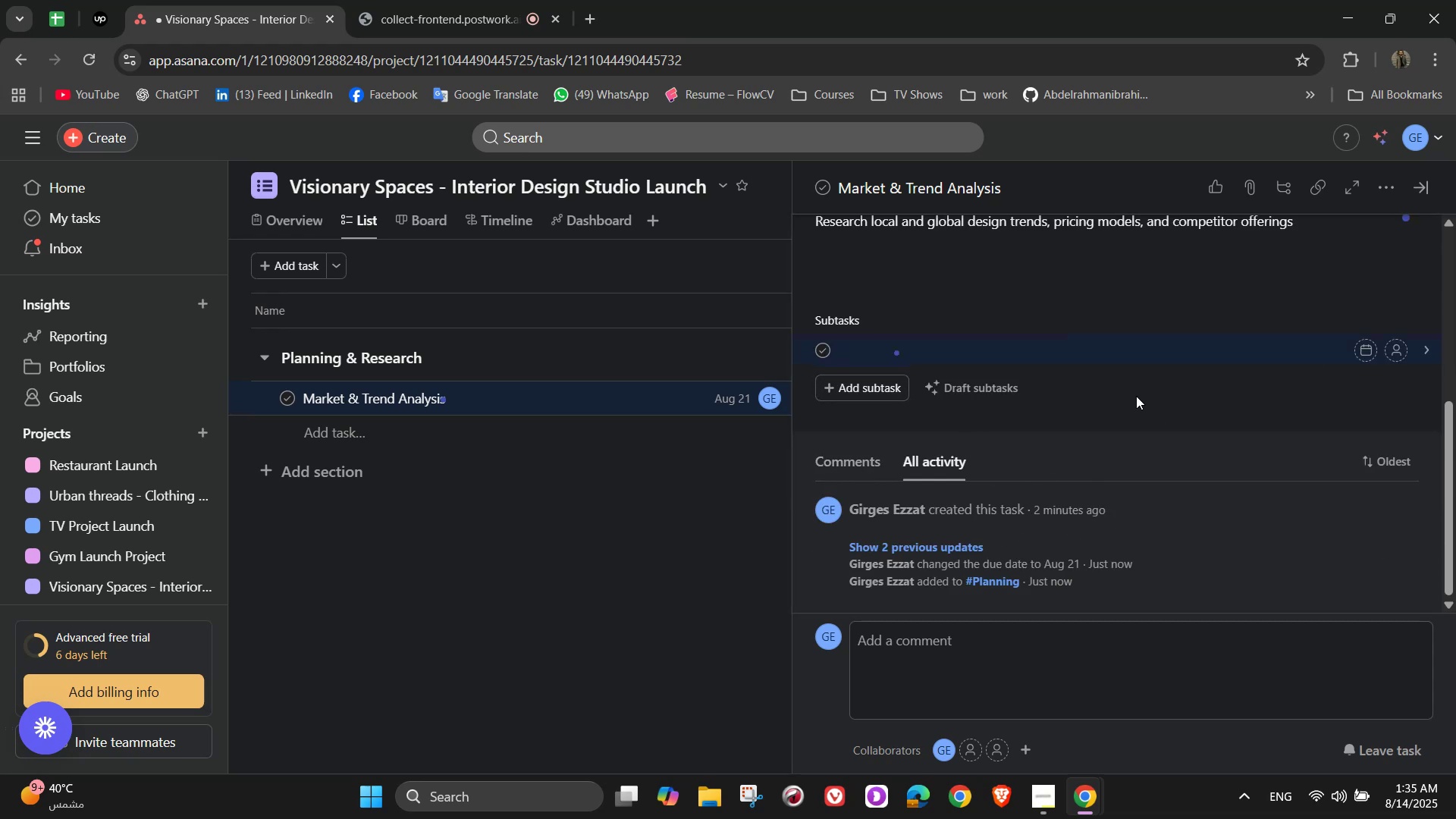 
type(Study competitor portfolios and pricing\)
key(Backspace)
 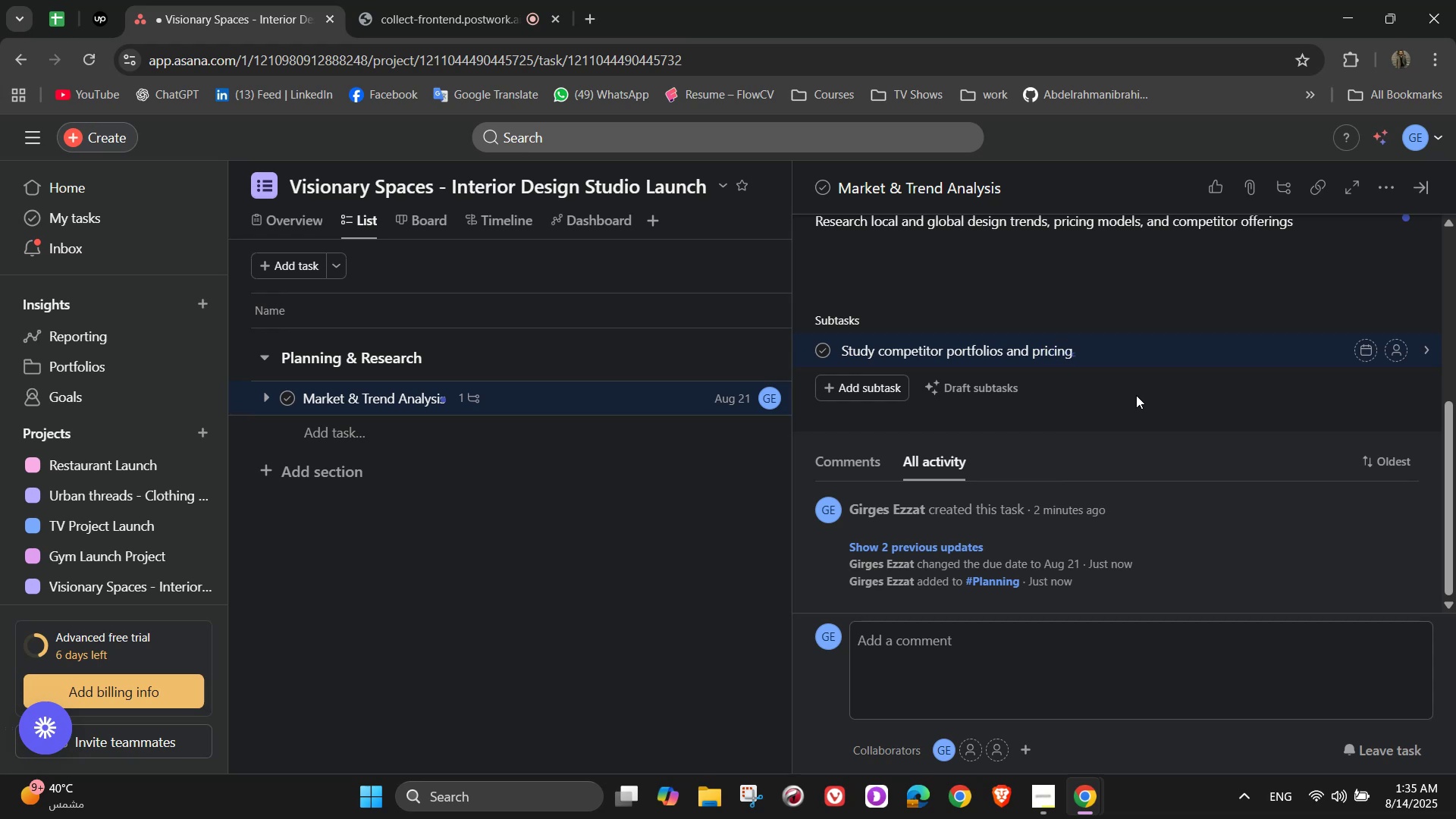 
key(Enter)
 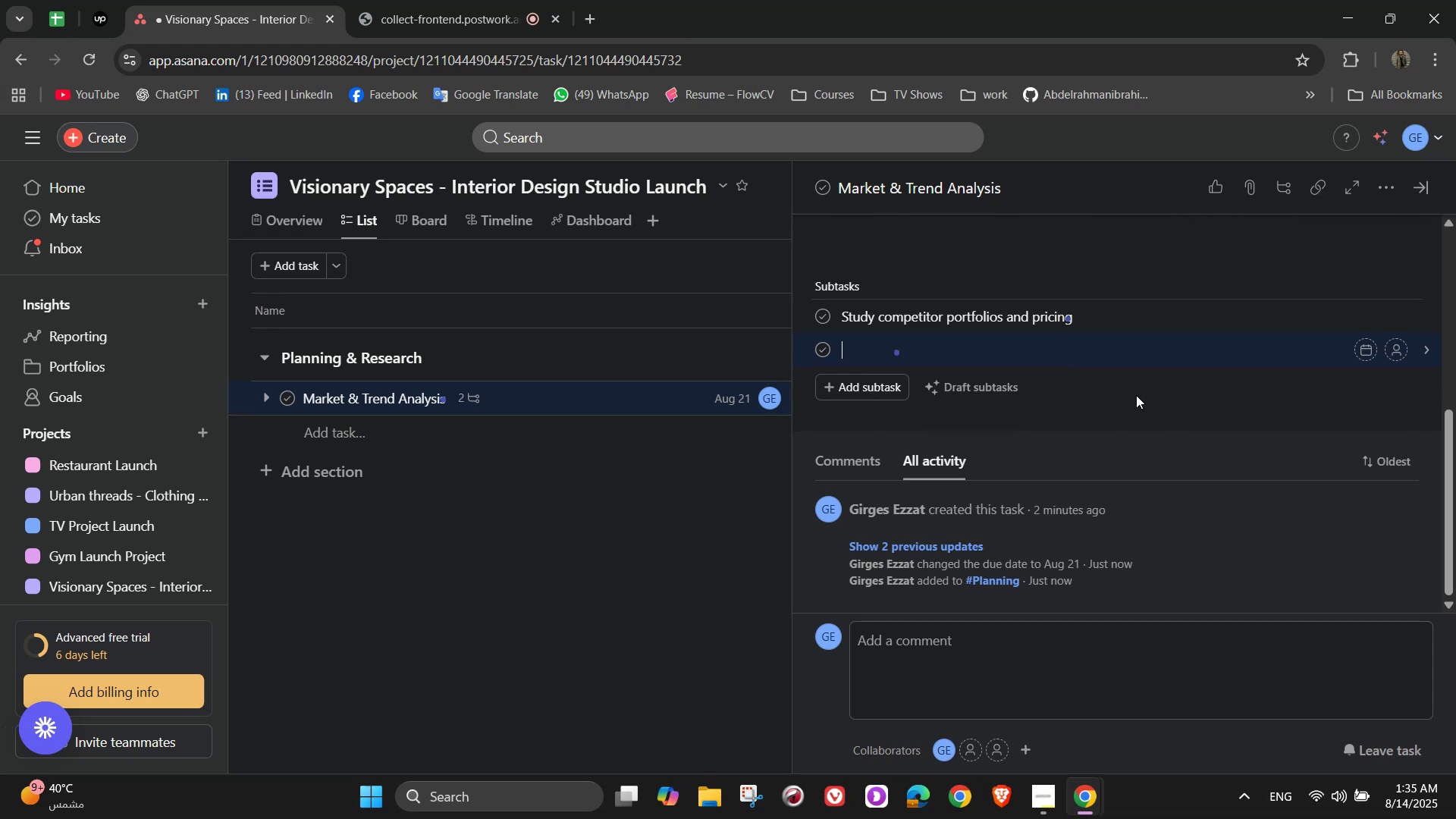 
type(Analyze )
 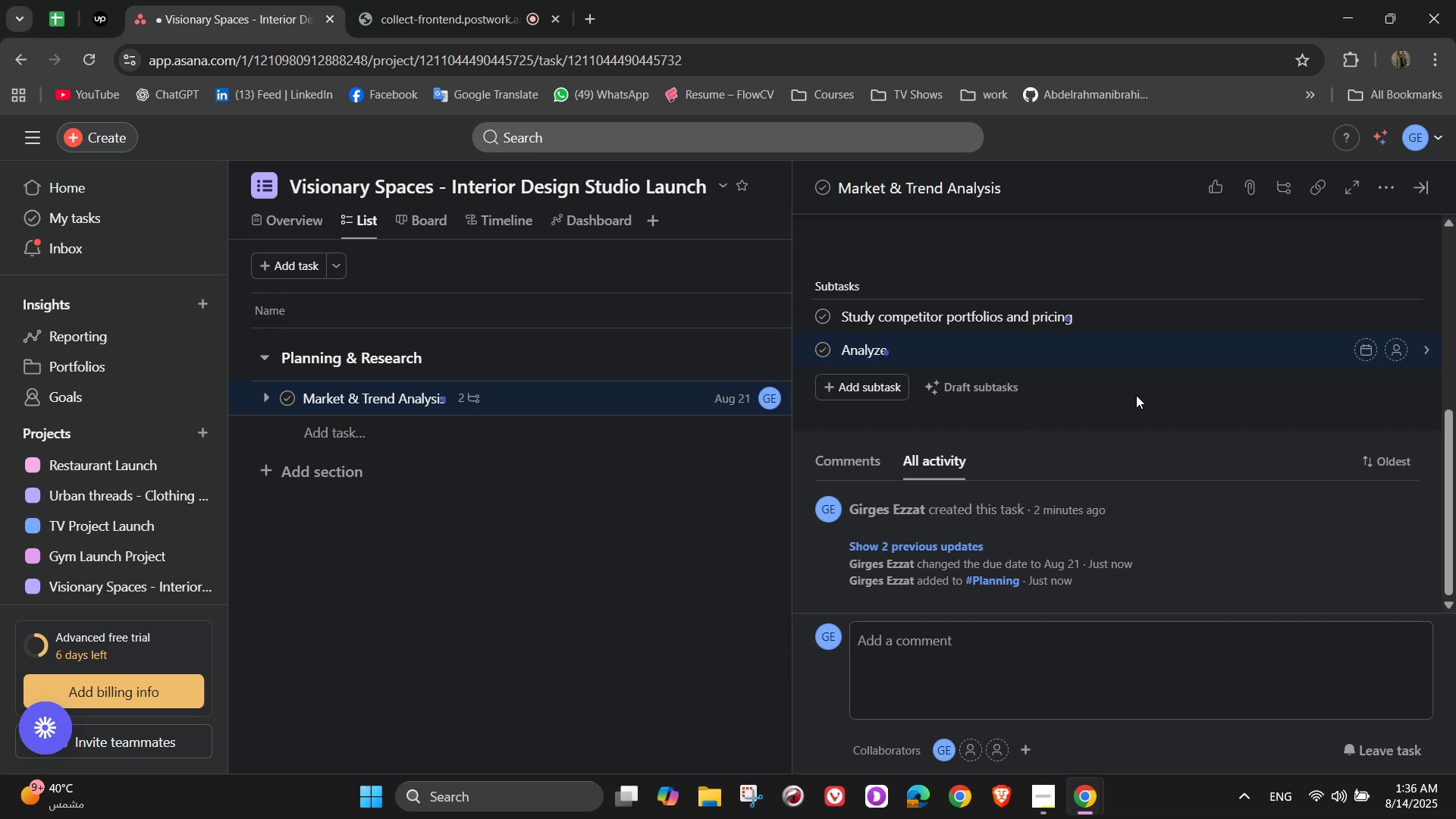 
type(d)
key(Backspace)
type(client demographics)
 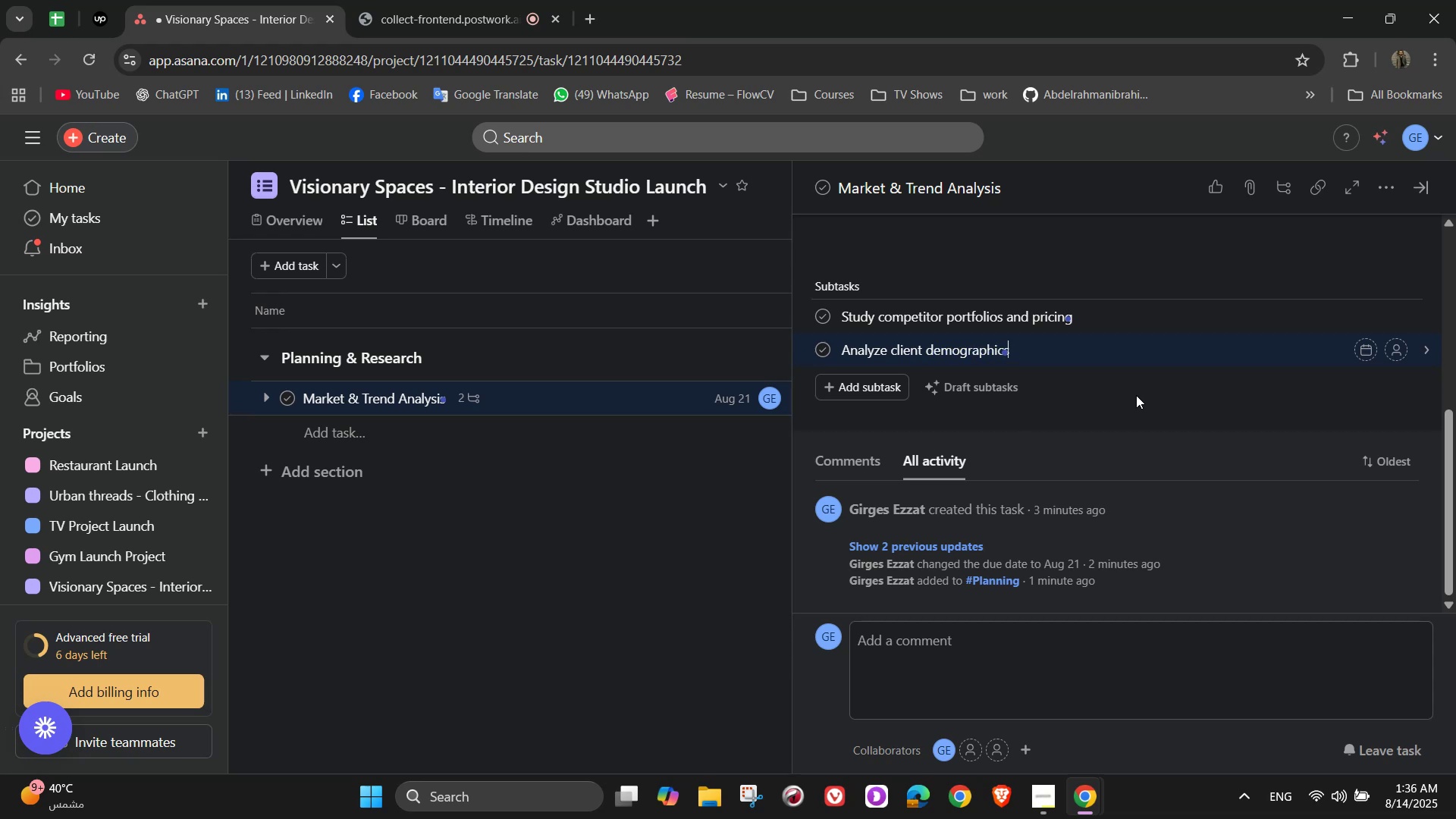 
type(a)
key(Backspace)
type( and prefer)
 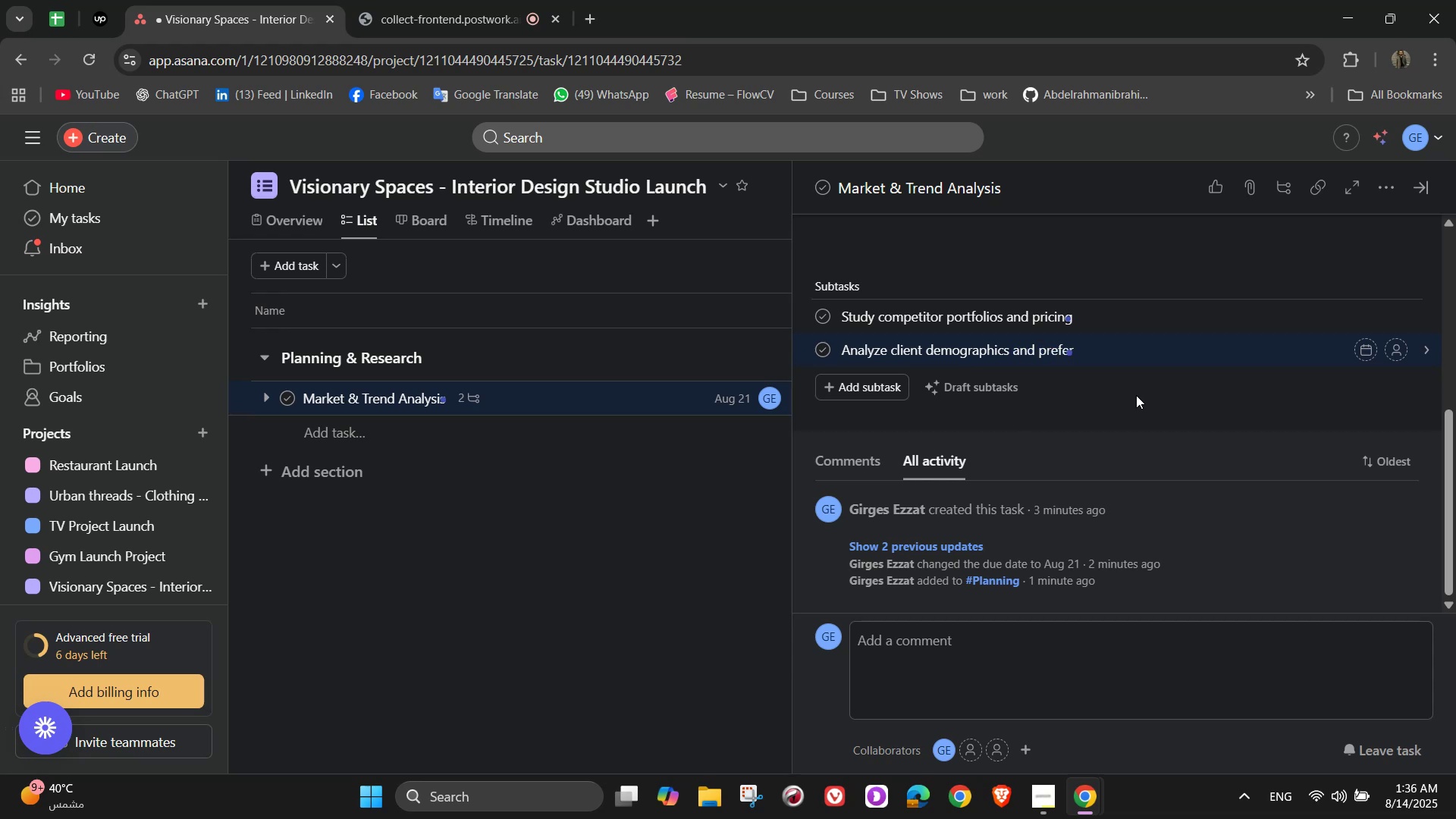 
type(ences)
 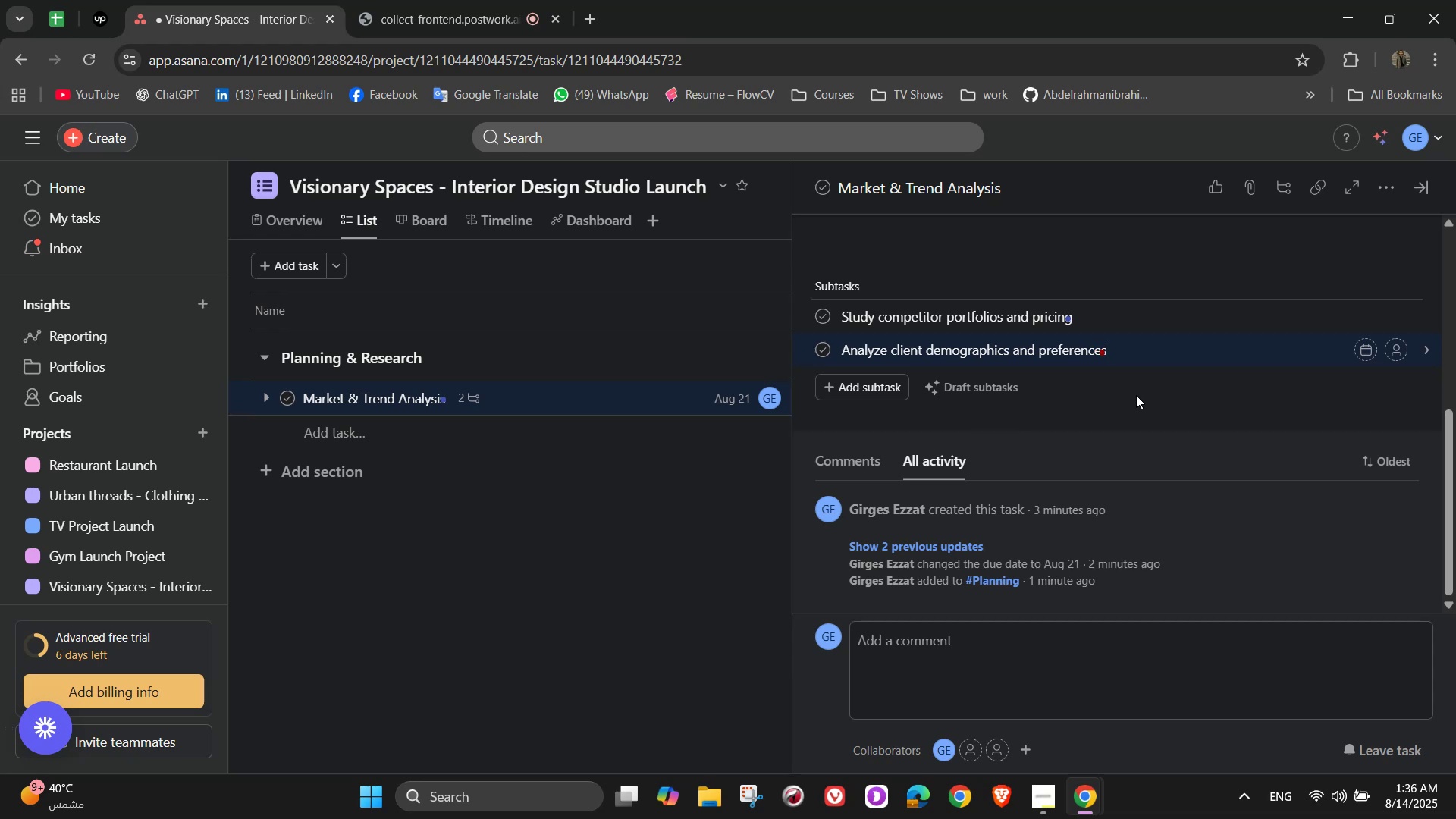 
key(Enter)
 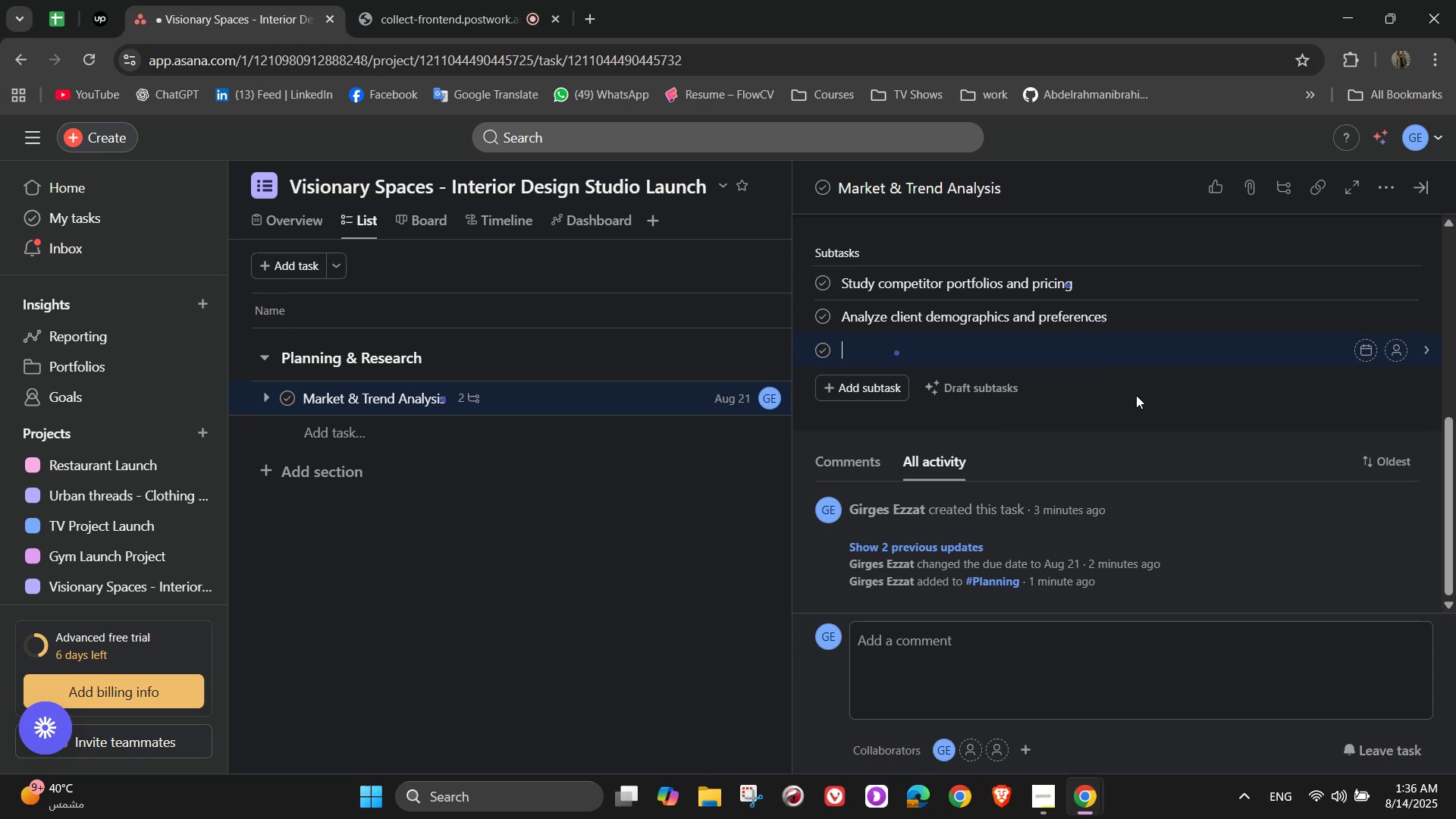 
type(Identify)
 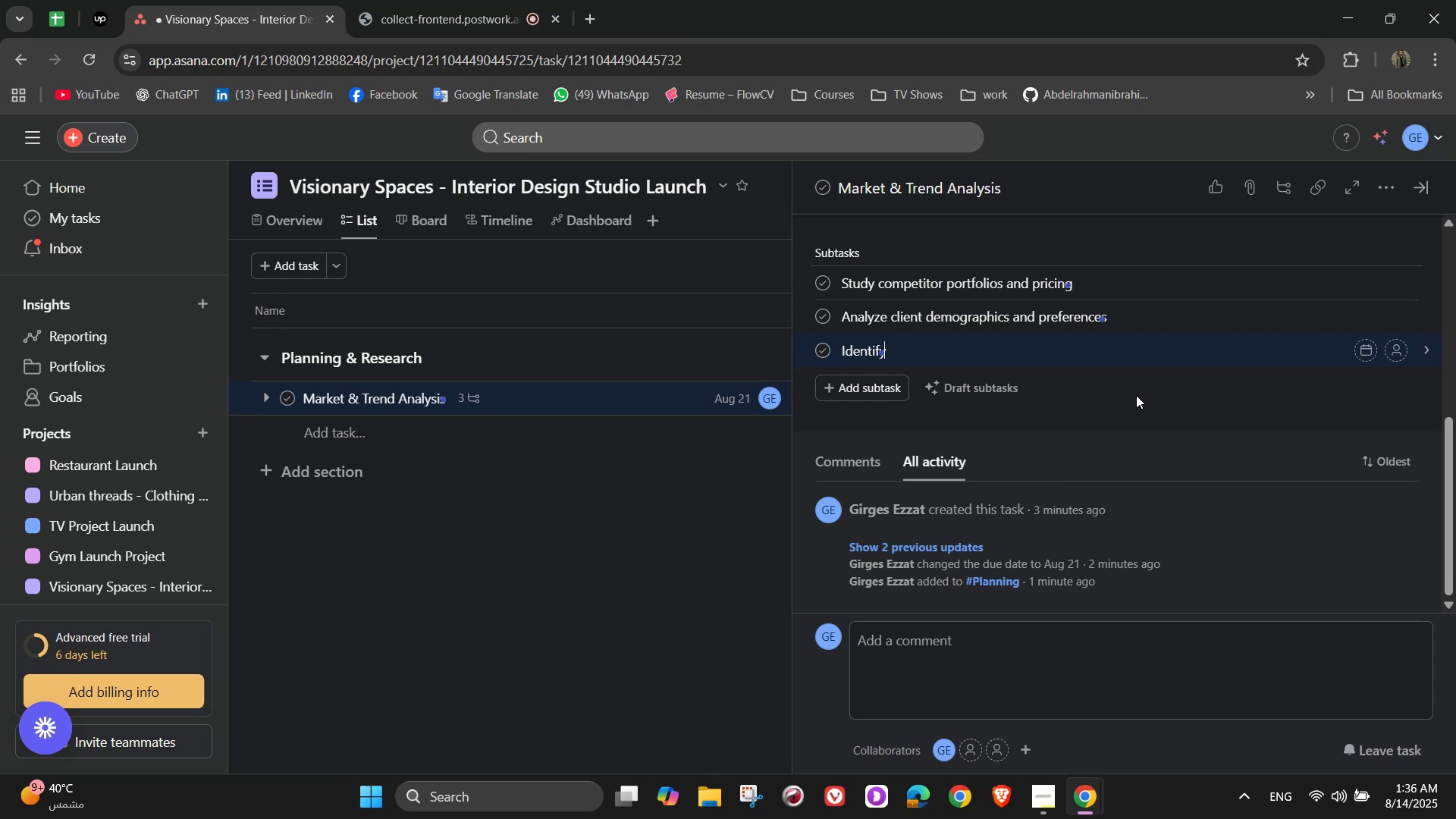 
wait(15.09)
 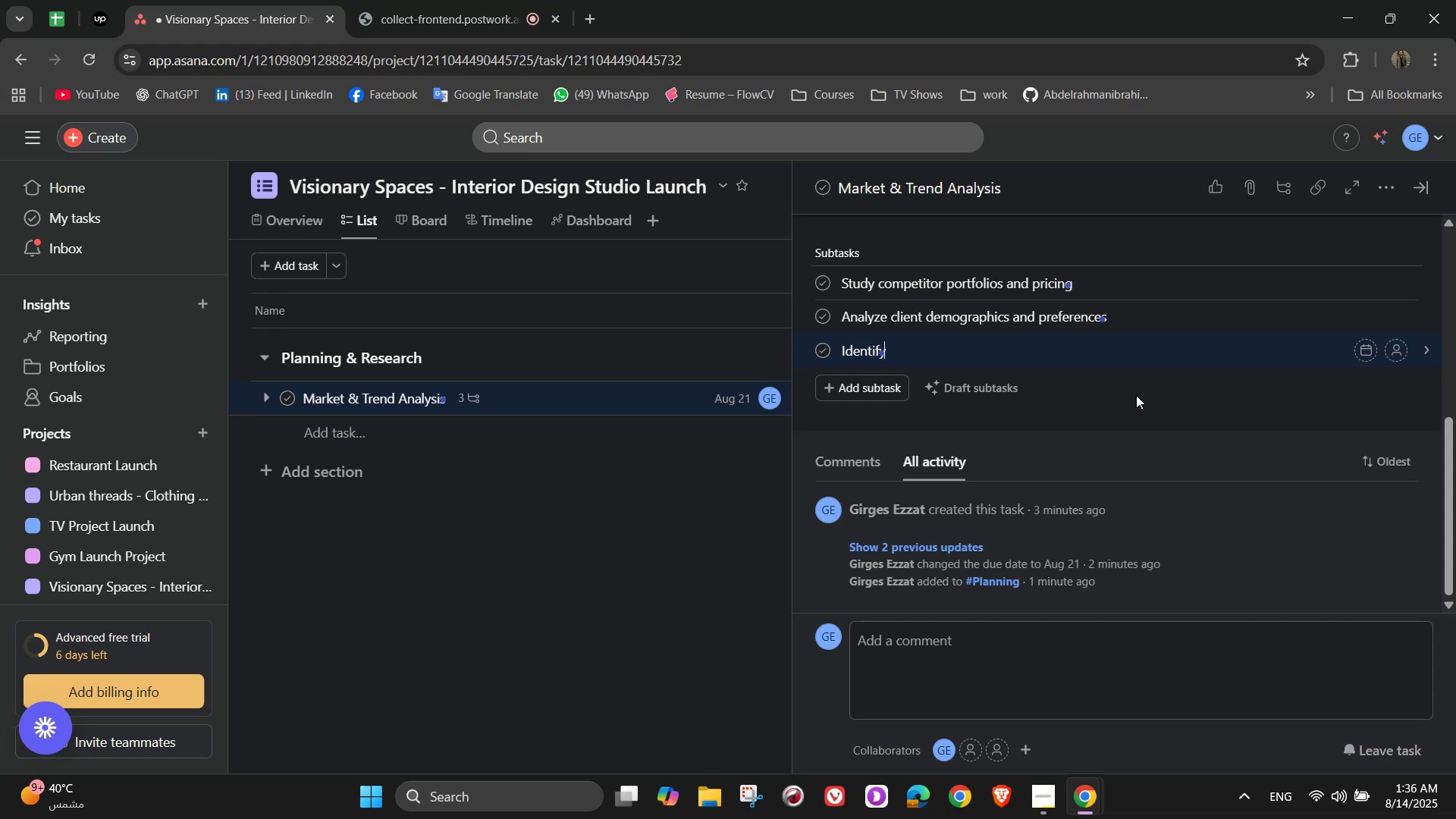 
type( gaps in themarket)
 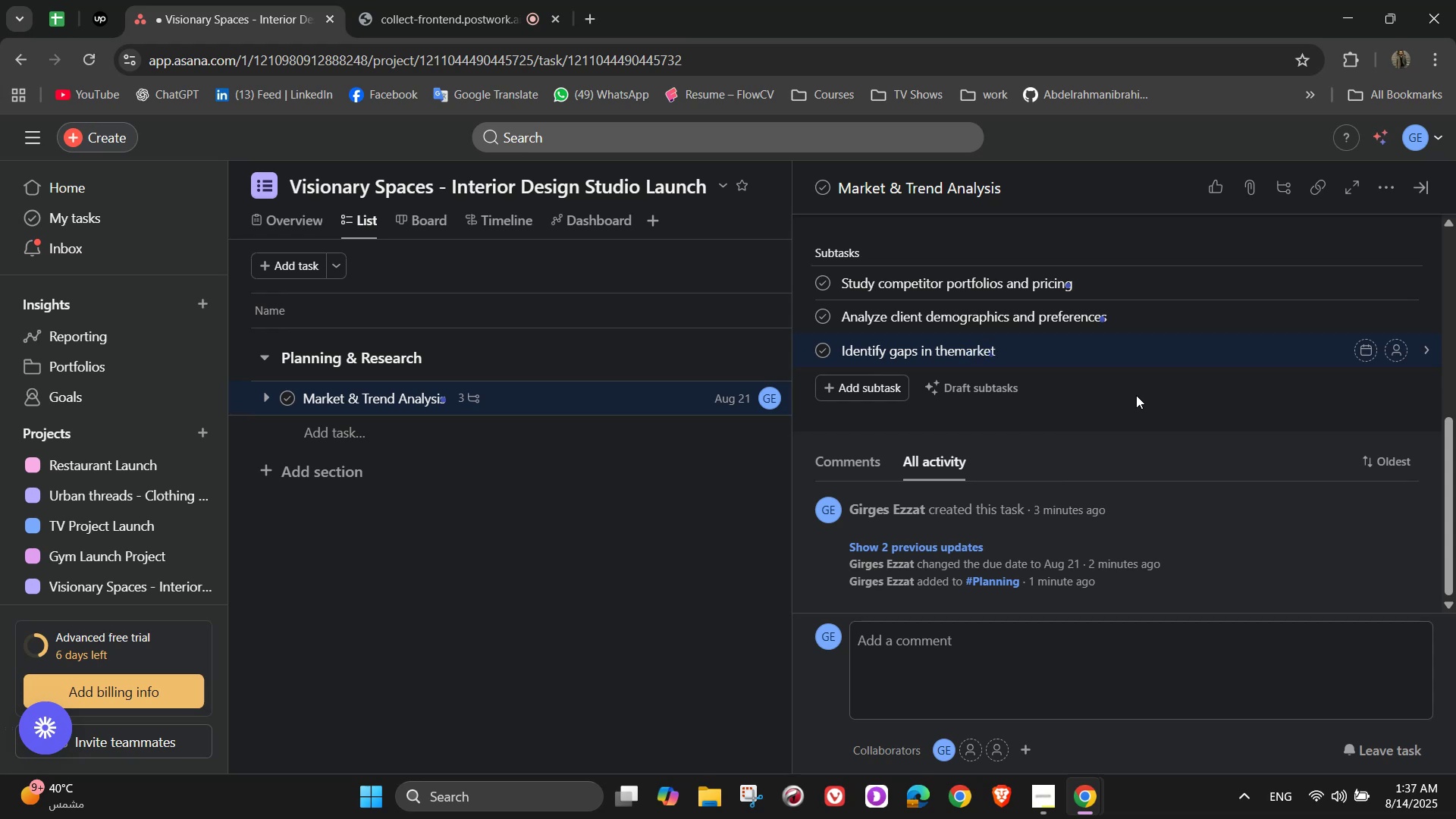 
left_click([1136, 395])
 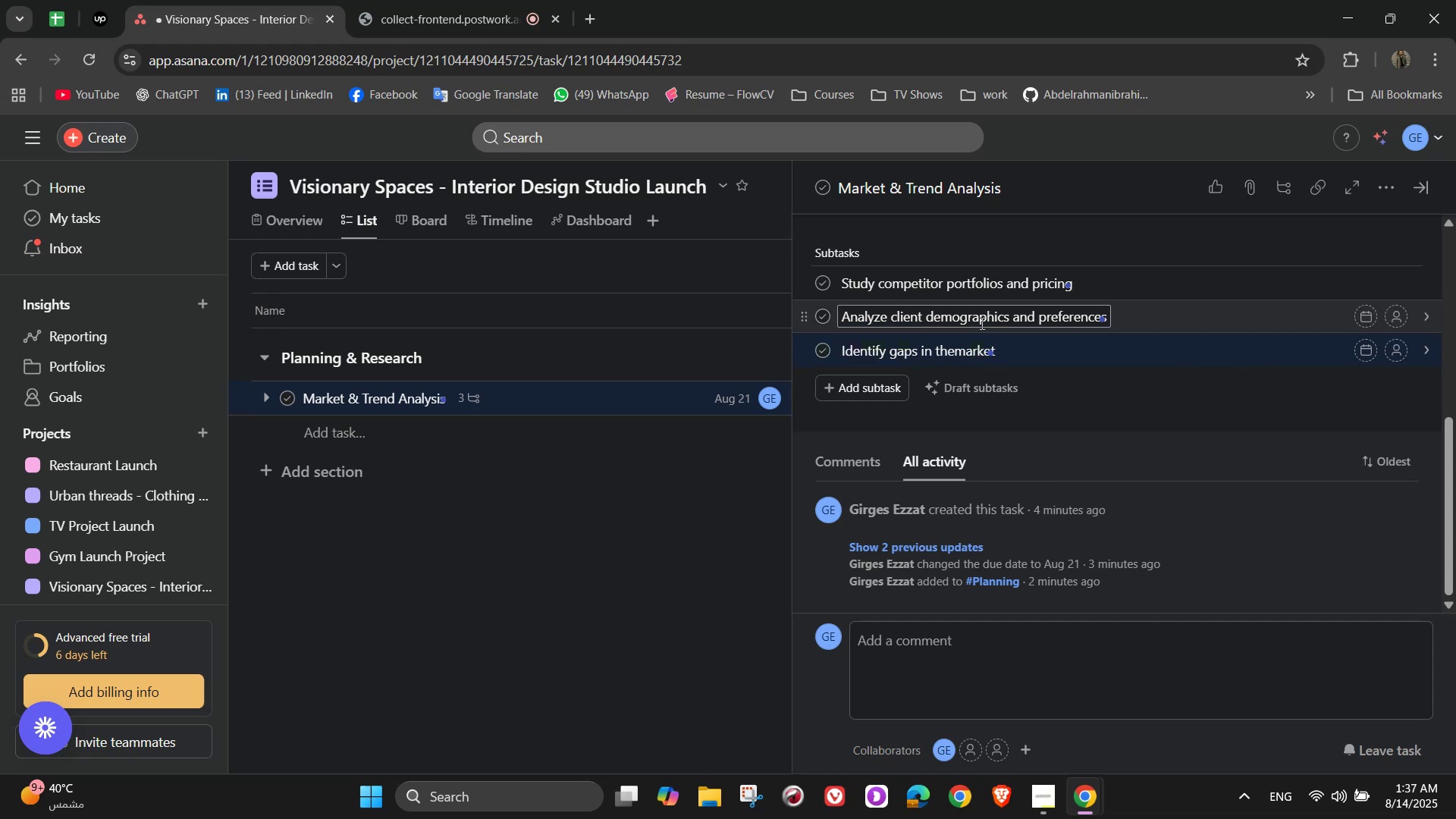 
left_click([959, 356])
 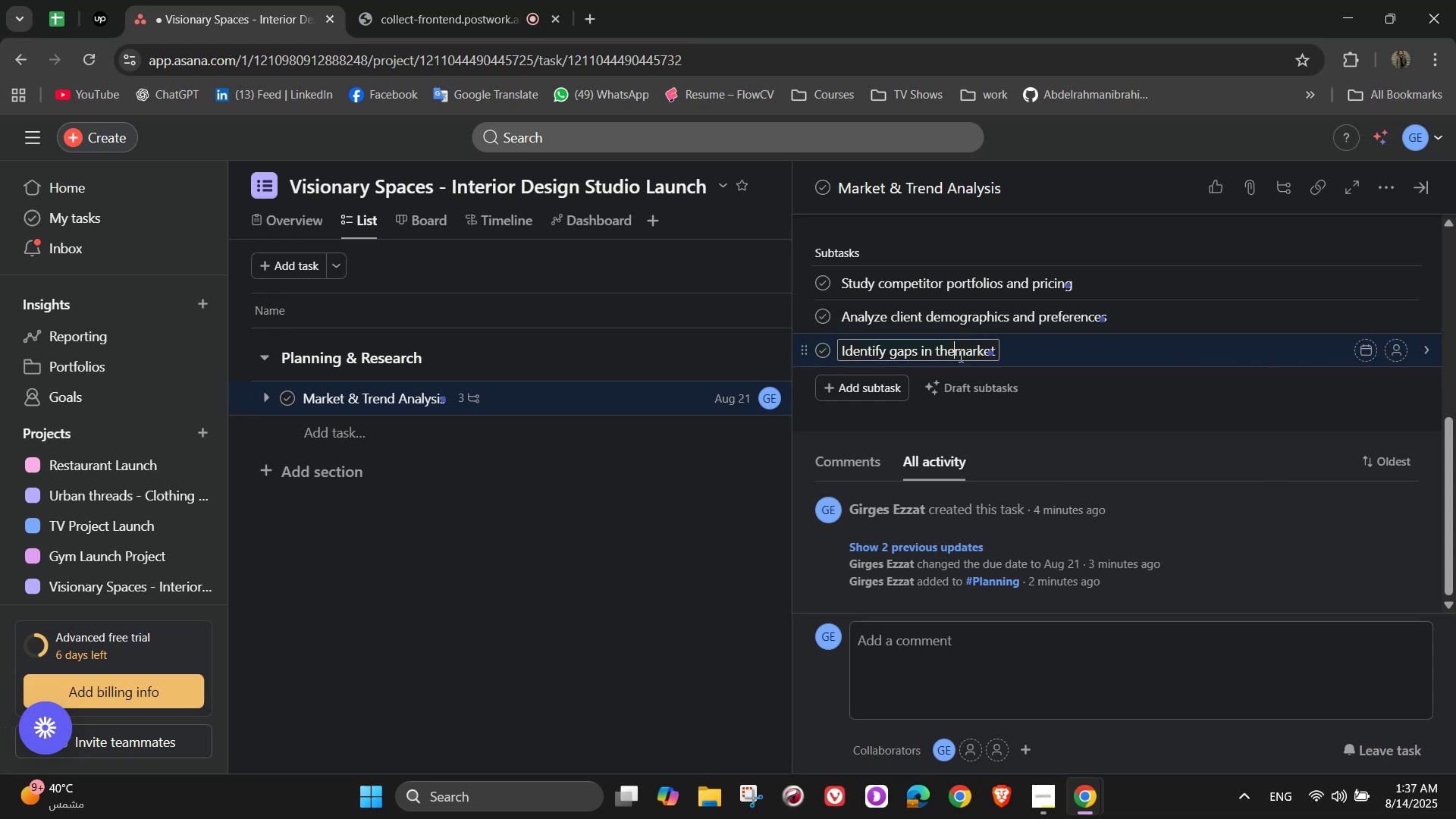 
key(Space)
 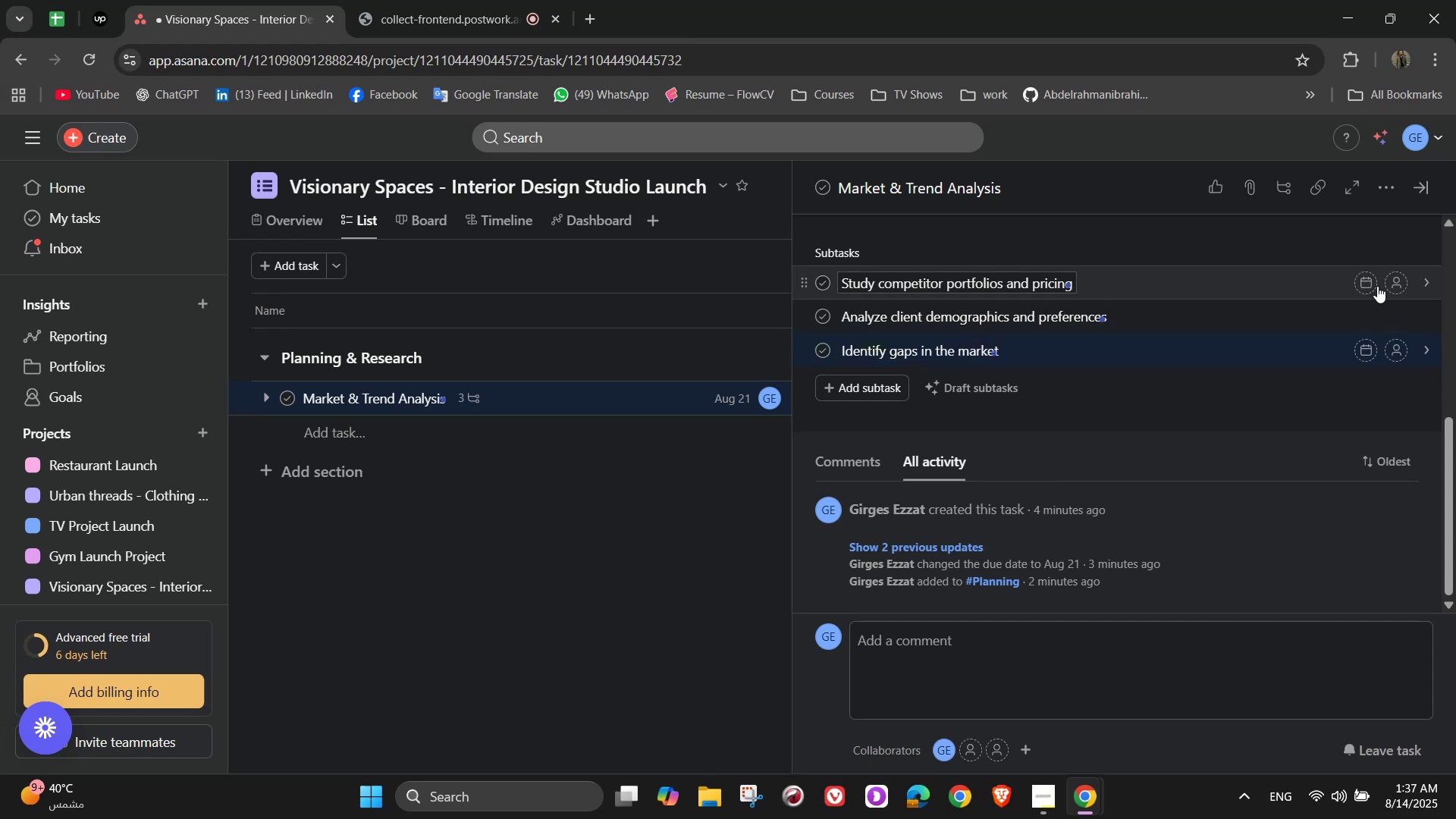 
left_click([1395, 275])
 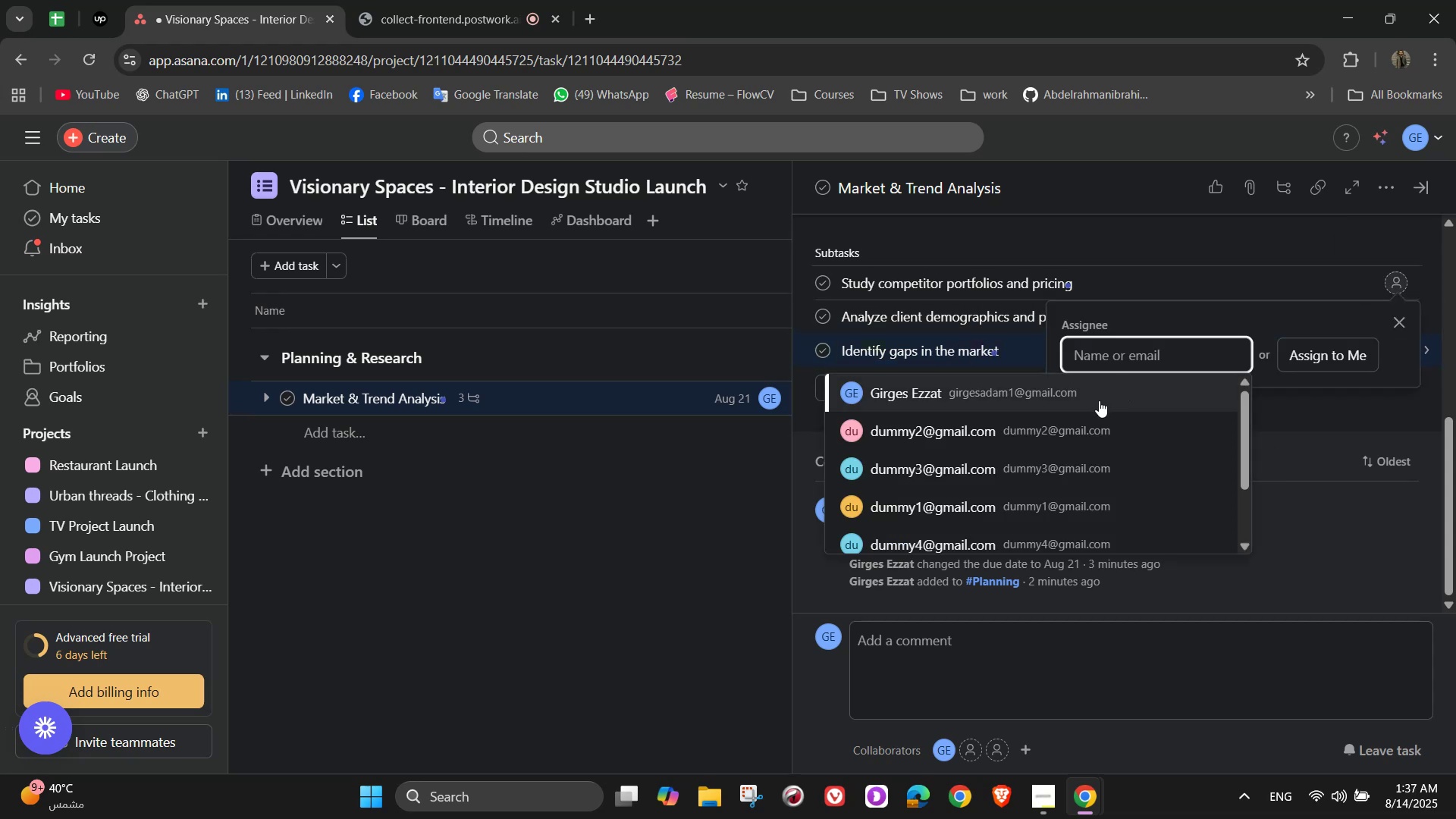 
left_click([1077, 454])
 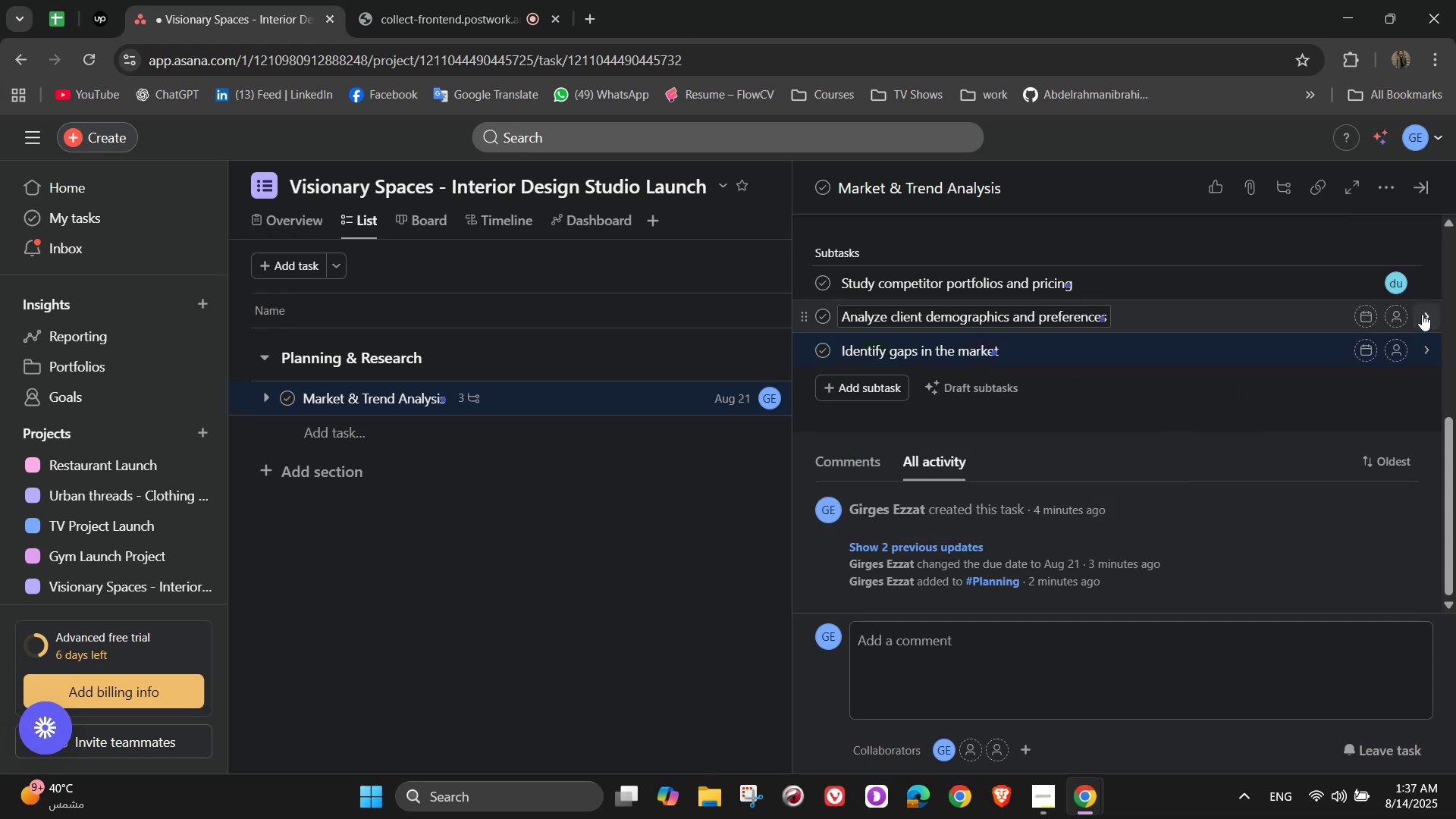 
left_click([1404, 314])
 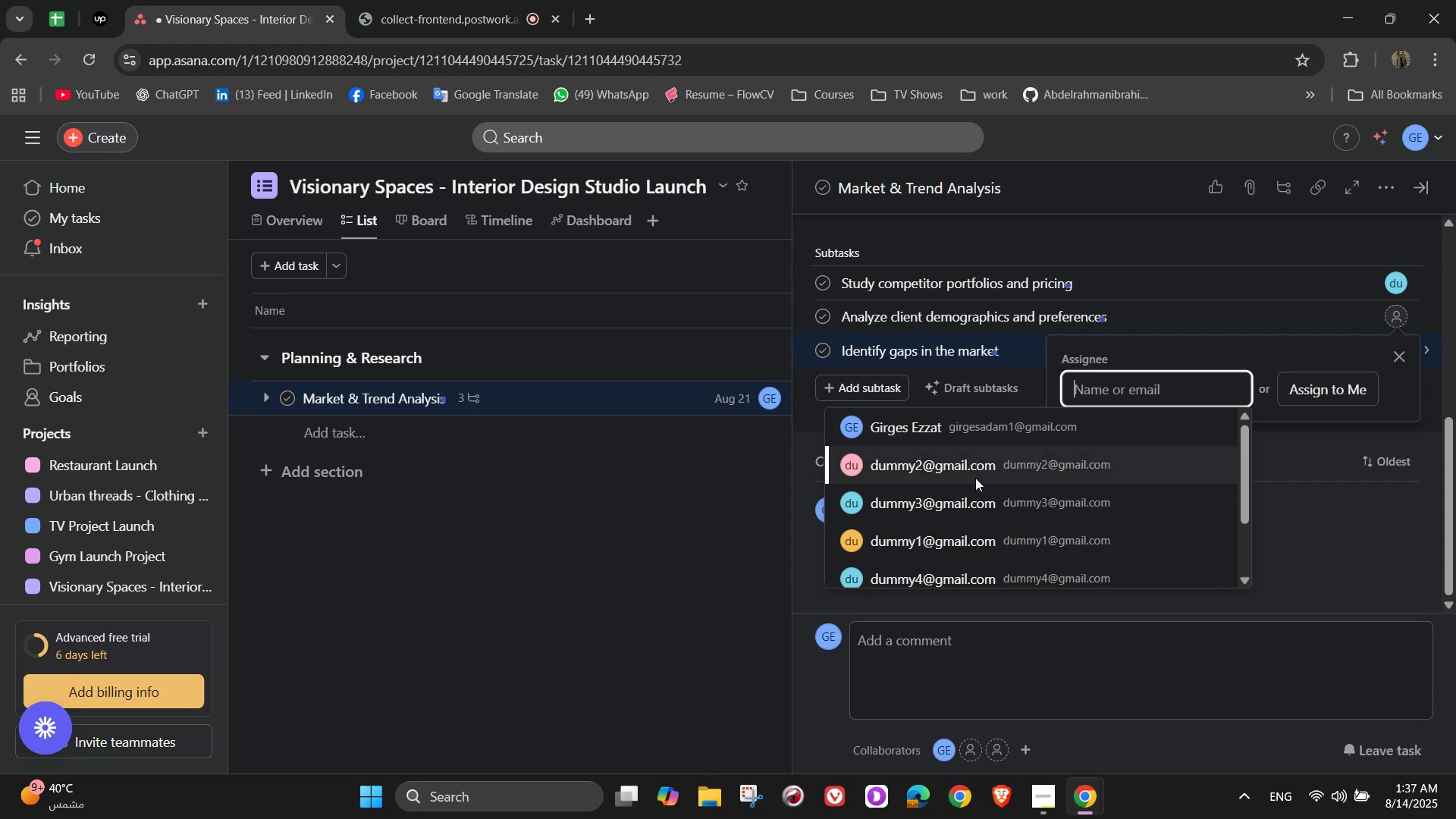 
left_click([974, 478])
 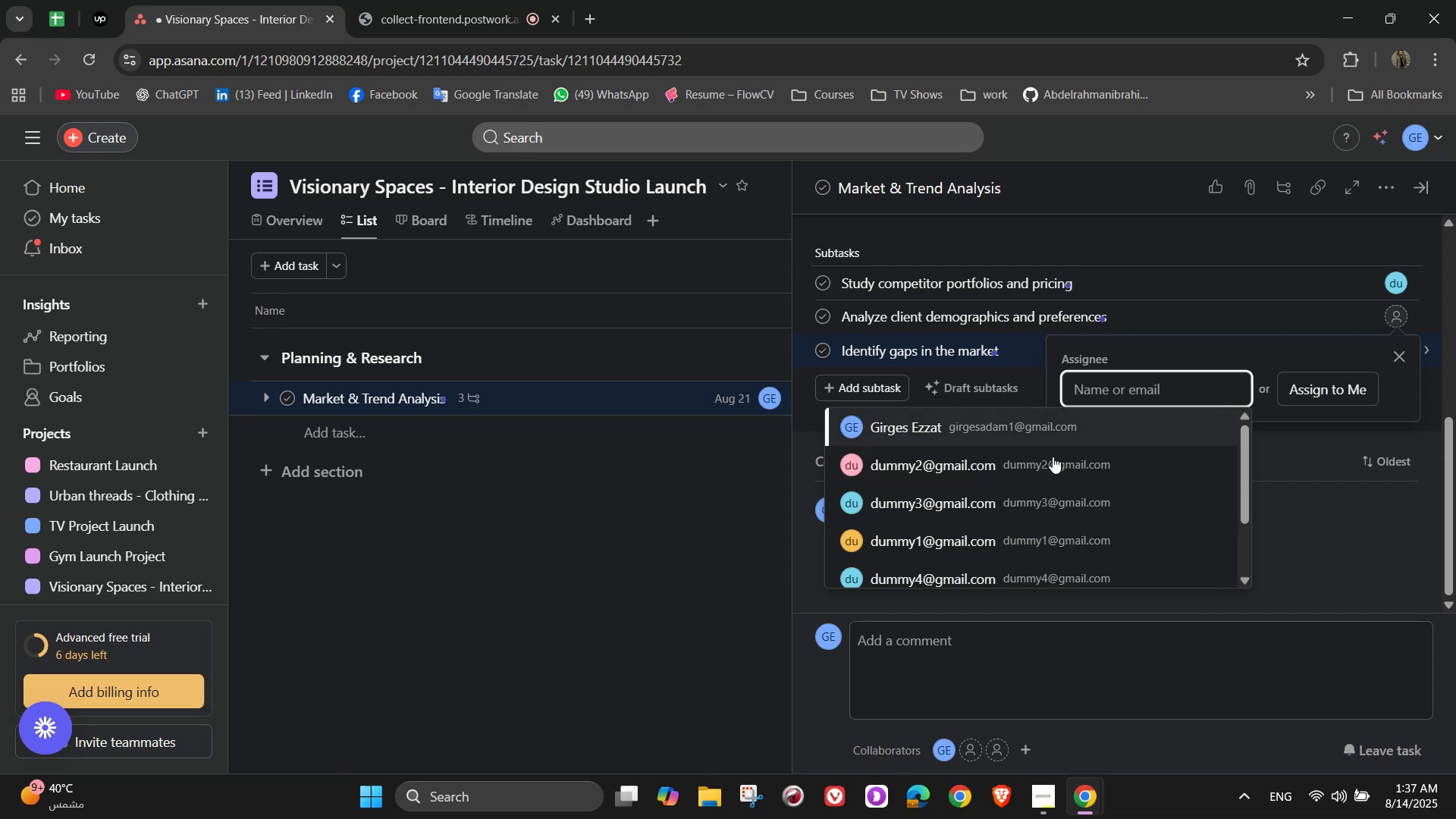 
left_click([1014, 463])
 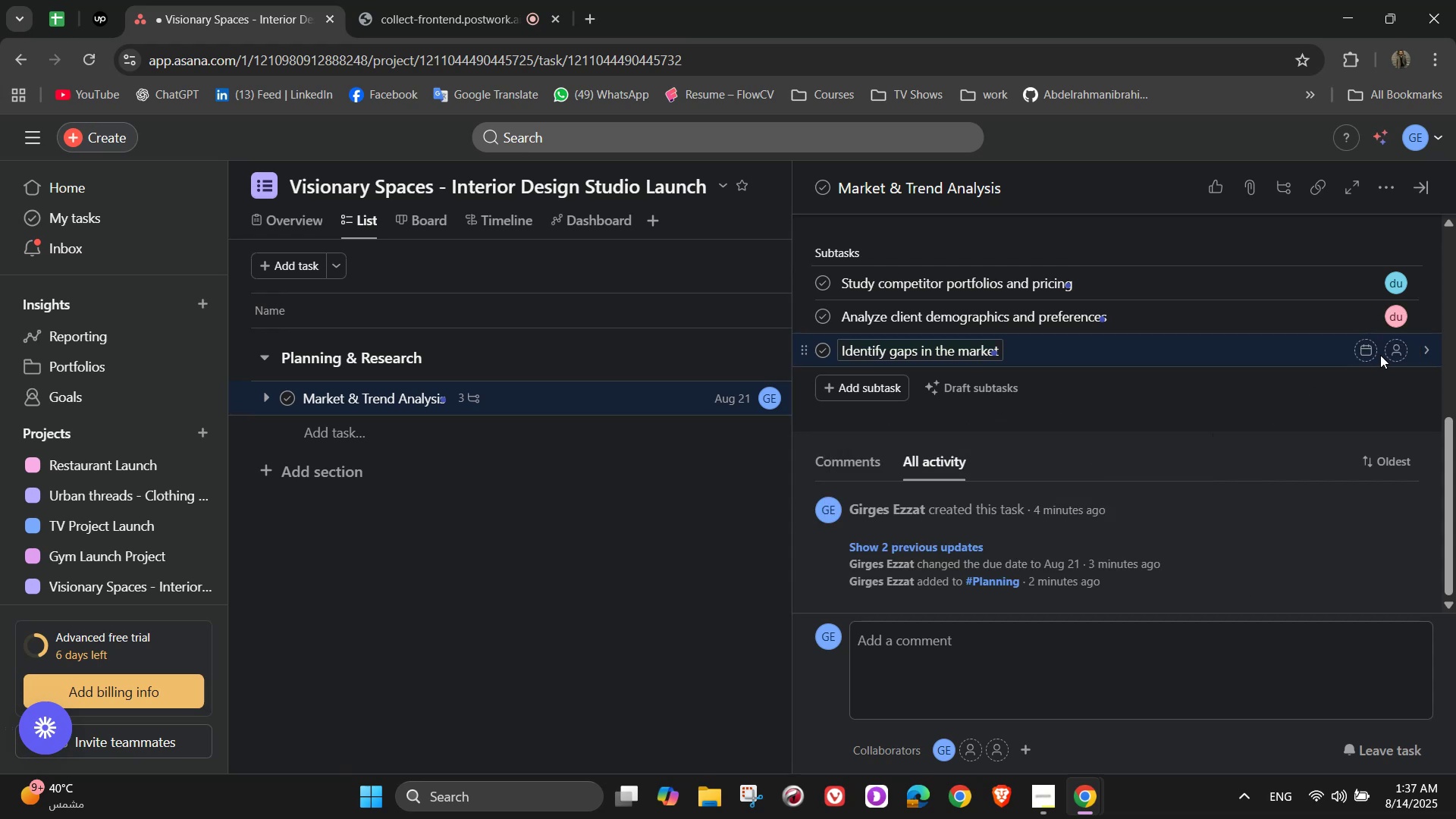 
left_click([1390, 350])
 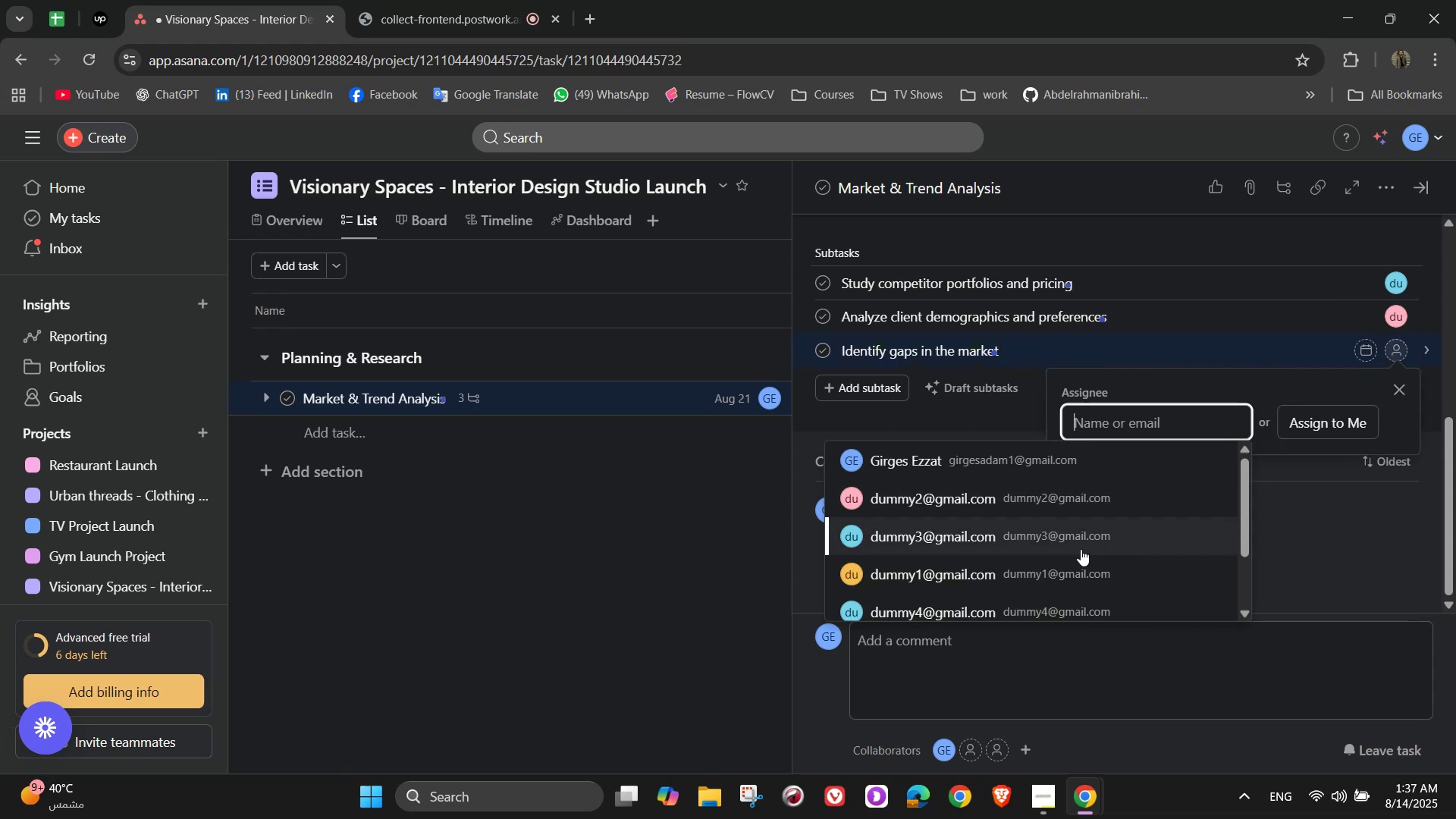 
left_click([1074, 563])
 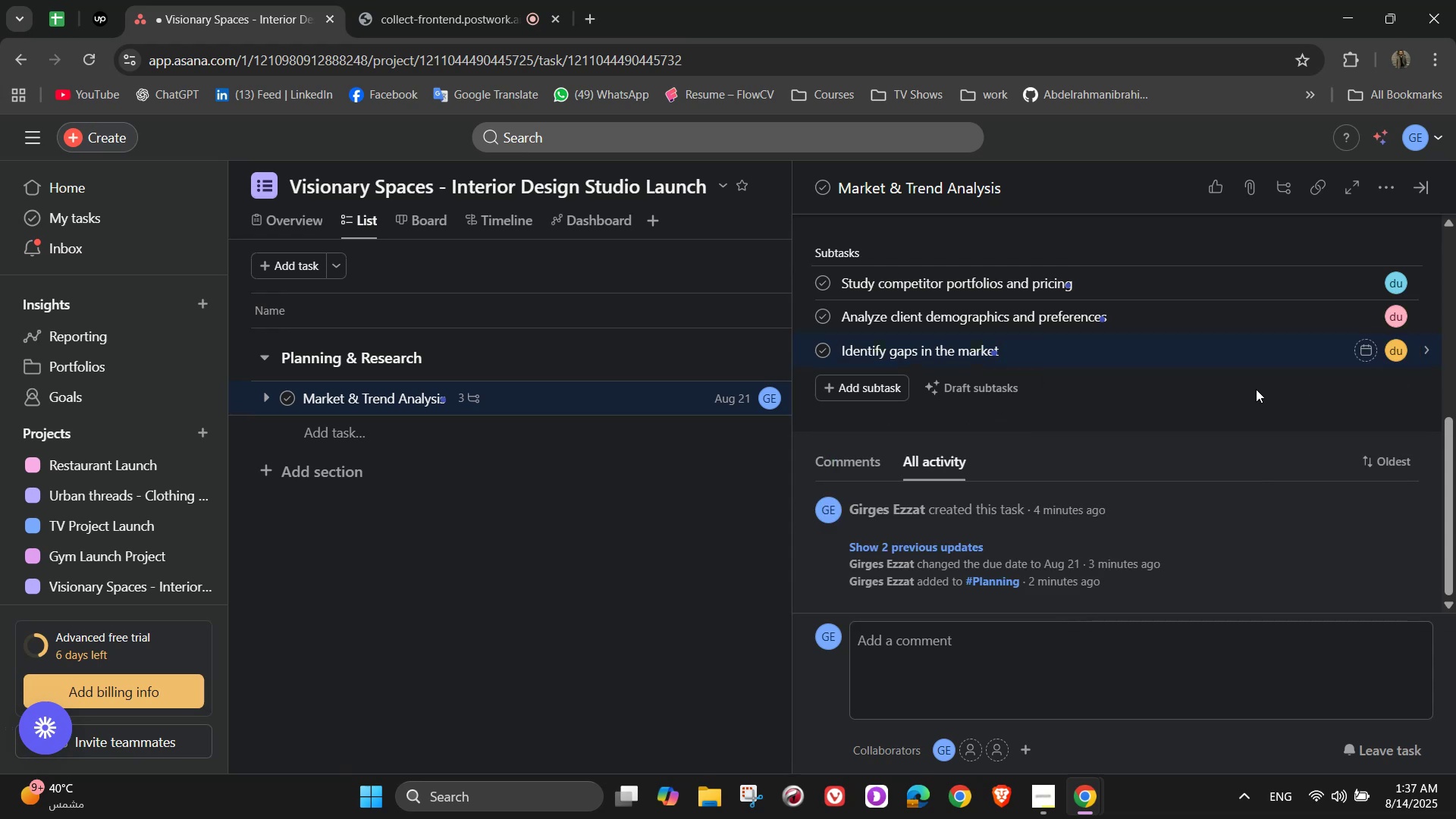 
scroll: coordinate [1256, 388], scroll_direction: up, amount: 2.0
 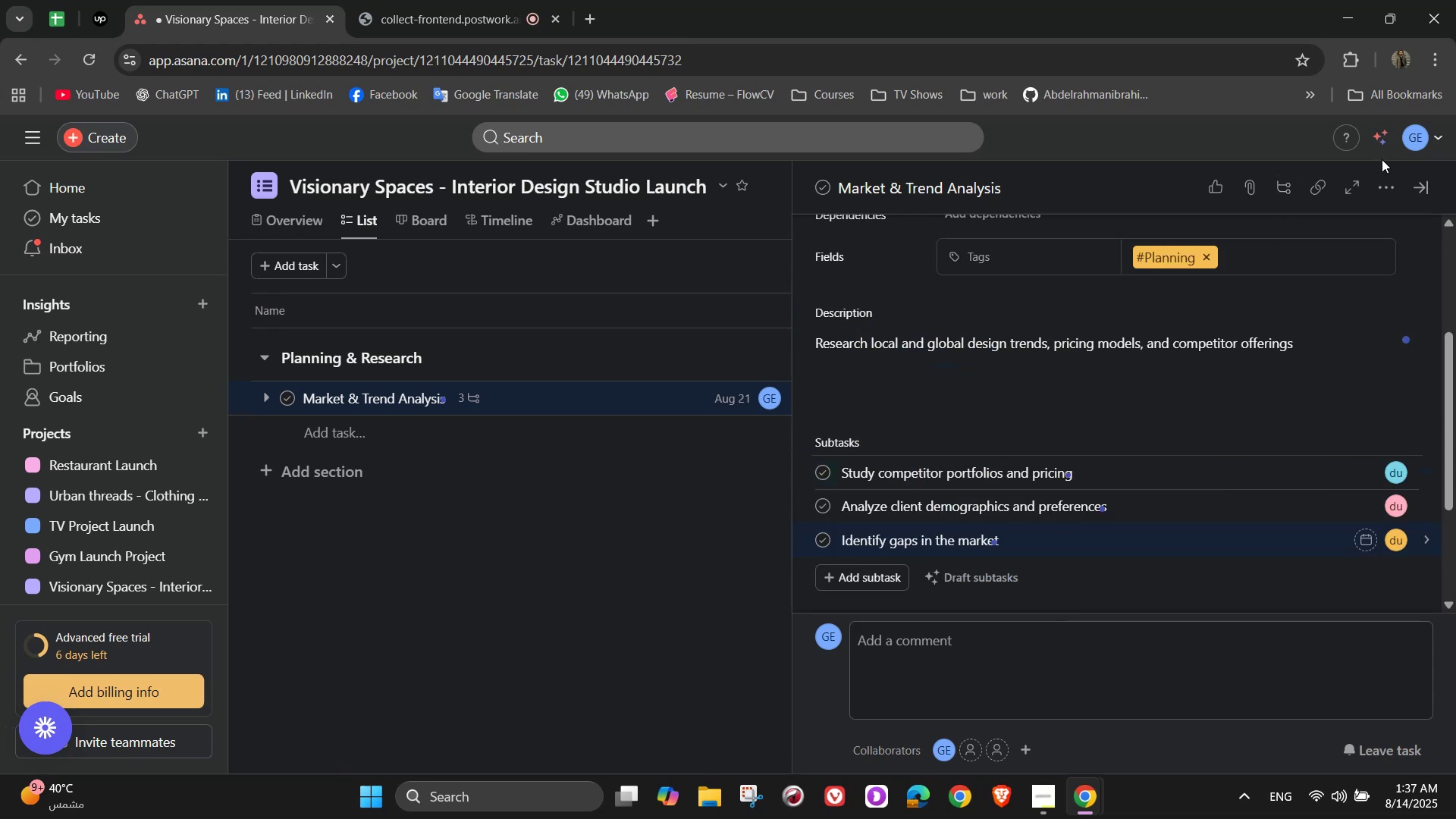 
left_click([1418, 192])
 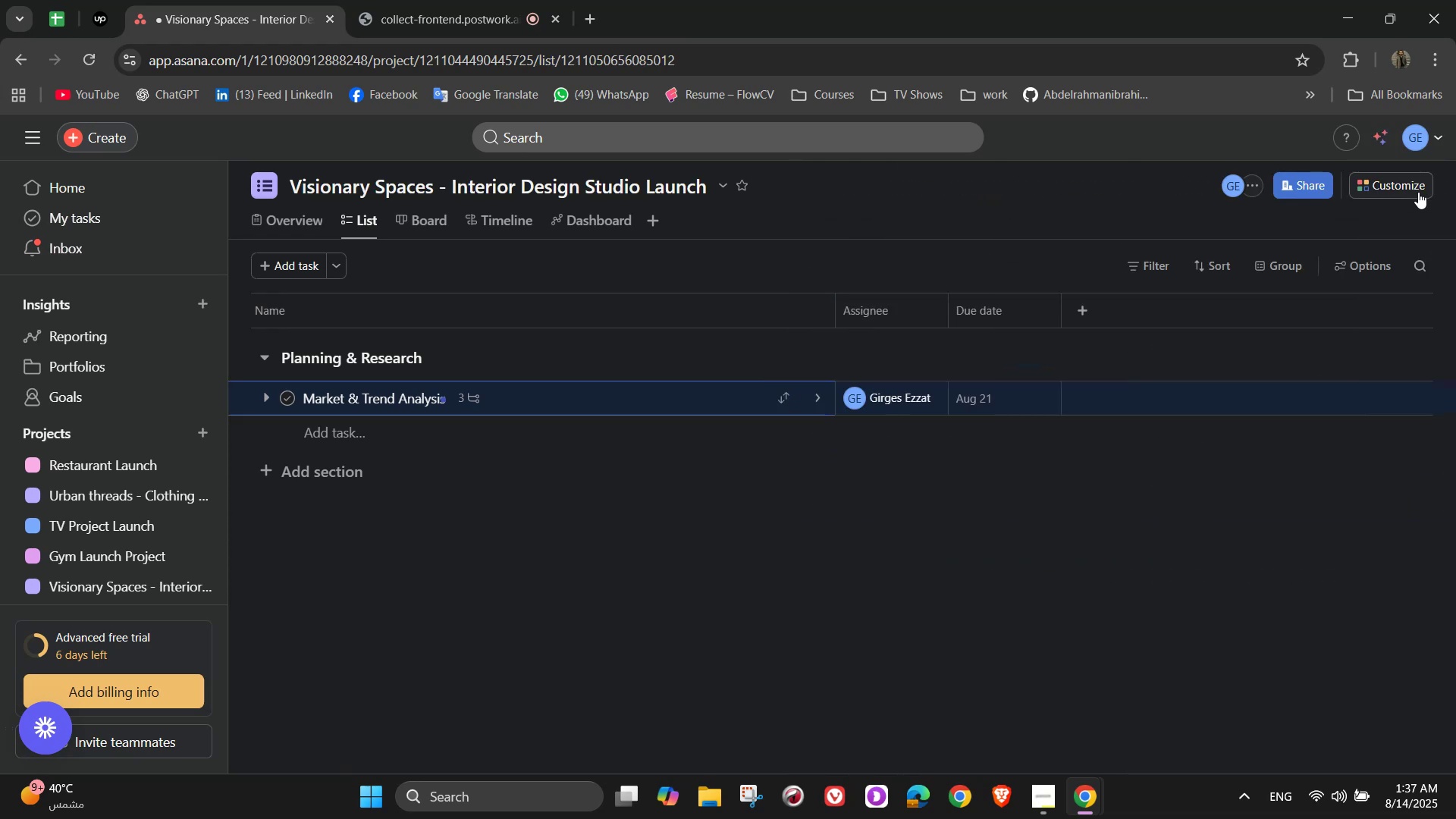 
wait(9.03)
 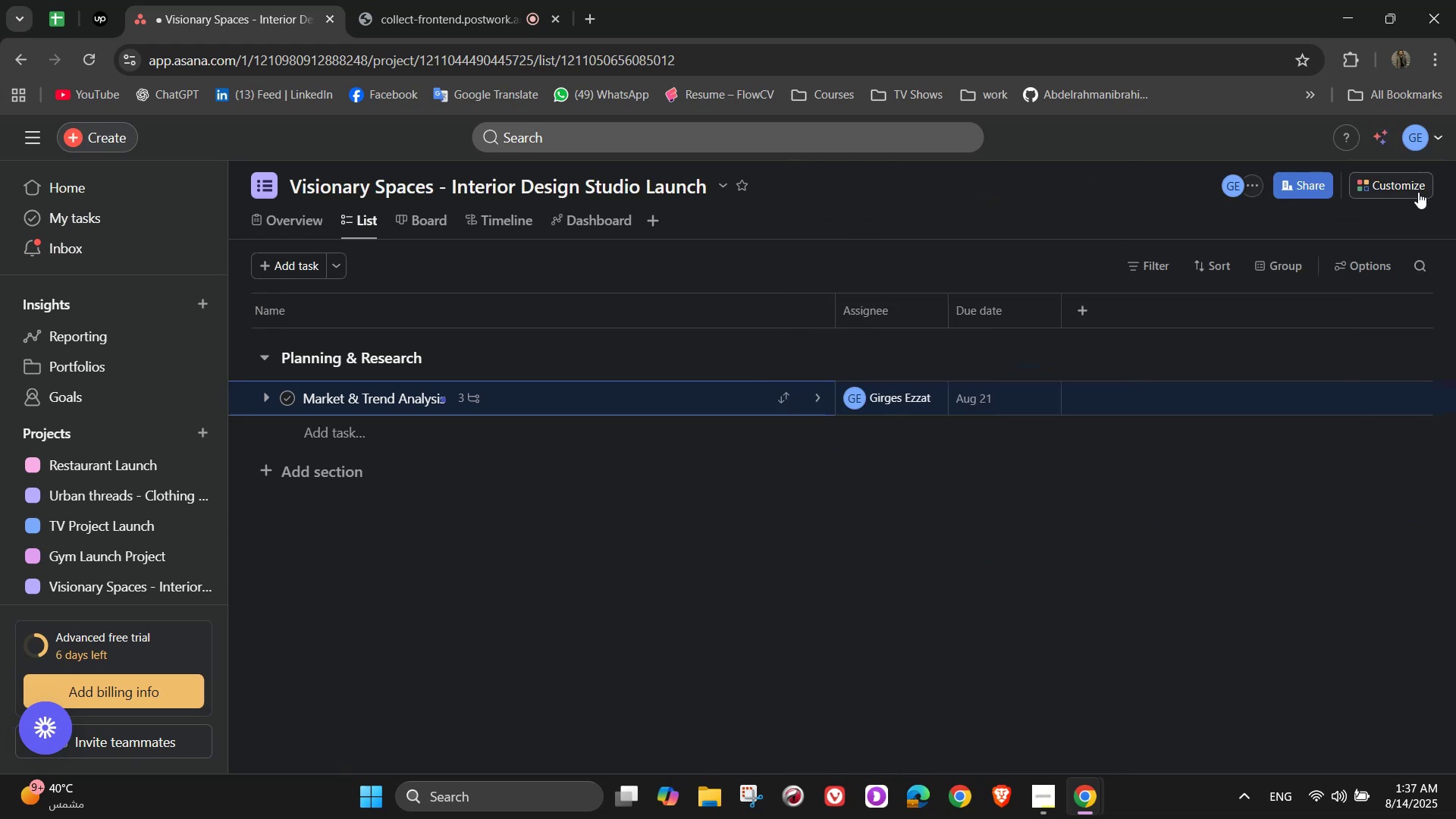 
left_click([358, 447])
 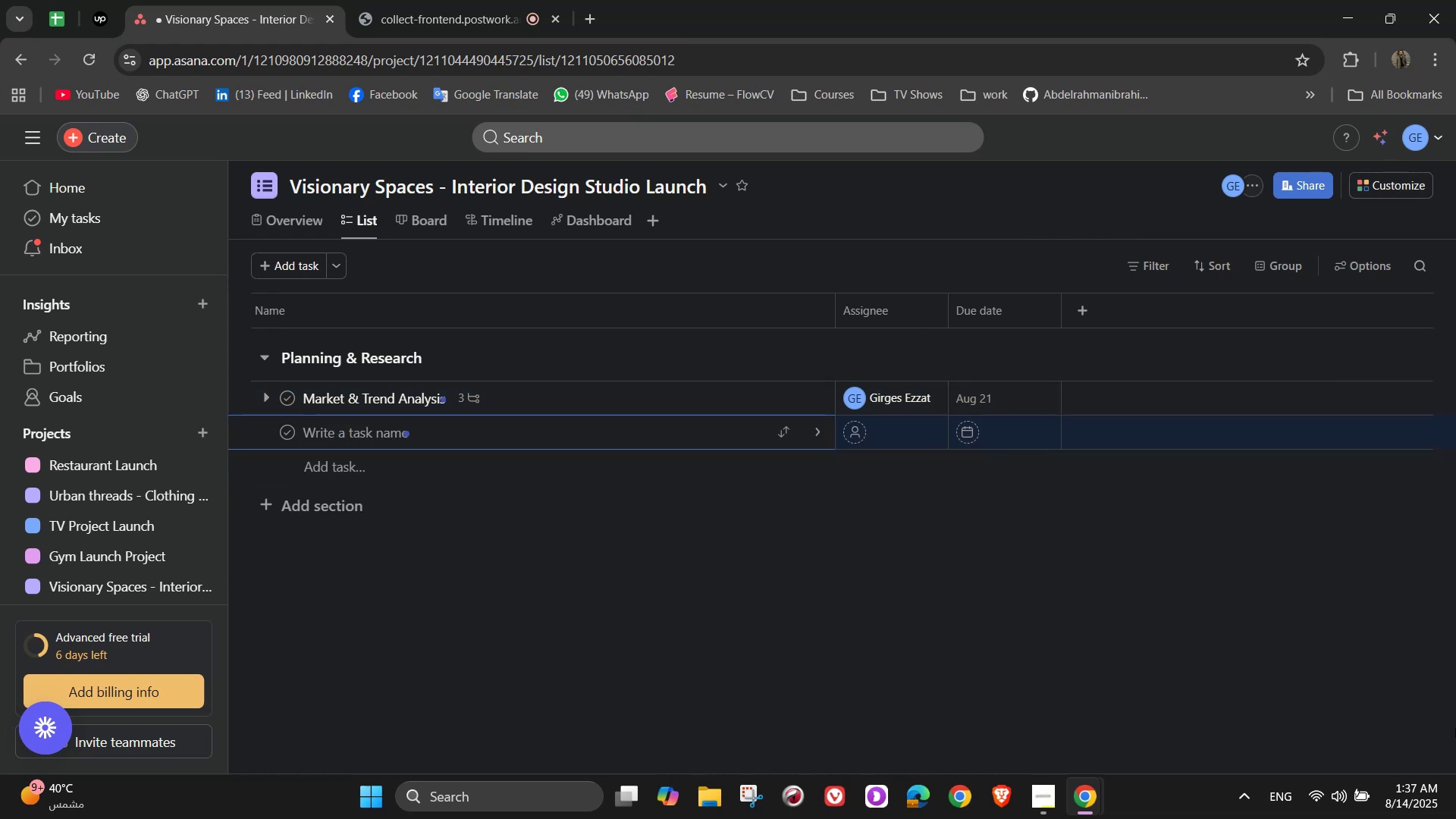 
wait(7.09)
 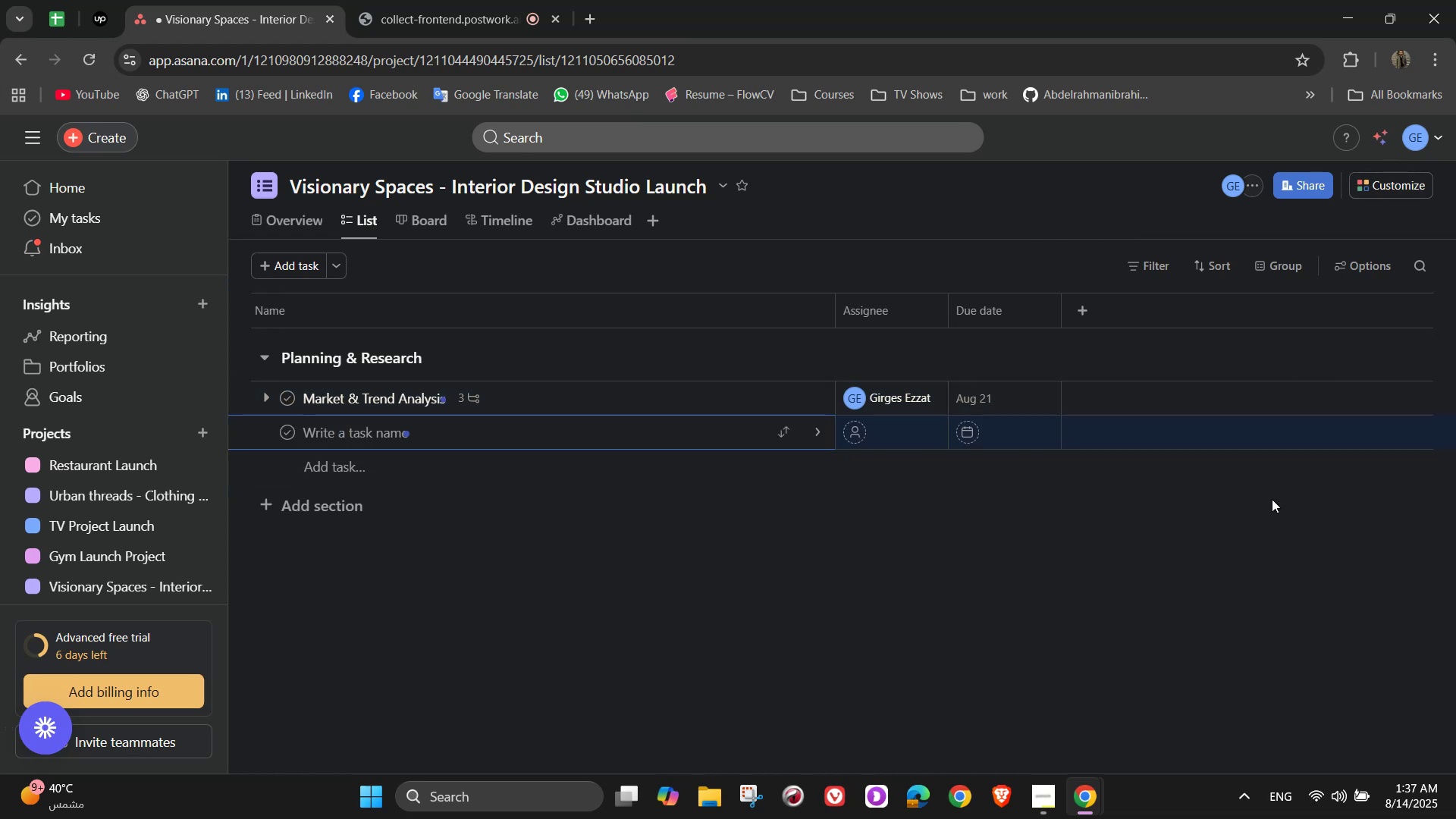 
type(Analyze client demographics and preference)
 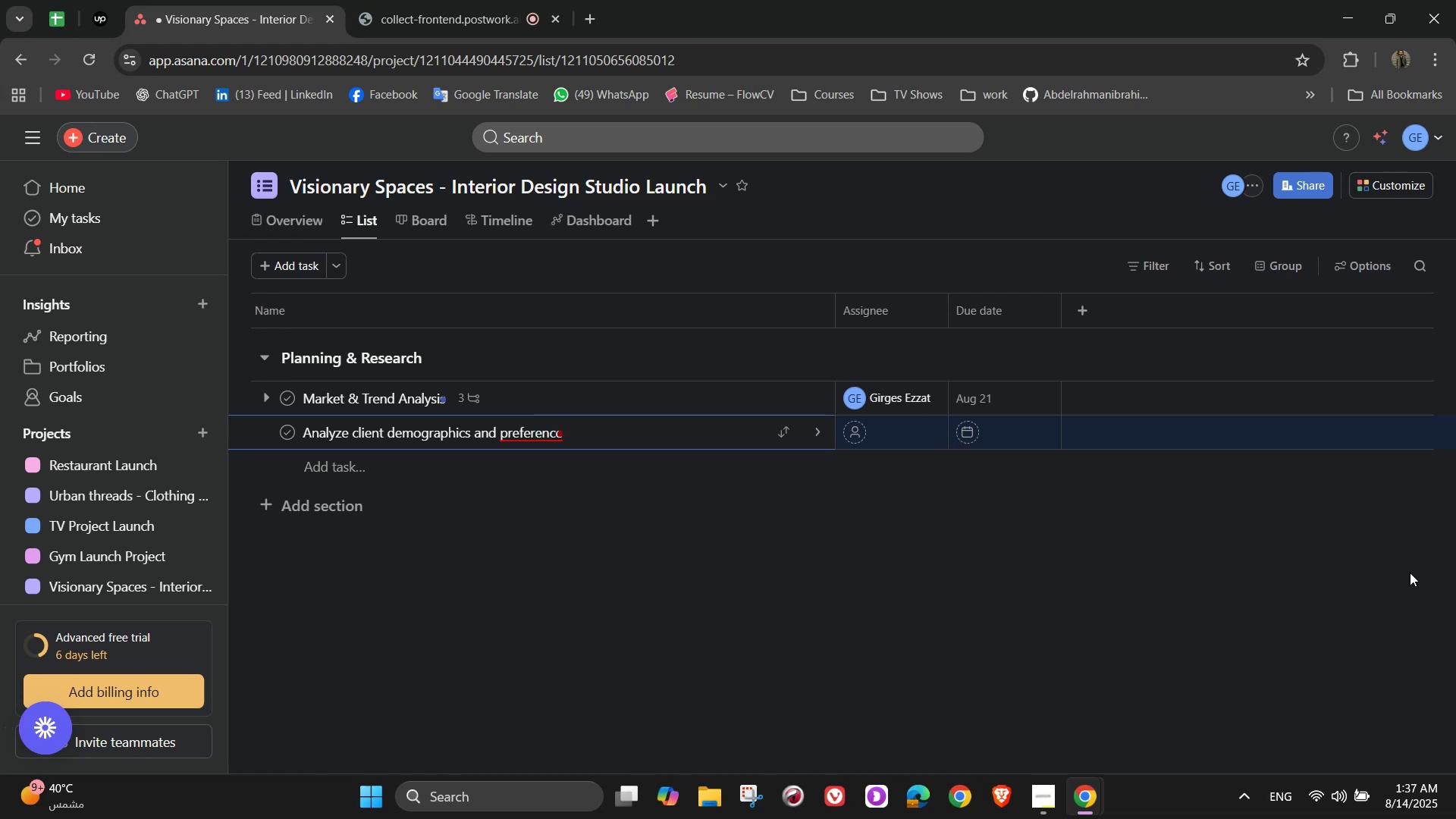 
mouse_move([785, 433])
 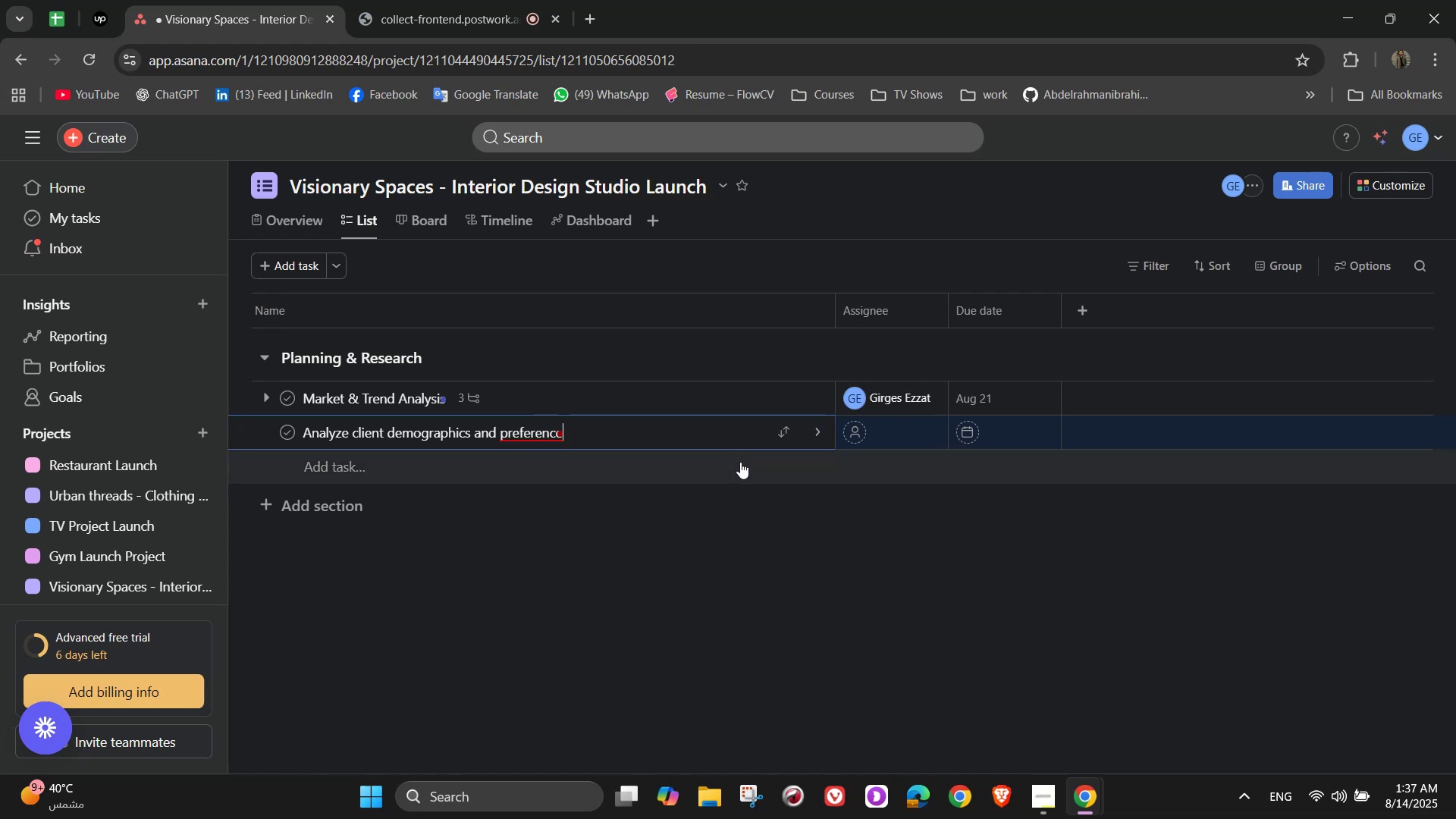 
key(S)
 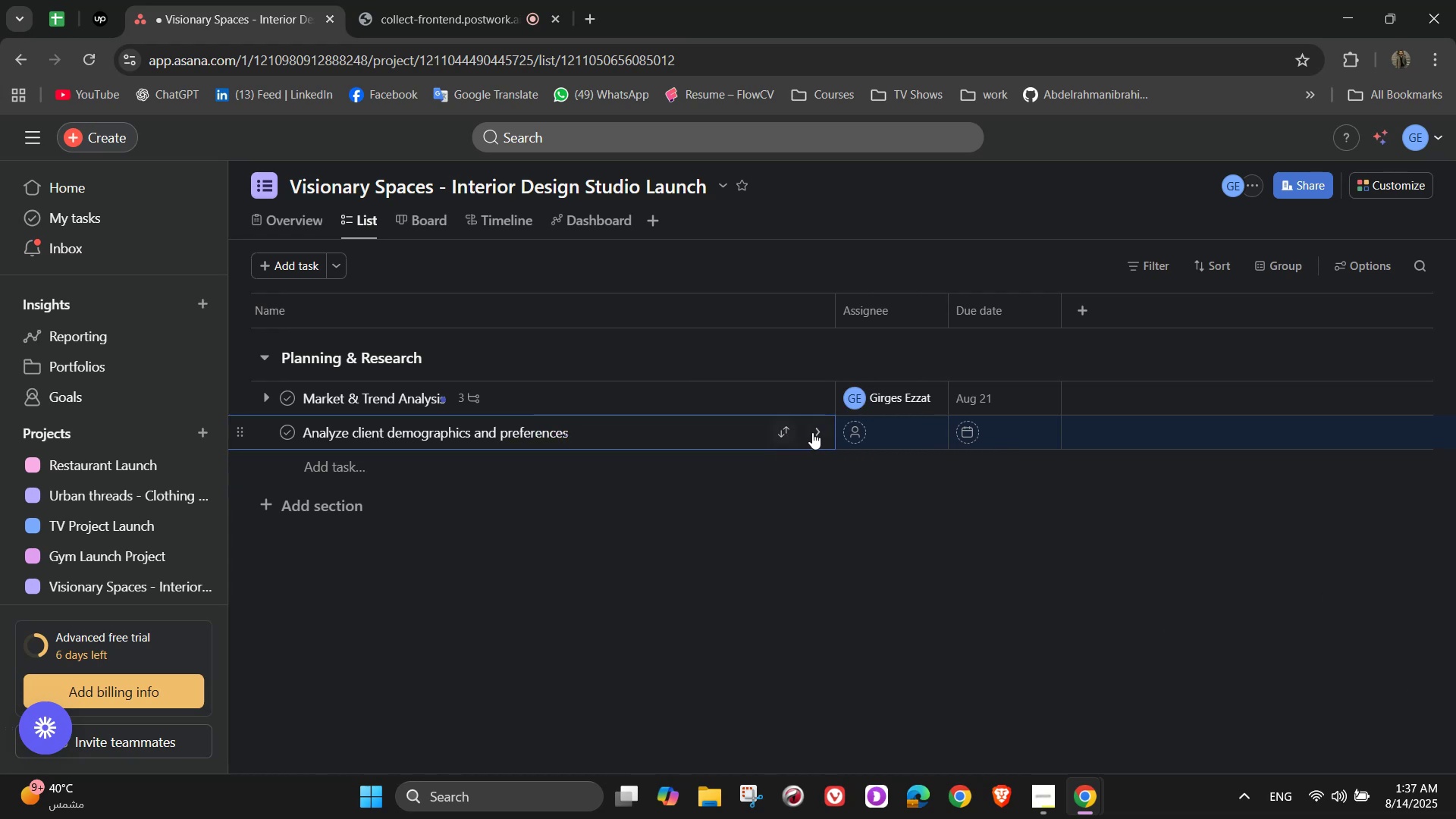 
left_click([817, 432])
 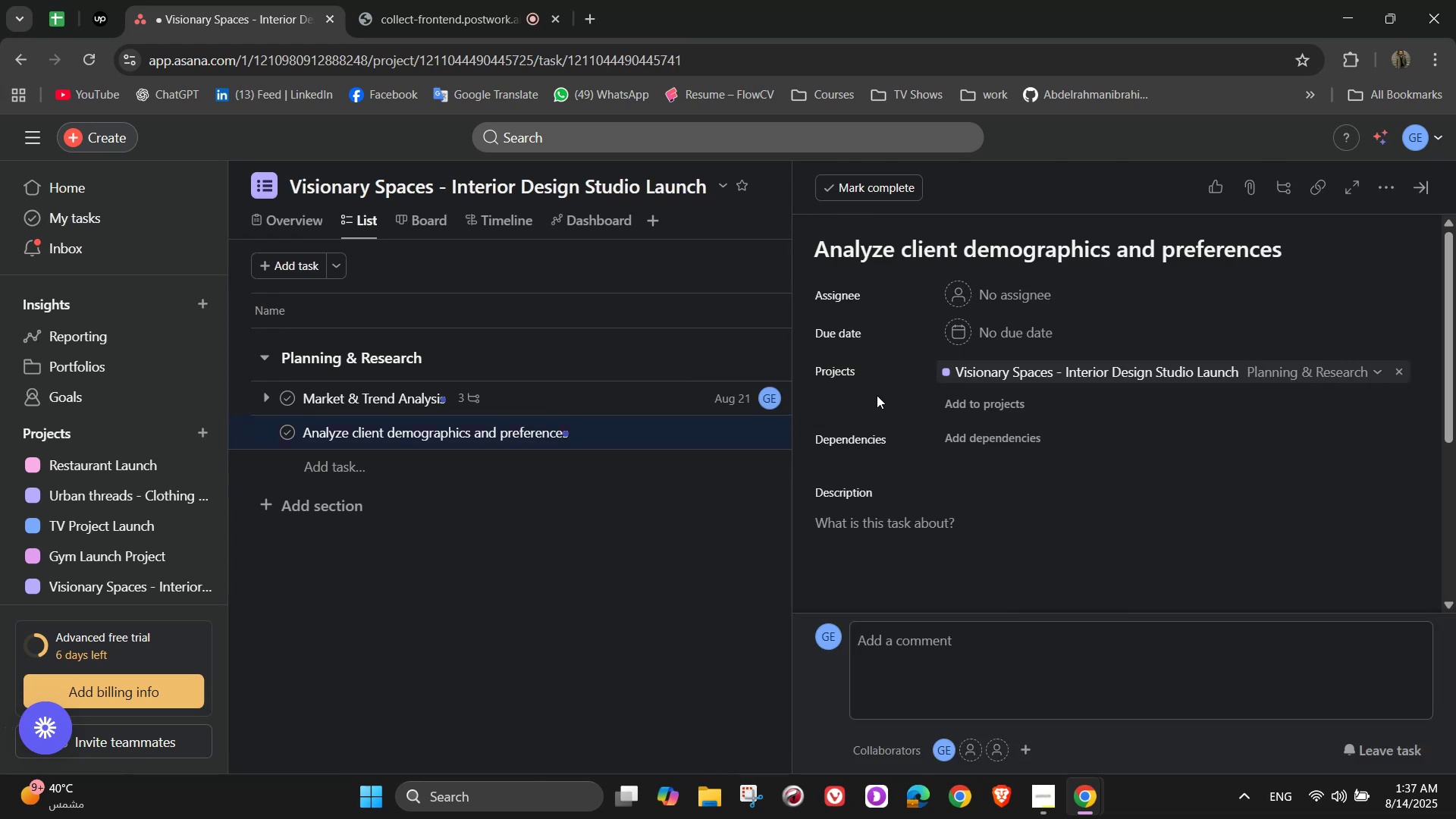 
left_click([1024, 290])
 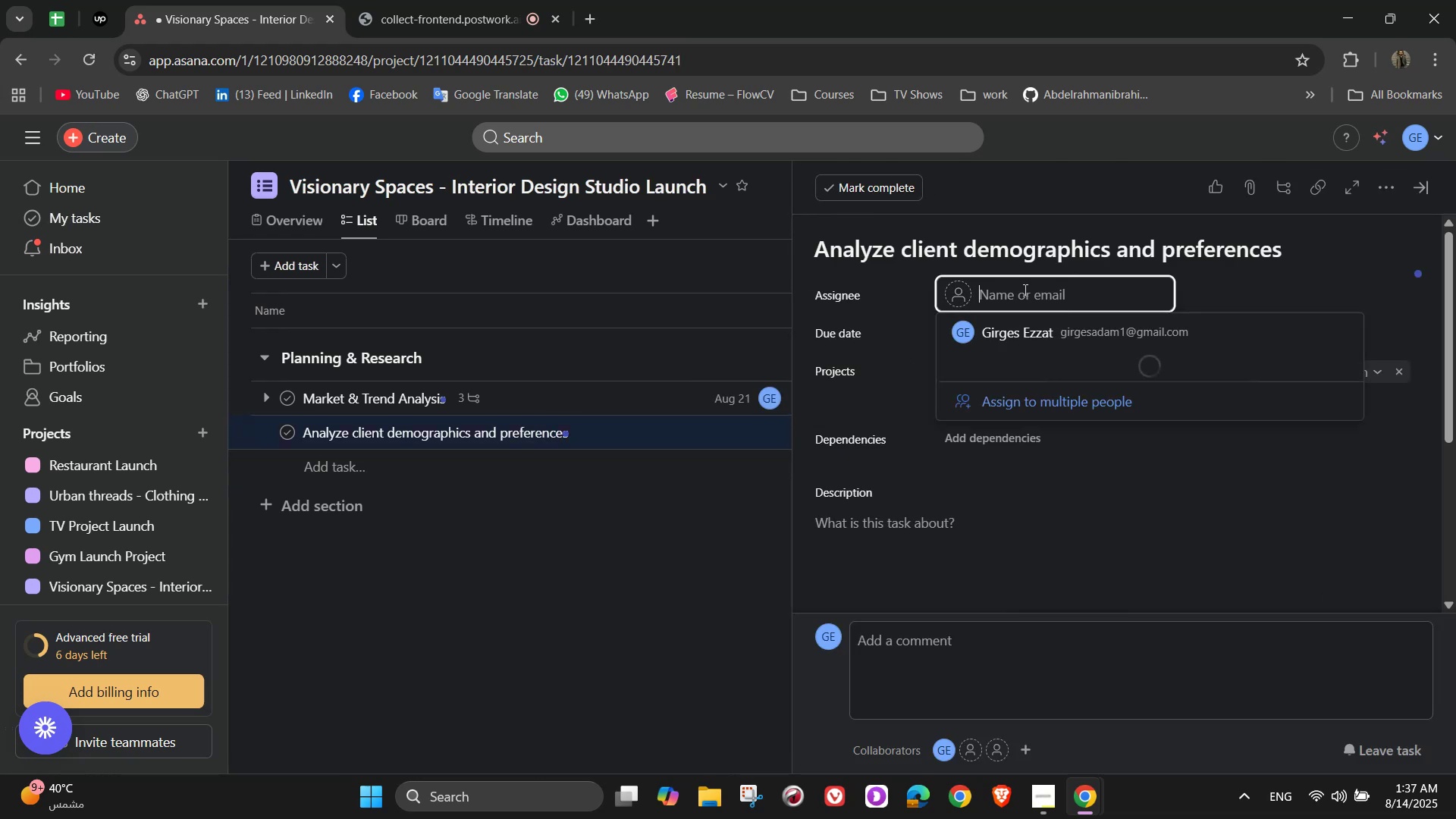 
mouse_move([1037, 398])
 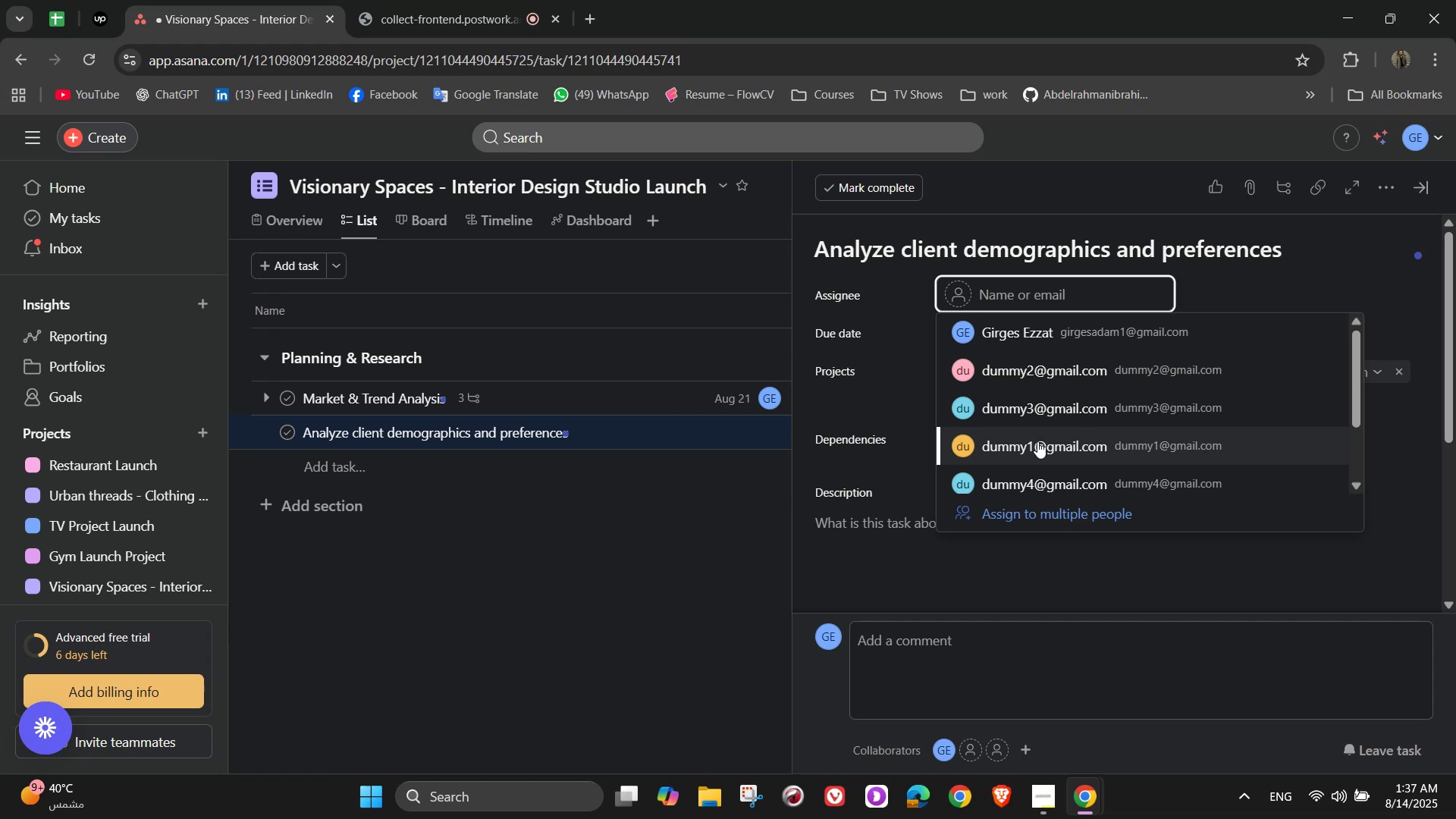 
left_click([1037, 441])
 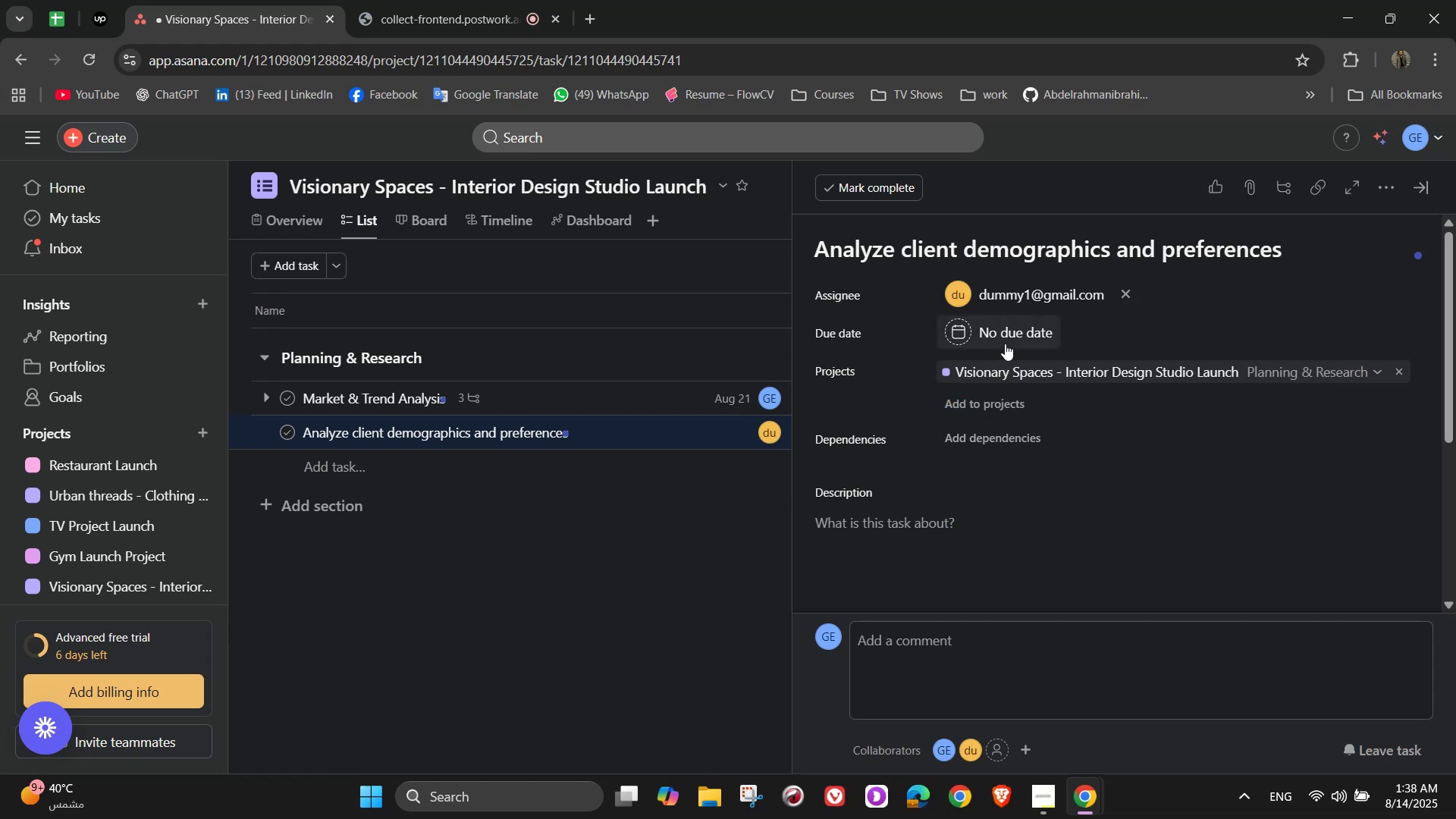 
left_click([1006, 335])
 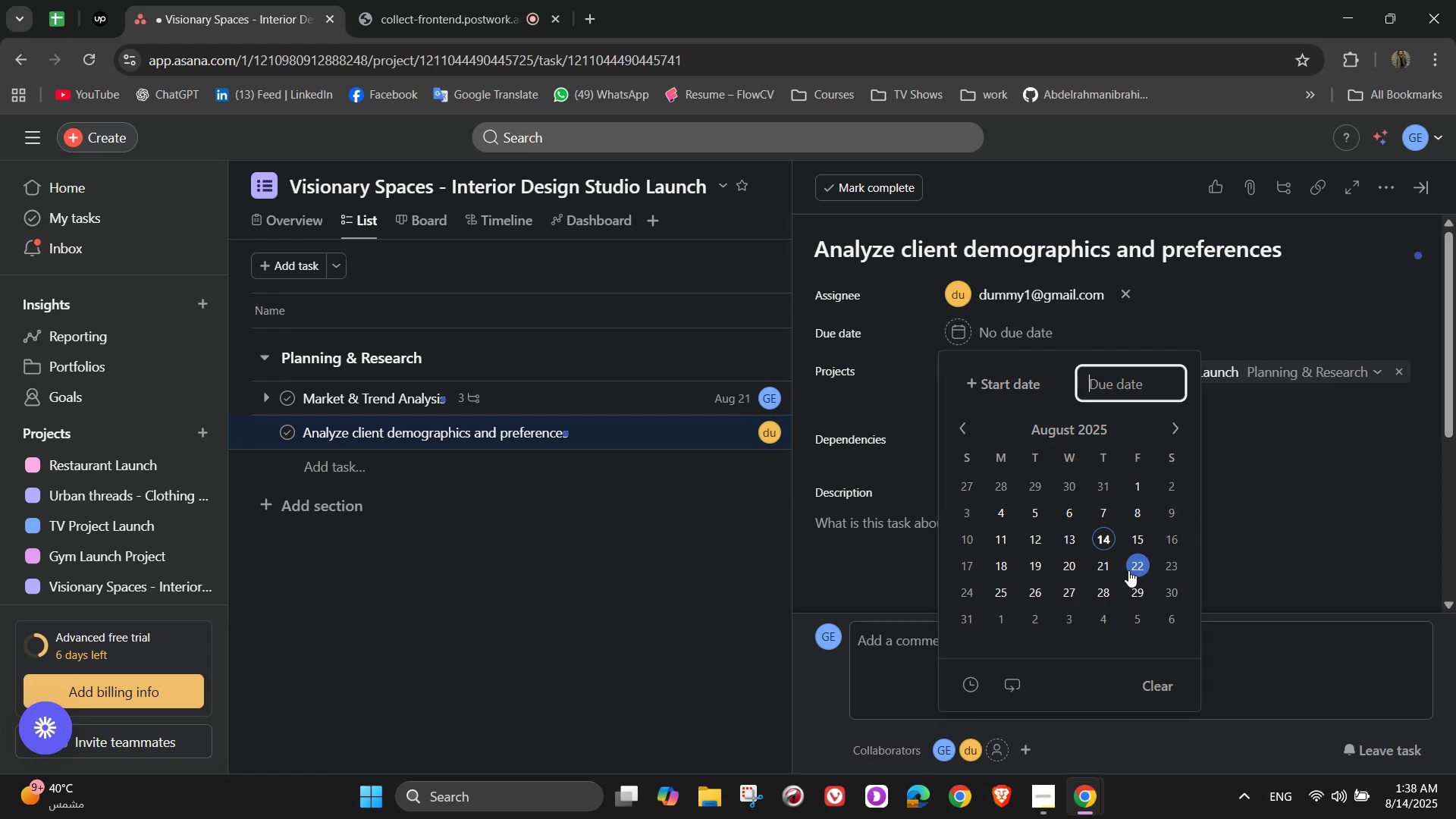 
left_click([1131, 585])
 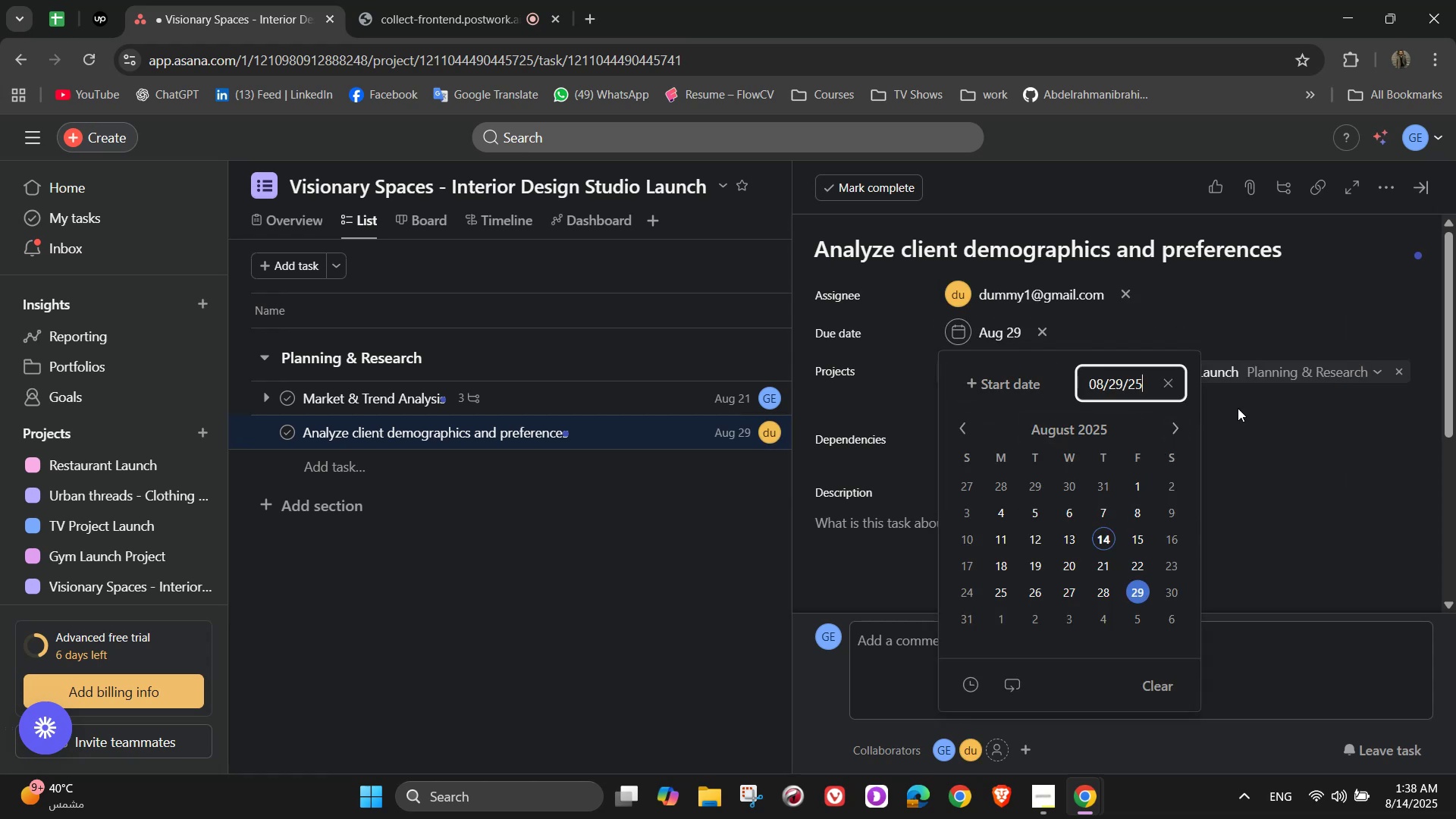 
left_click([1282, 431])
 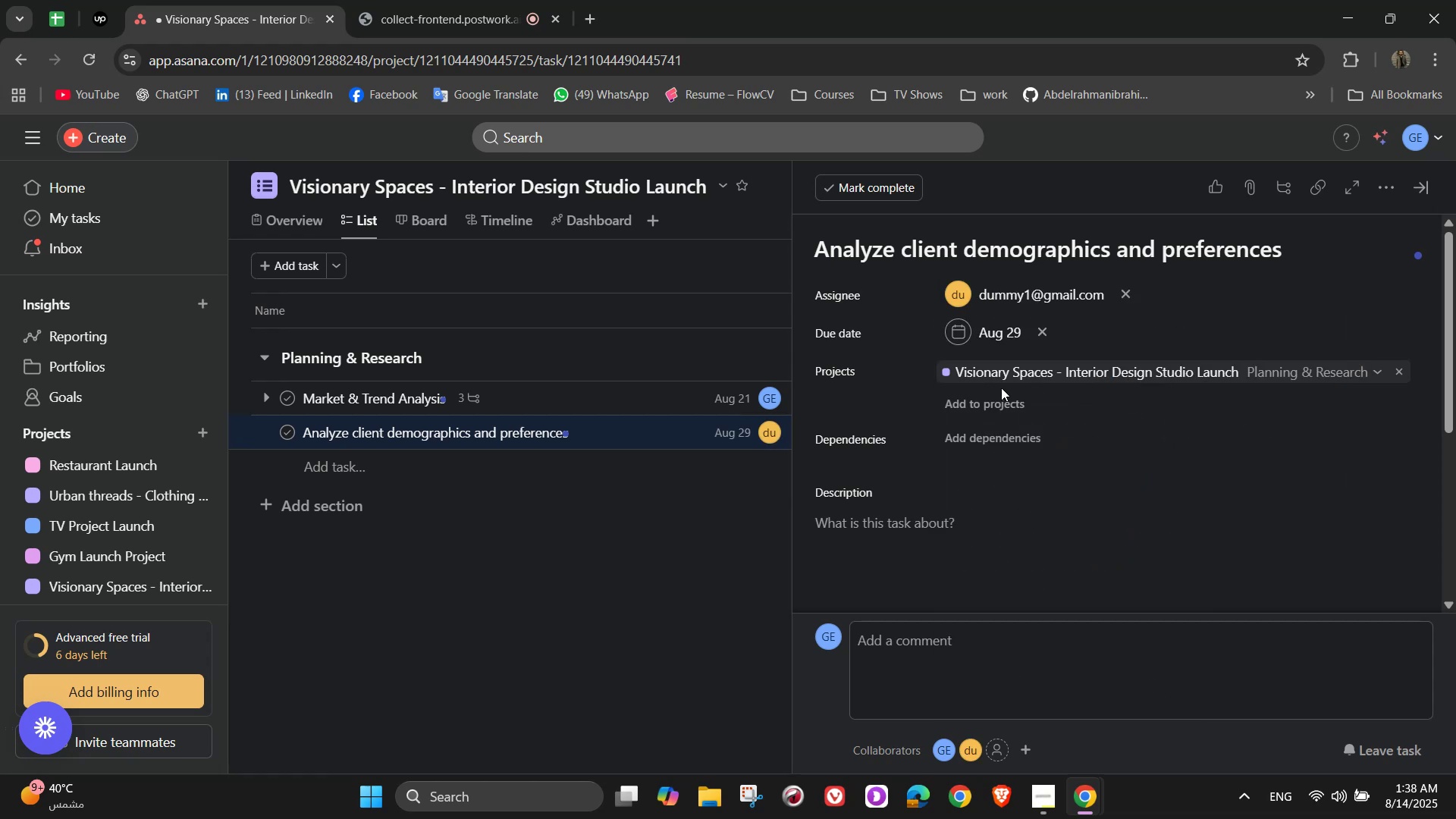 
wait(5.72)
 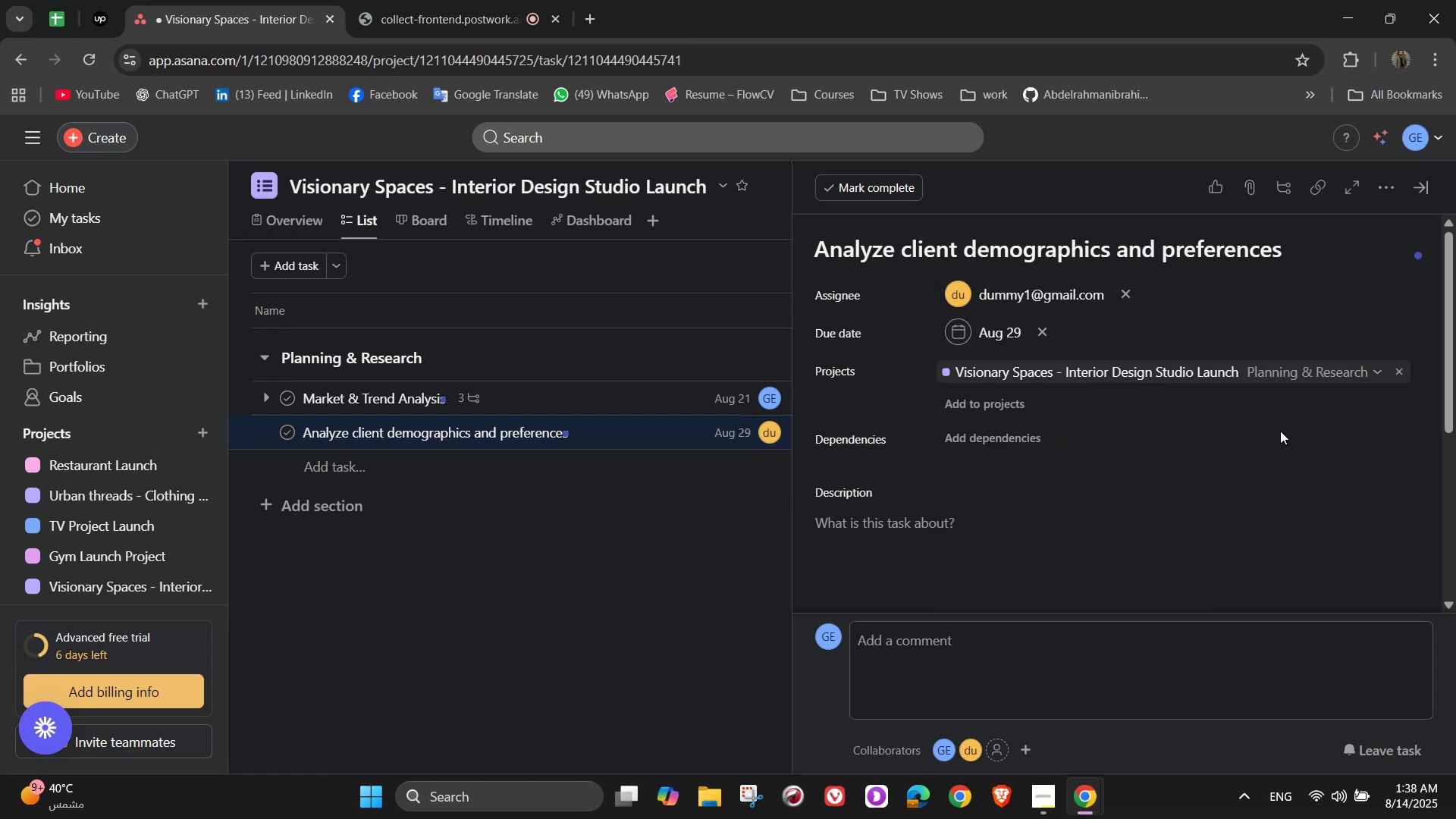 
double_click([1386, 193])
 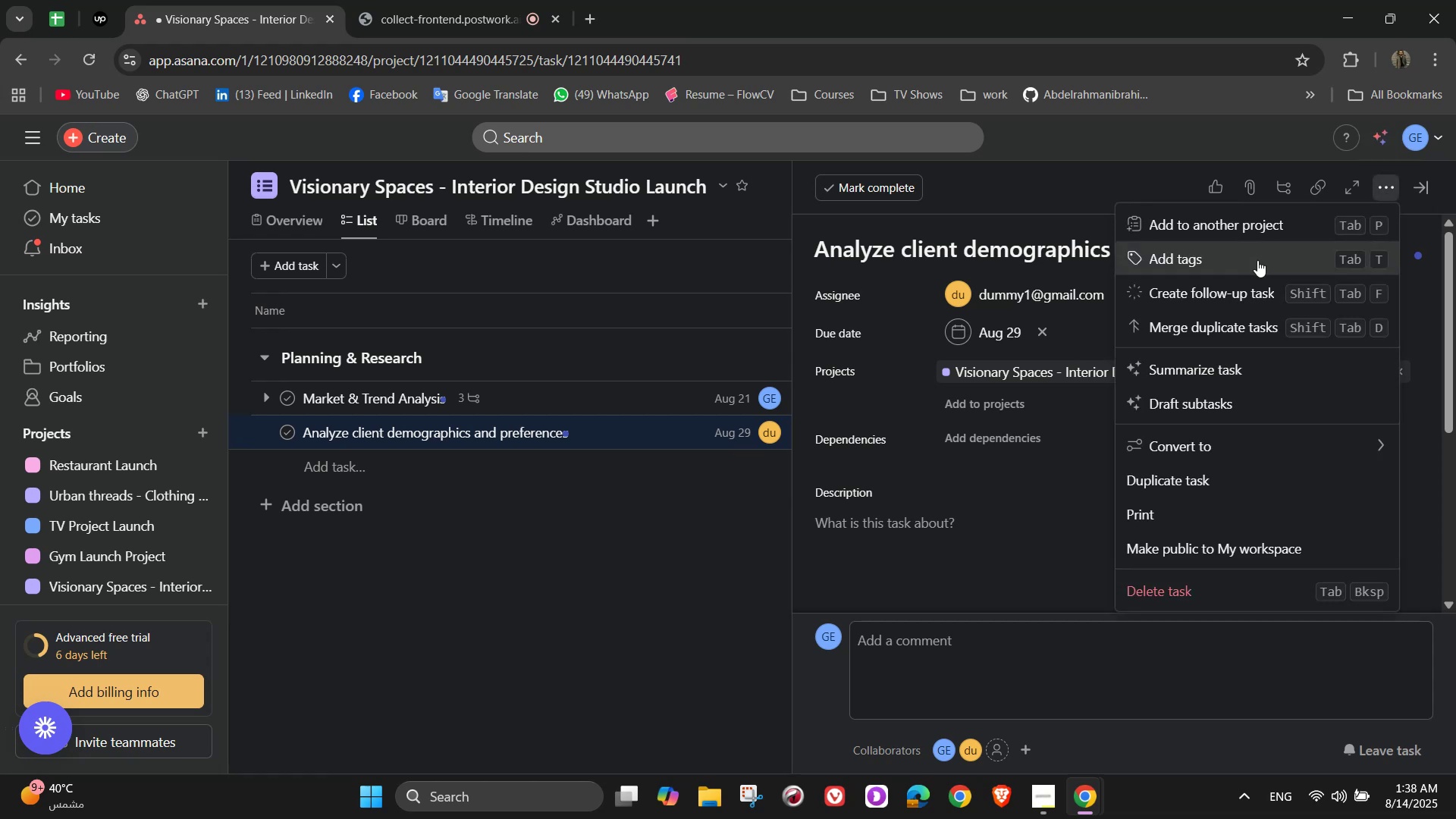 
left_click([1257, 260])
 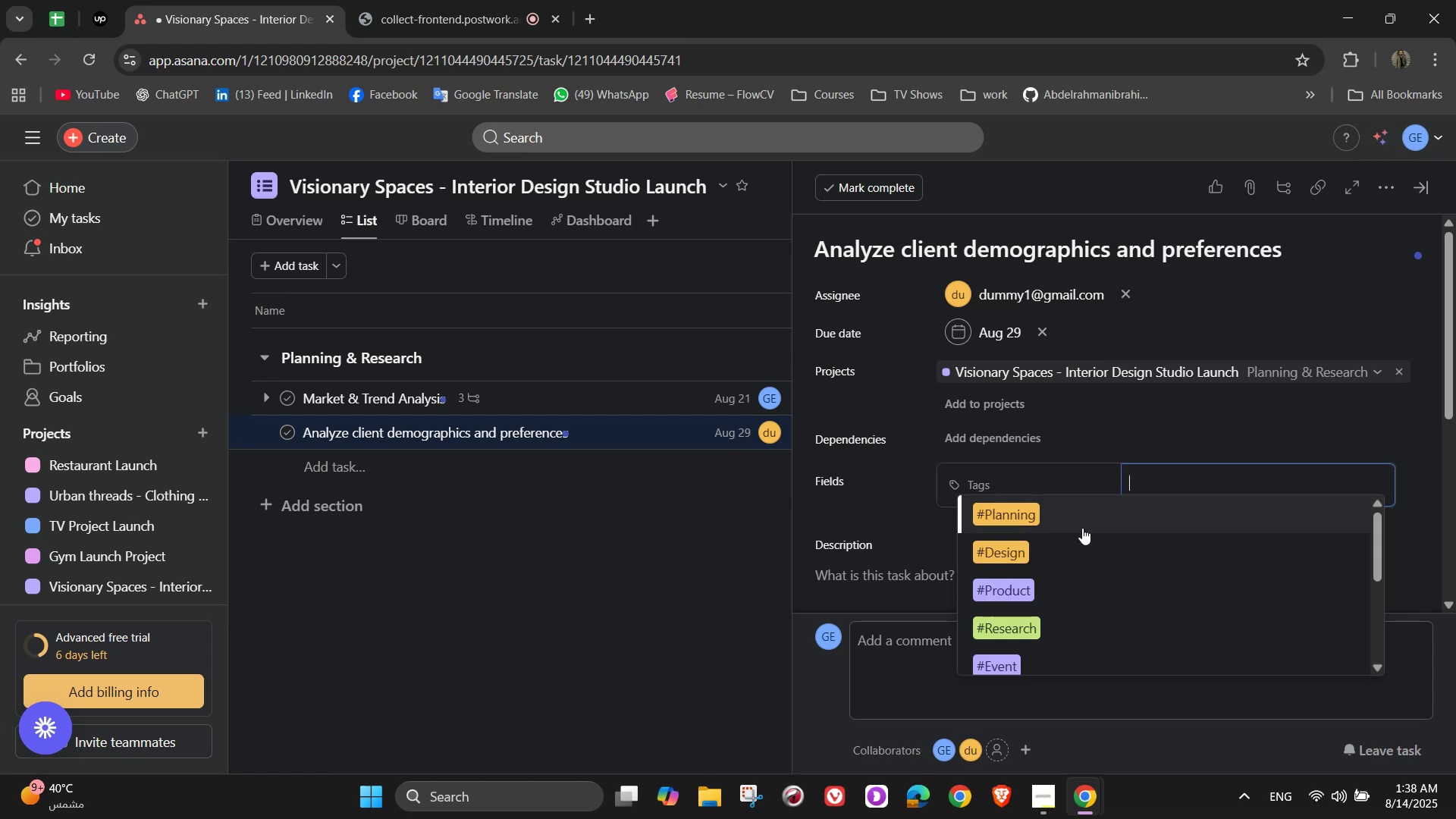 
wait(6.0)
 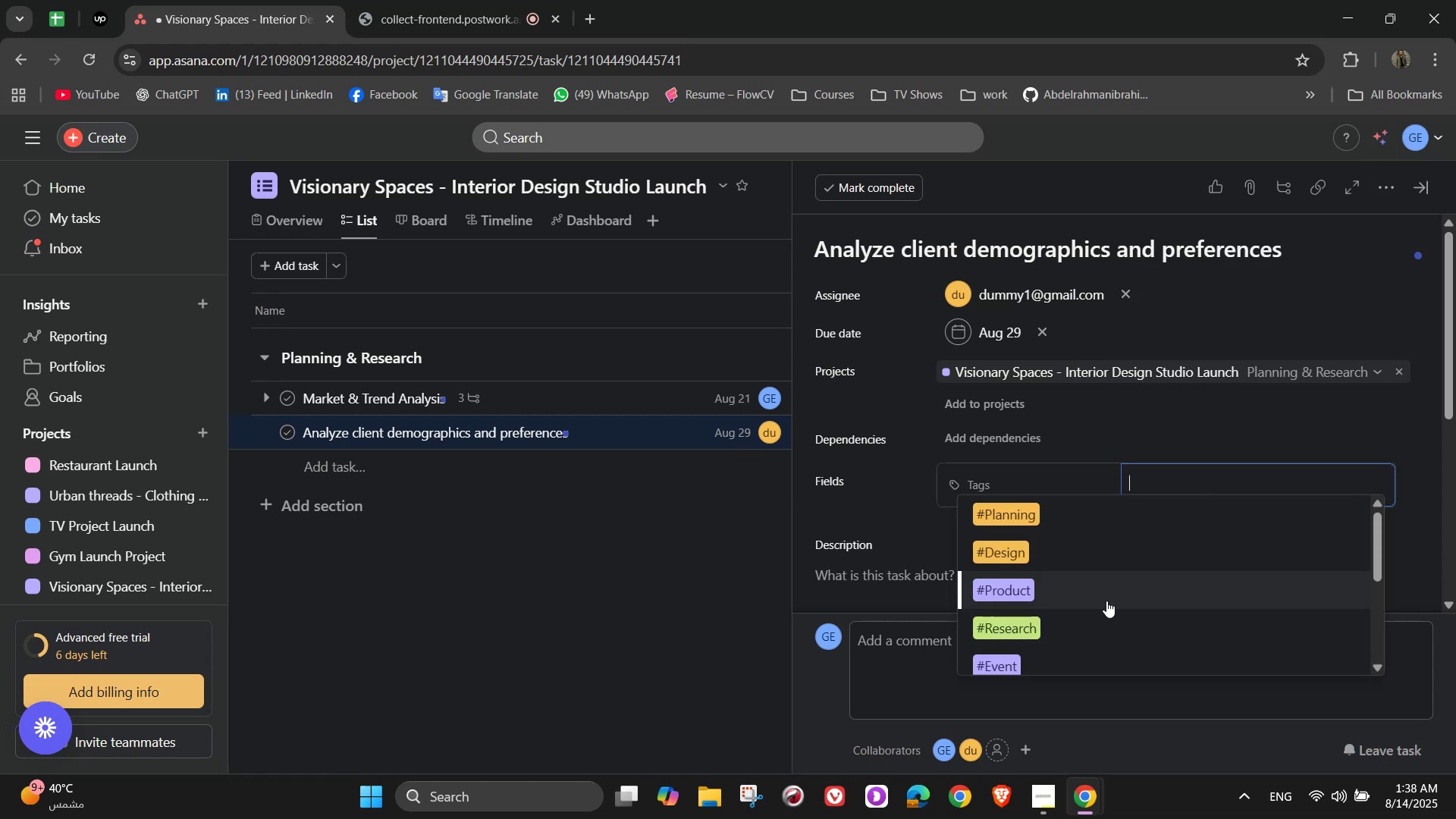 
left_click([1083, 623])
 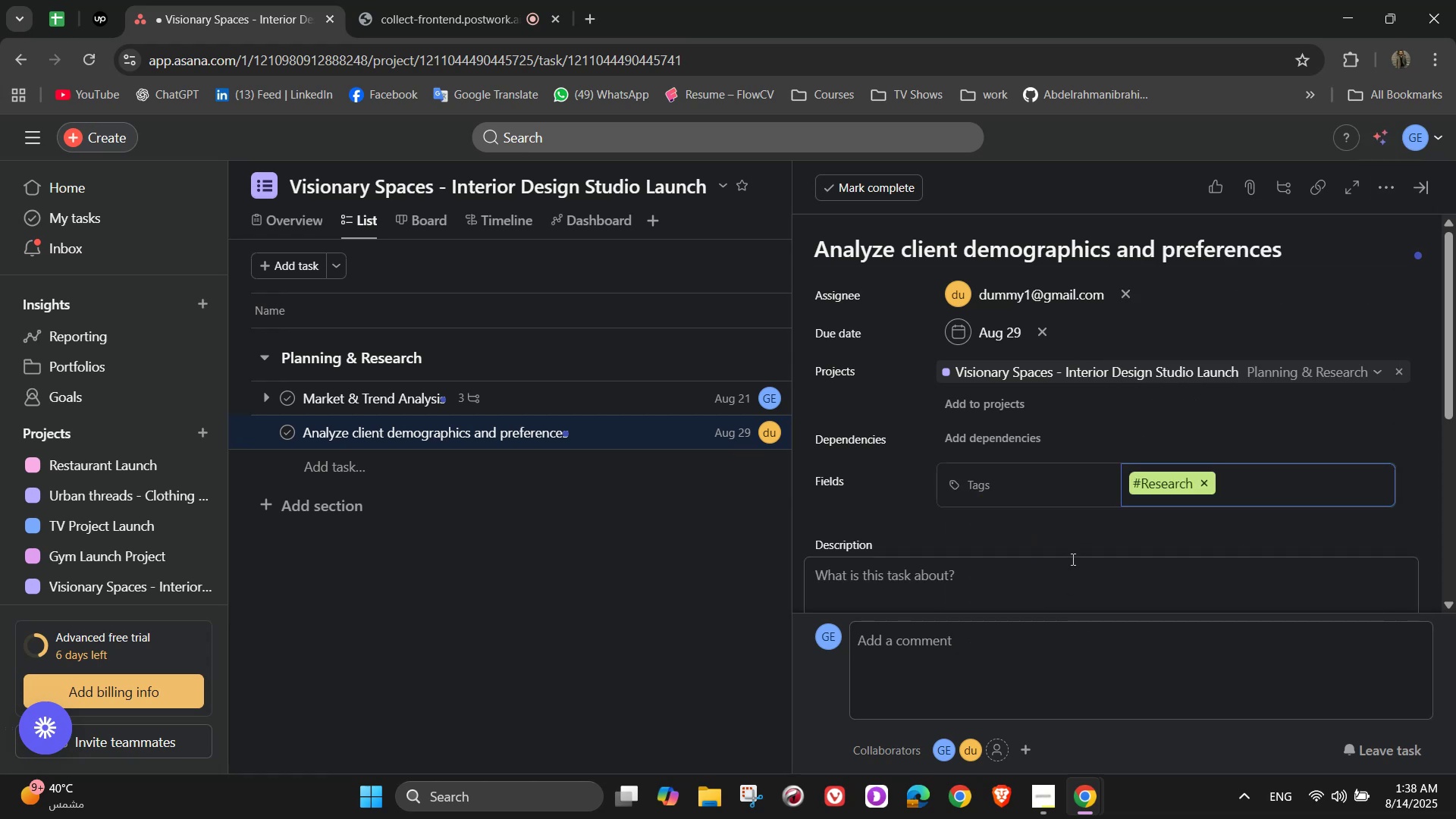 
scroll: coordinate [1070, 543], scroll_direction: down, amount: 1.0
 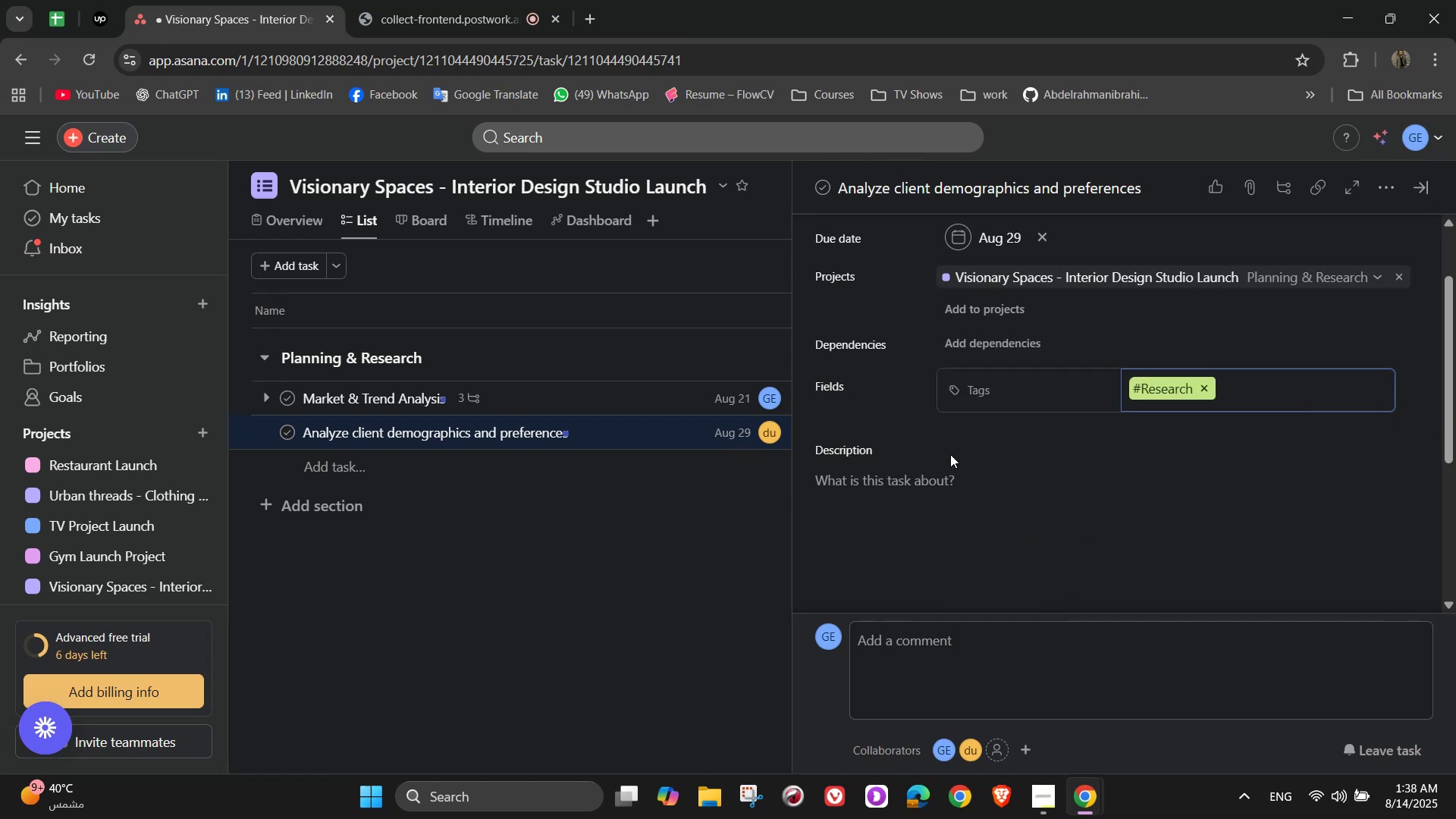 
left_click([944, 521])
 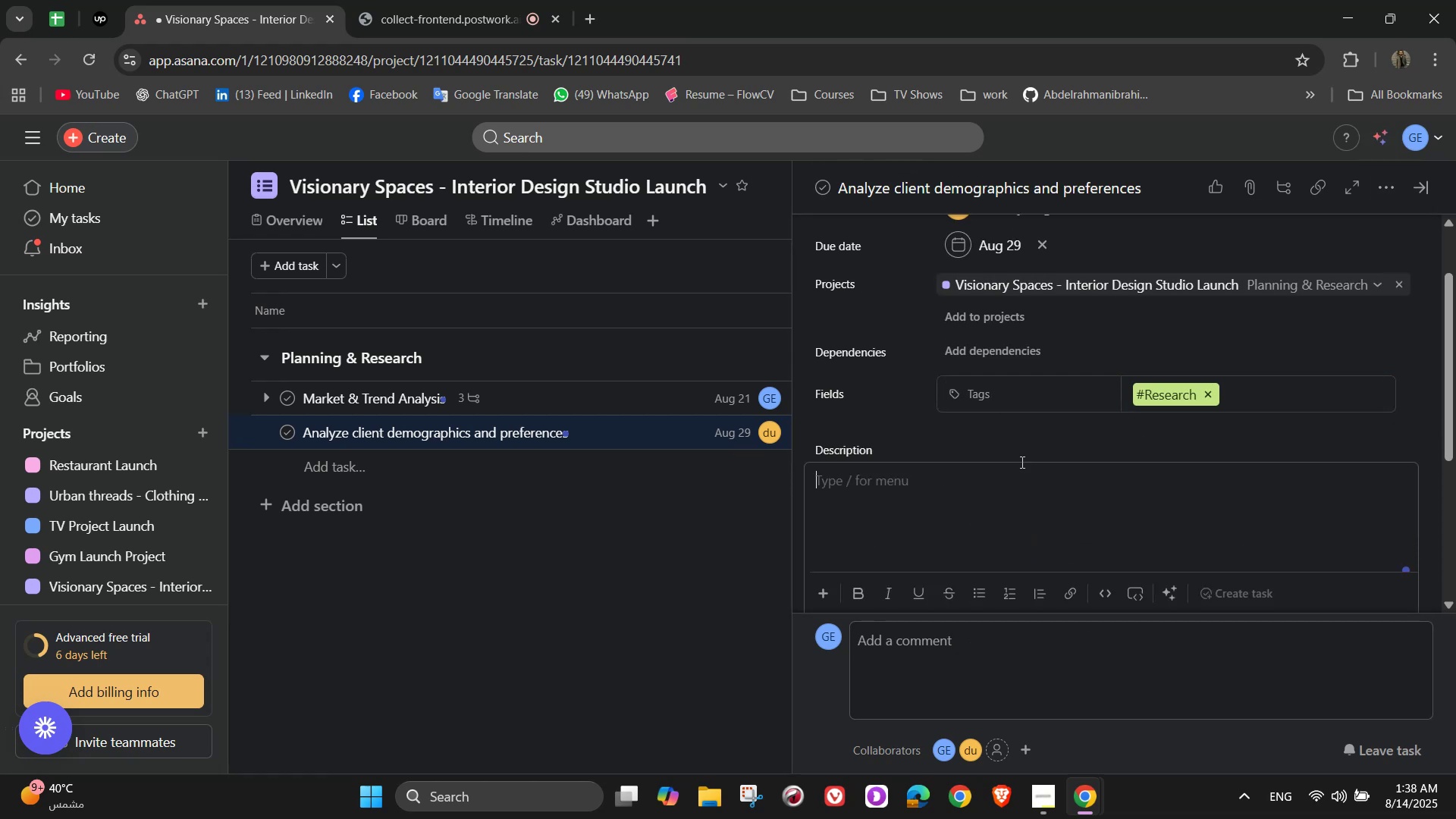 
scroll: coordinate [1299, 360], scroll_direction: down, amount: 2.0
 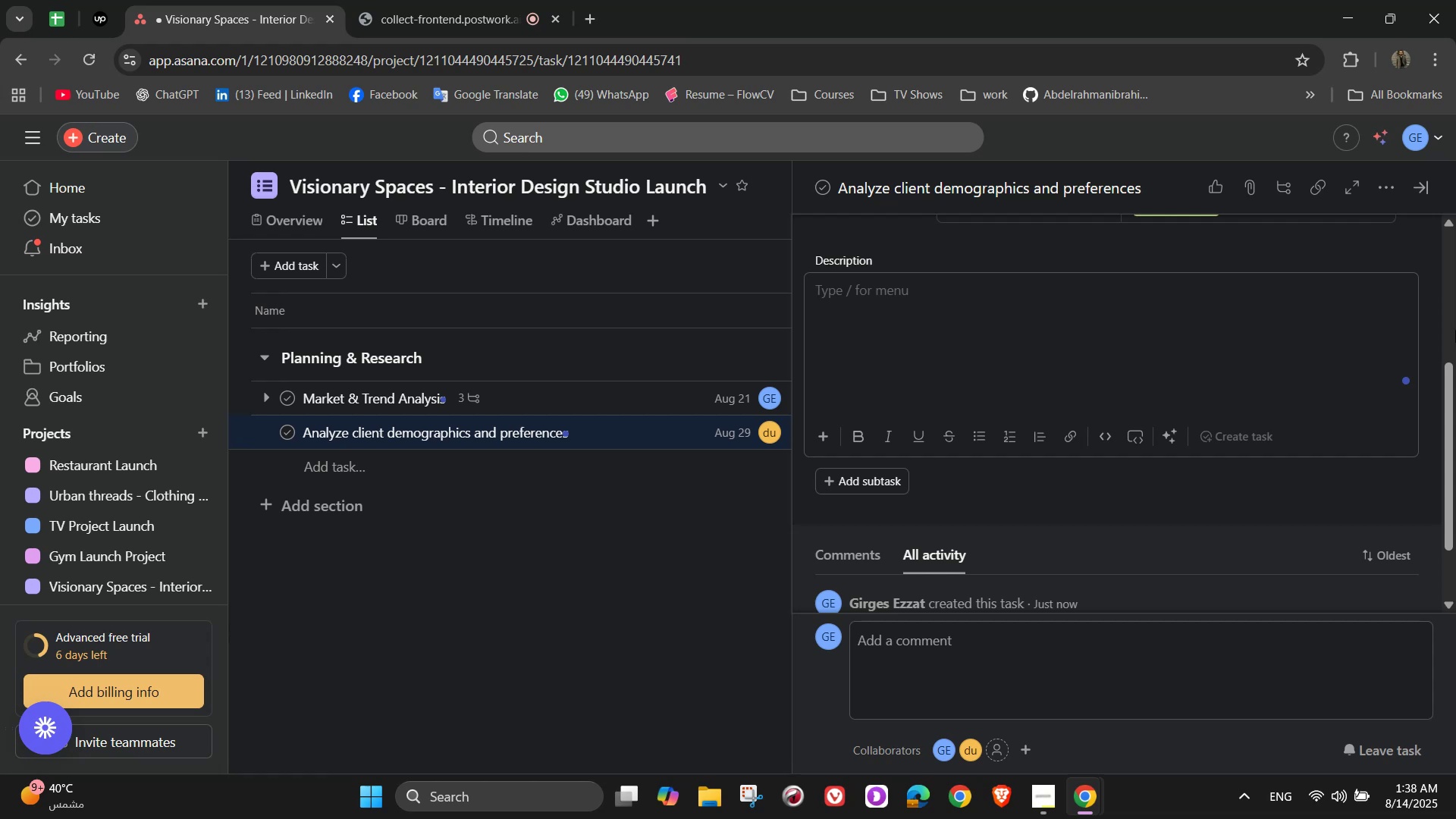 
wait(12.87)
 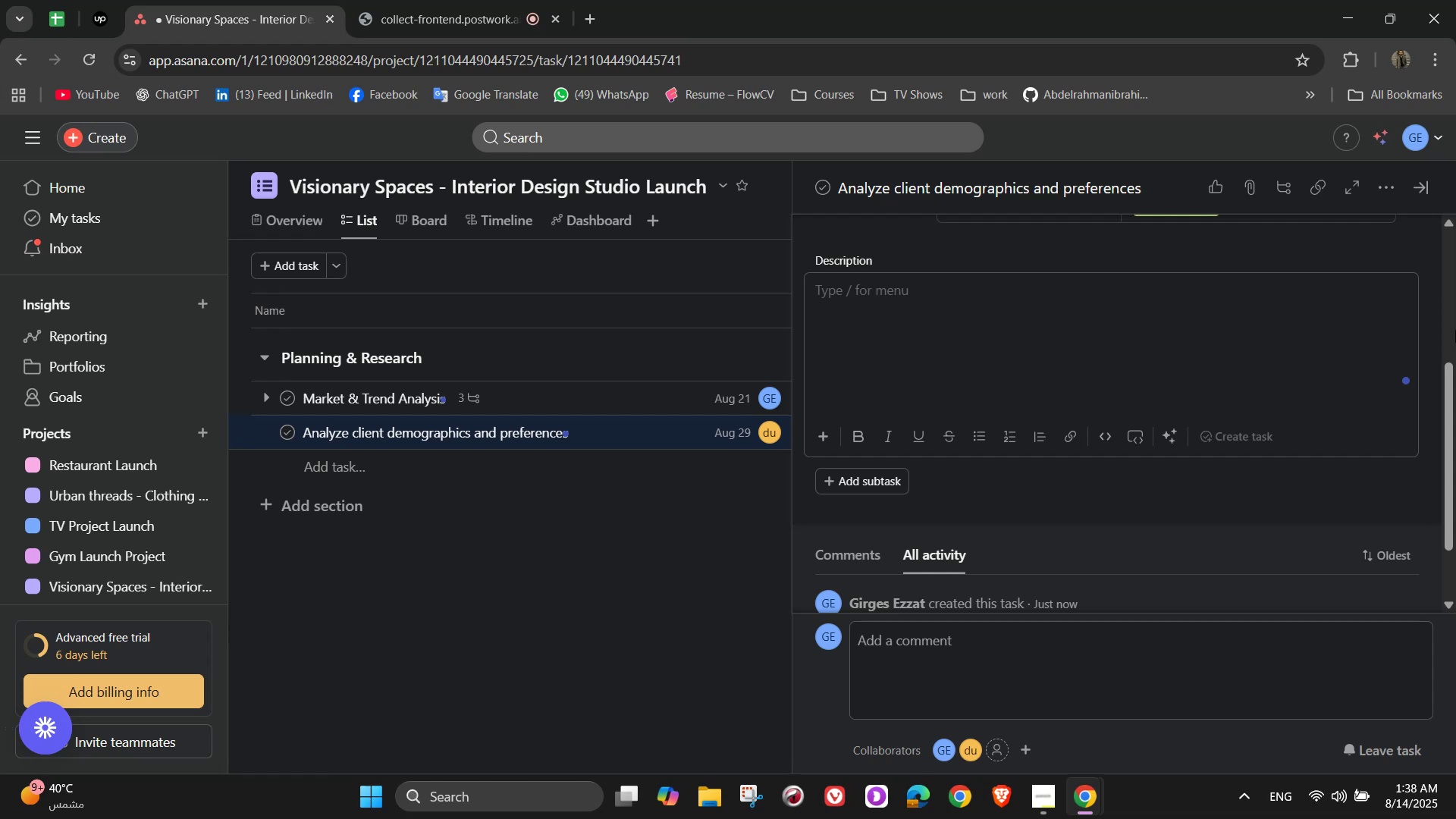 
scroll: coordinate [1269, 333], scroll_direction: up, amount: 10.0
 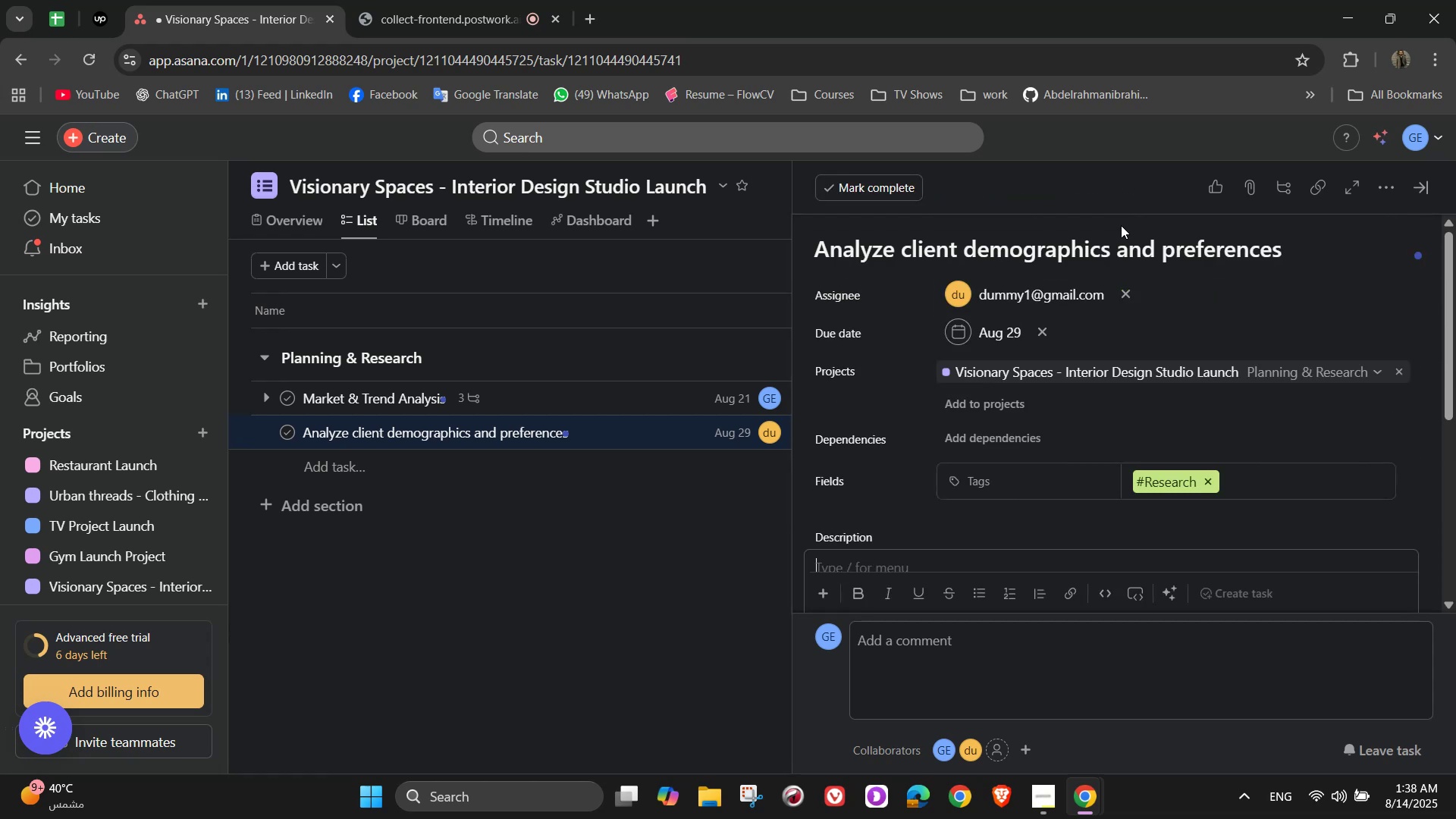 
left_click([1119, 228])
 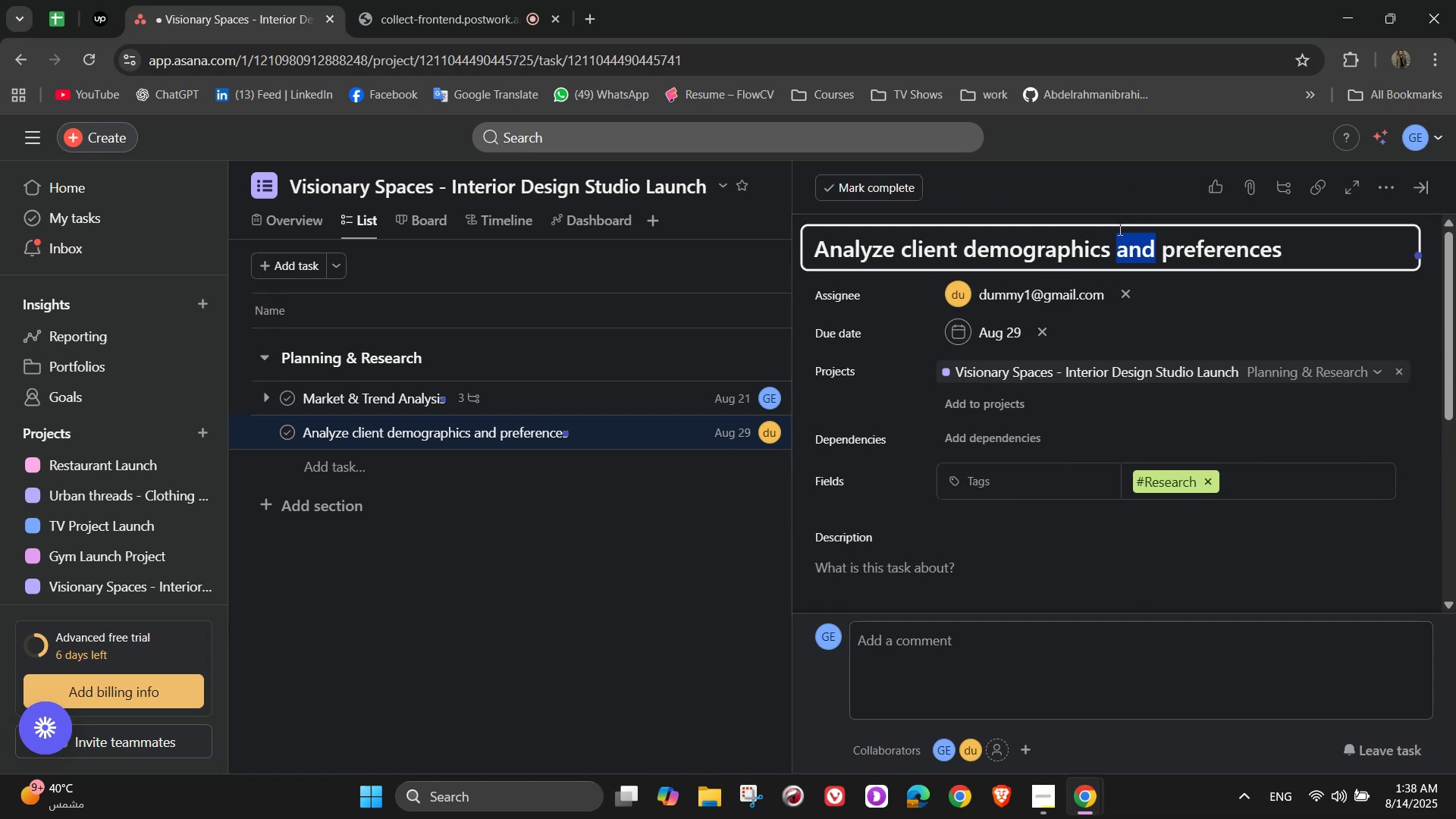 
triple_click([1119, 229])
 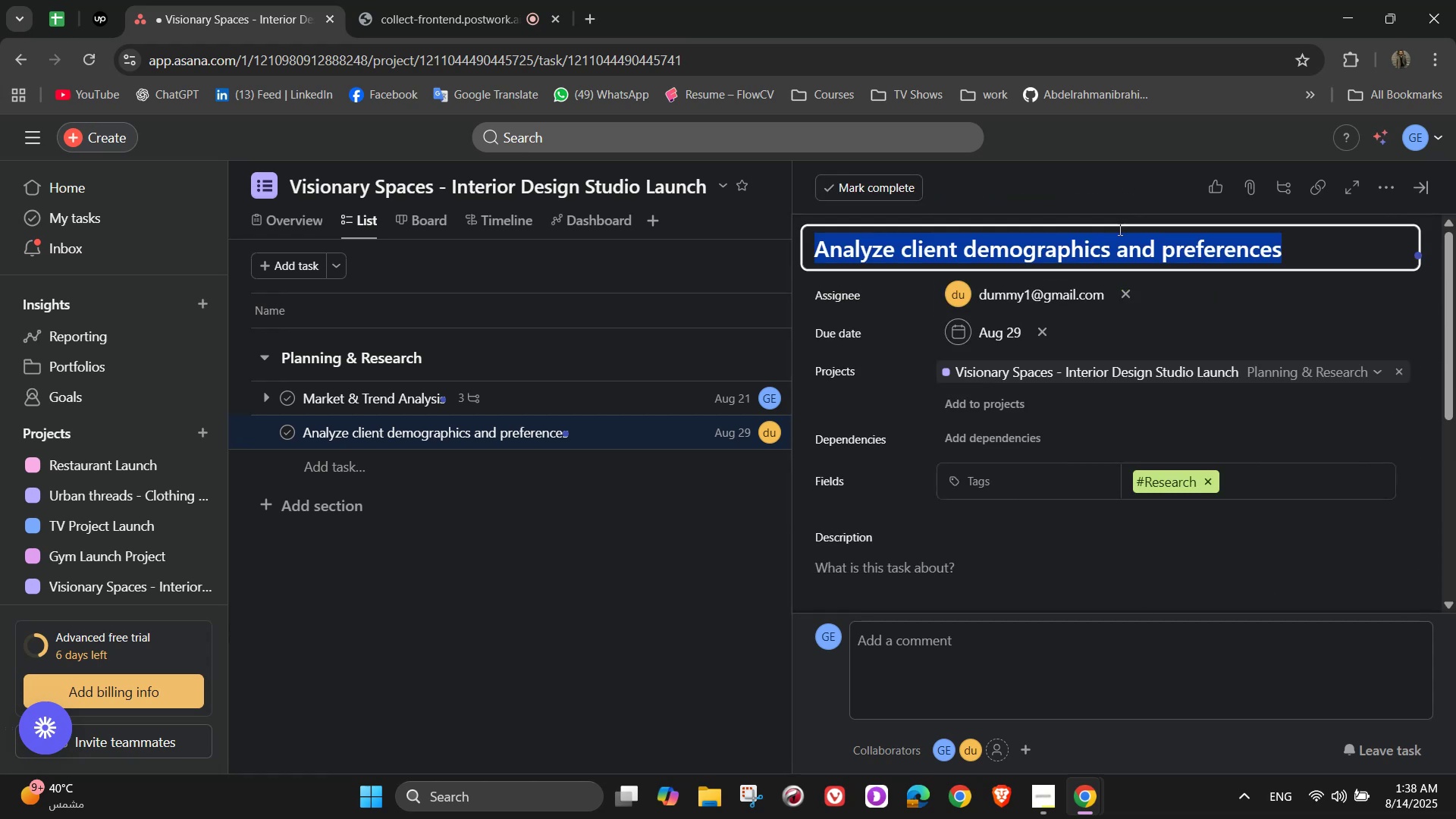 
triple_click([1119, 229])
 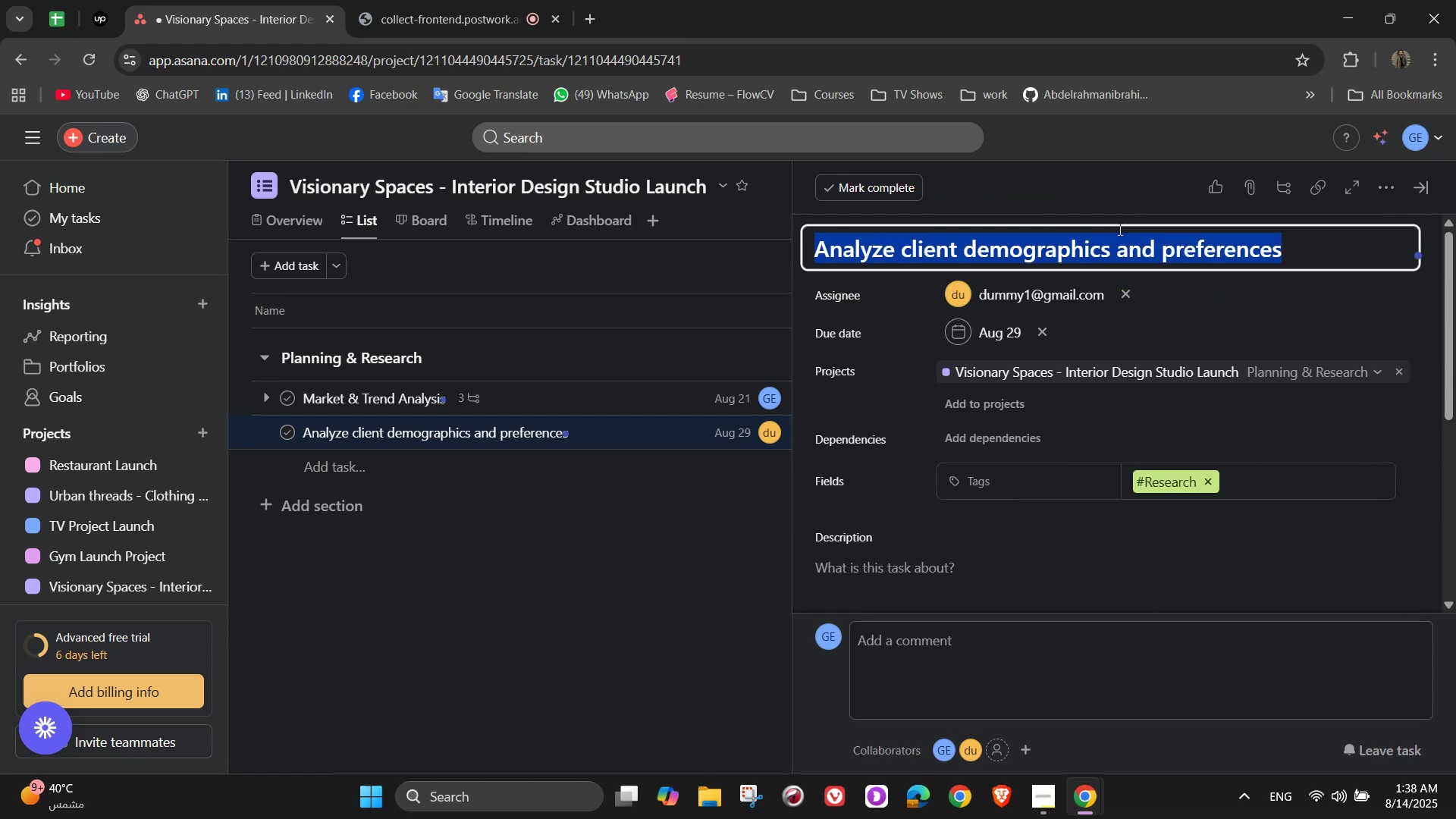 
type(Business model )
key(Backspace)
key(Backspace)
key(Backspace)
key(Backspace)
key(Backspace)
key(Backspace)
type(Modl)
key(Backspace)
type(el Development)
 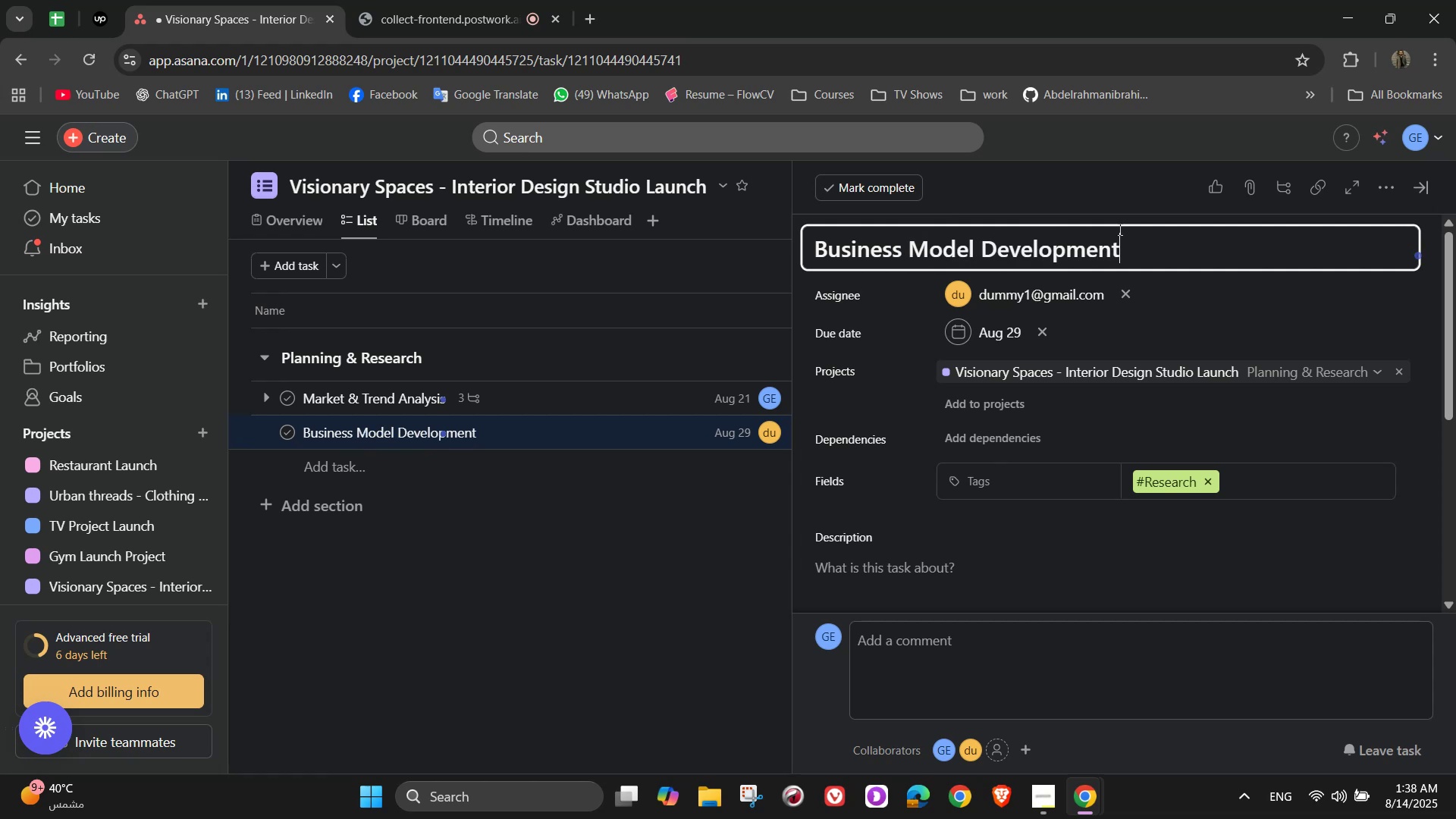 
wait(6.27)
 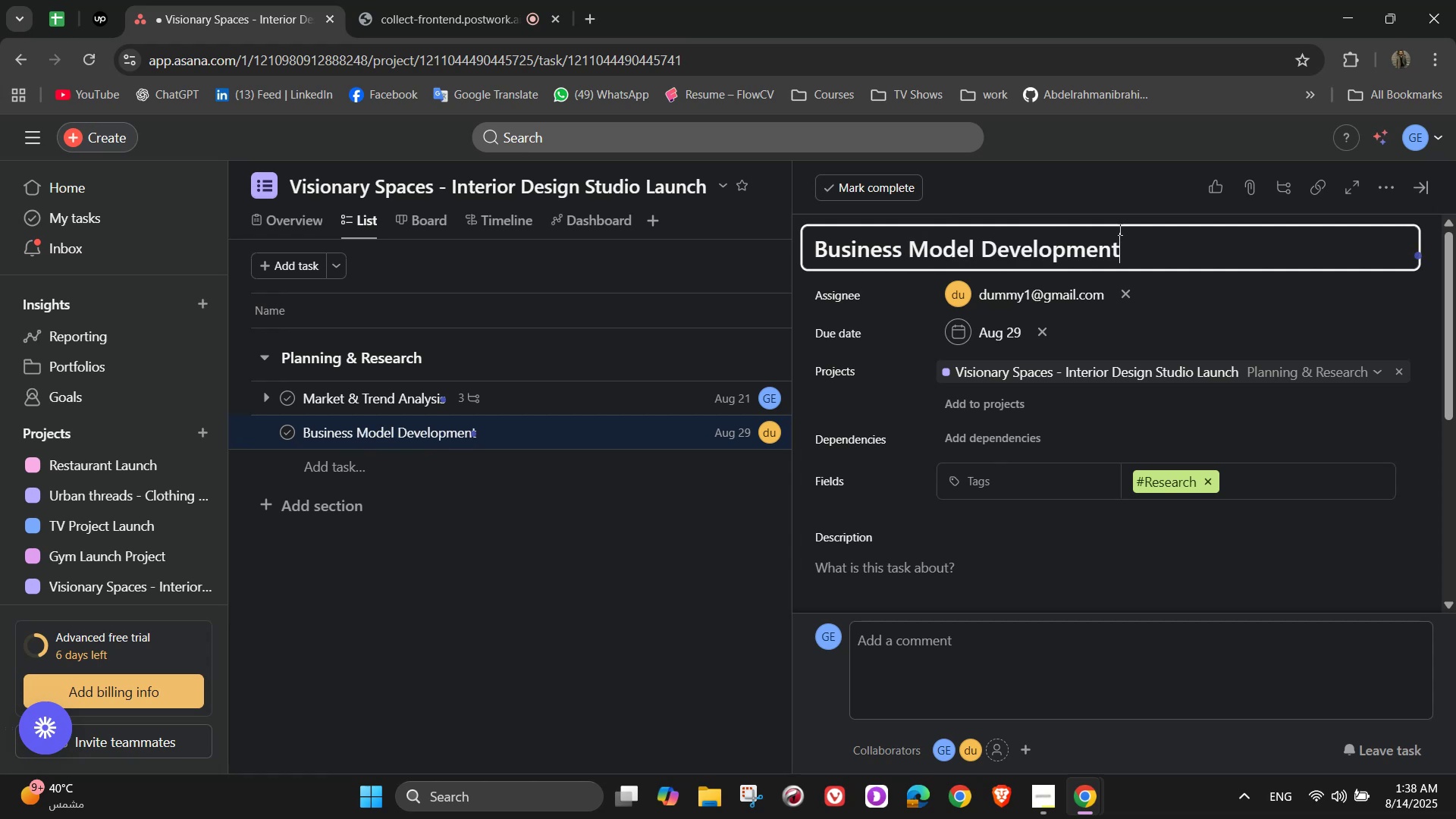 
scroll: coordinate [1193, 332], scroll_direction: down, amount: 2.0
 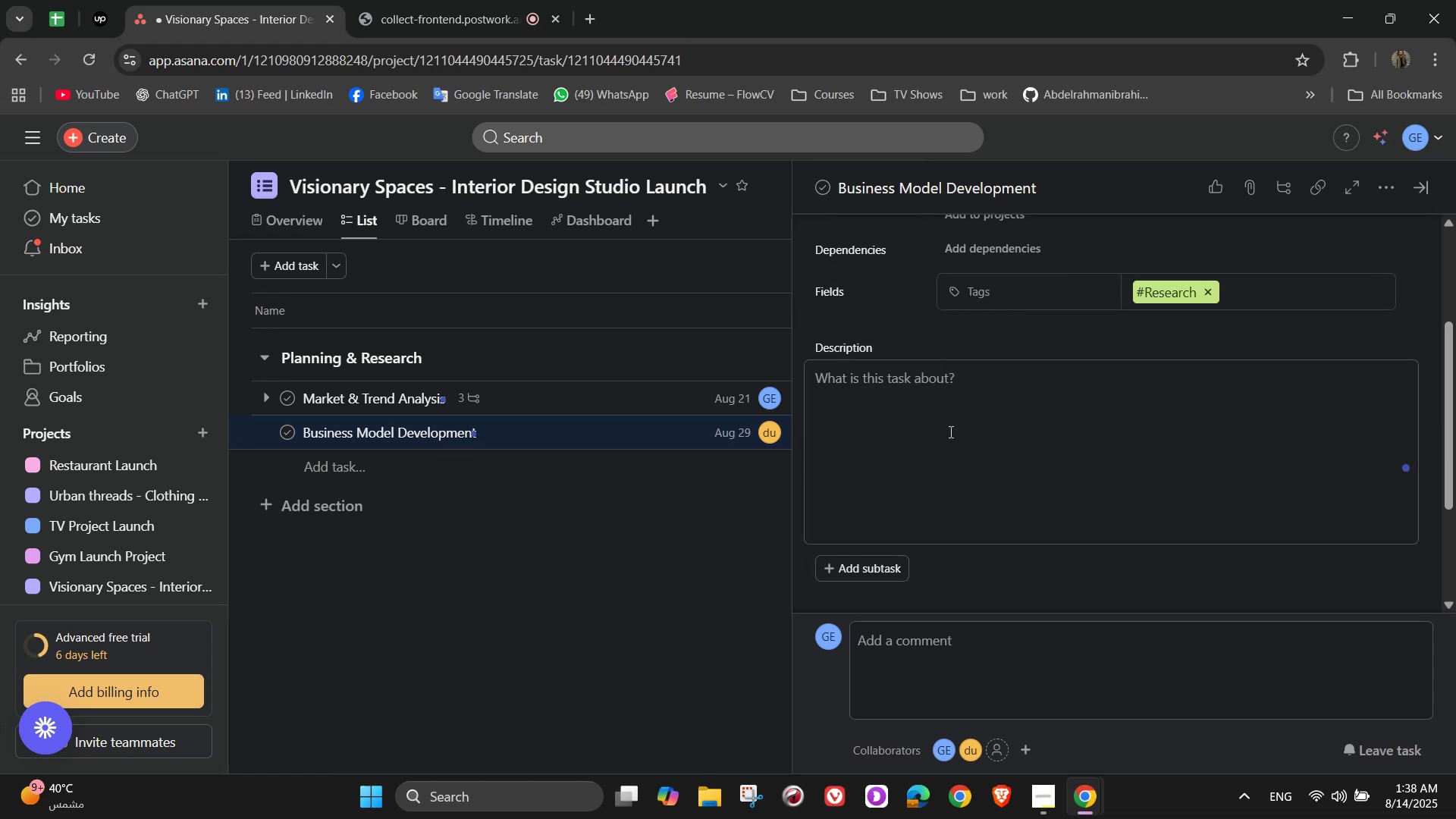 
left_click([951, 428])
 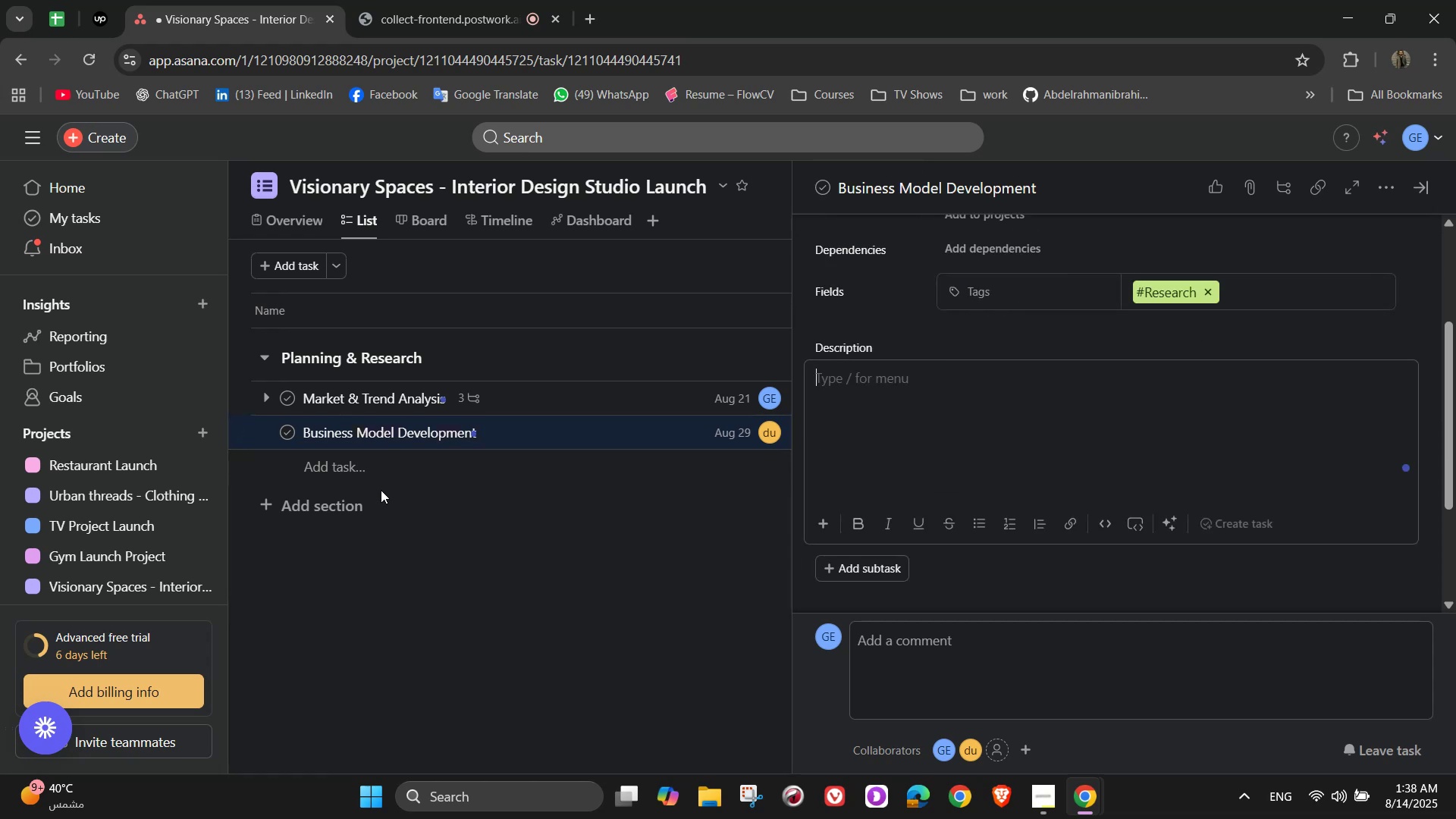 
hold_key(key=ShiftLeft, duration=1.52)
 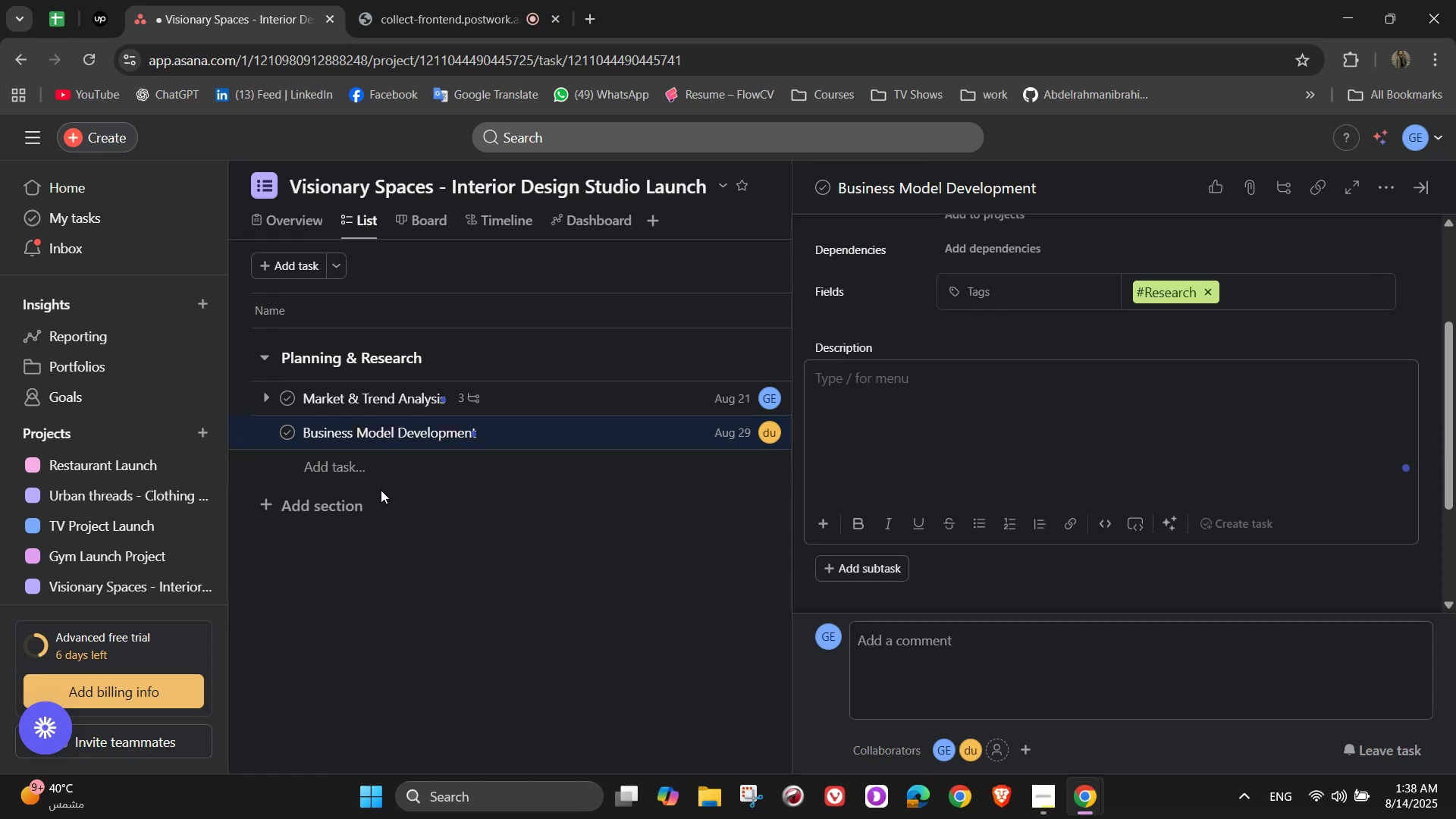 
hold_key(key=ShiftLeft, duration=1.51)
 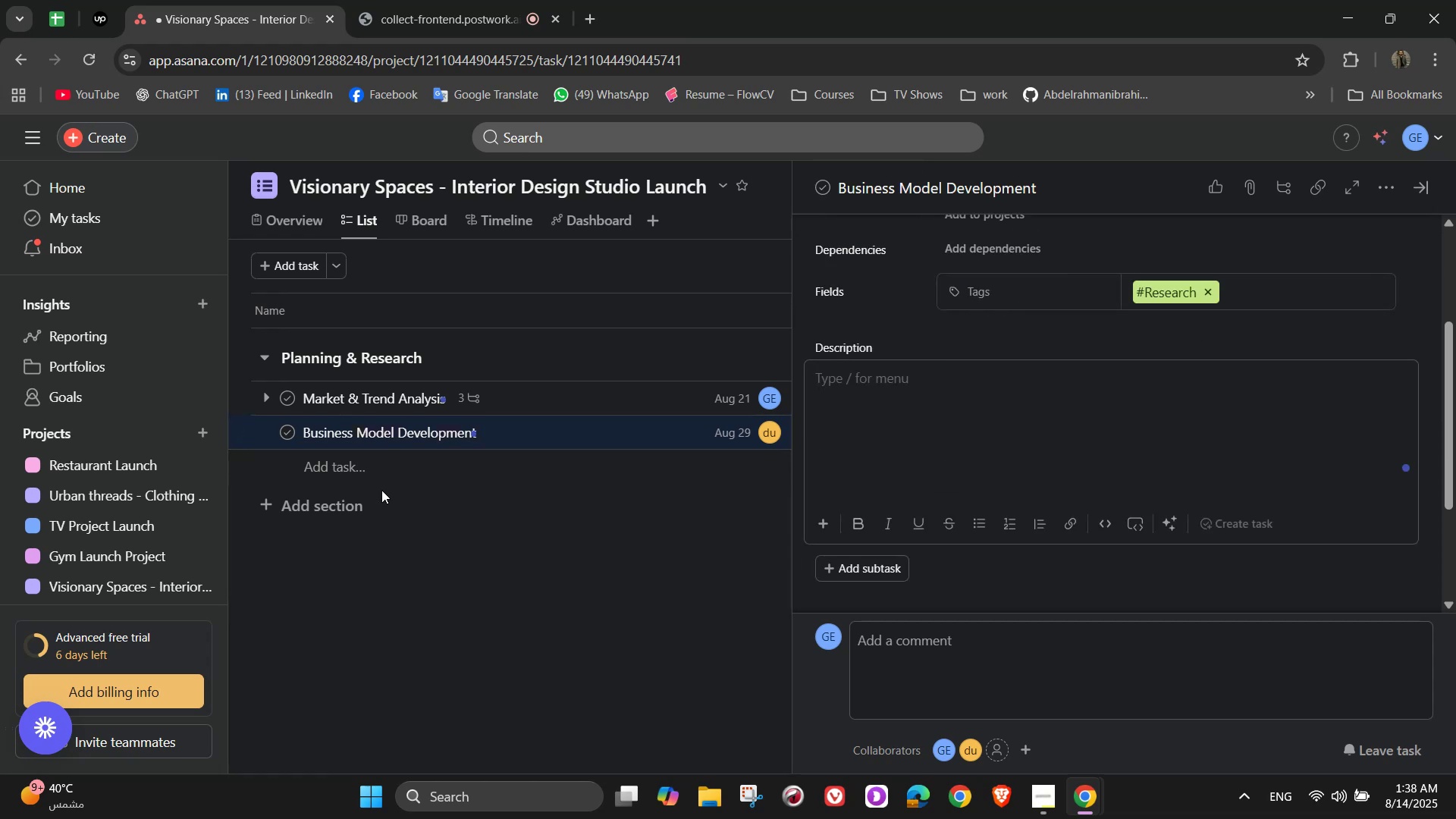 
type(Define services, )
 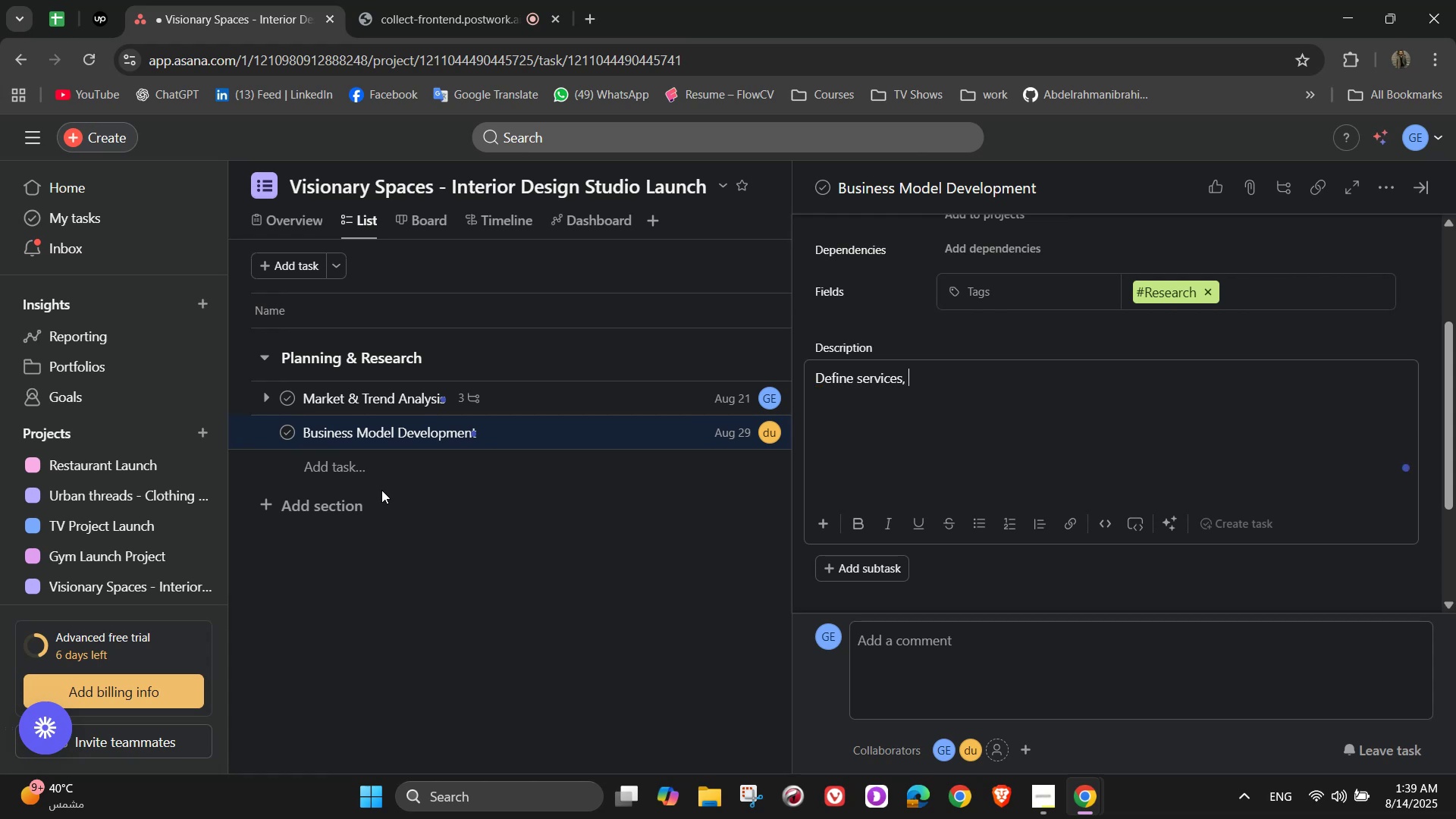 
type(pricing package, and revenue strean)
key(Backspace)
type(ms)
 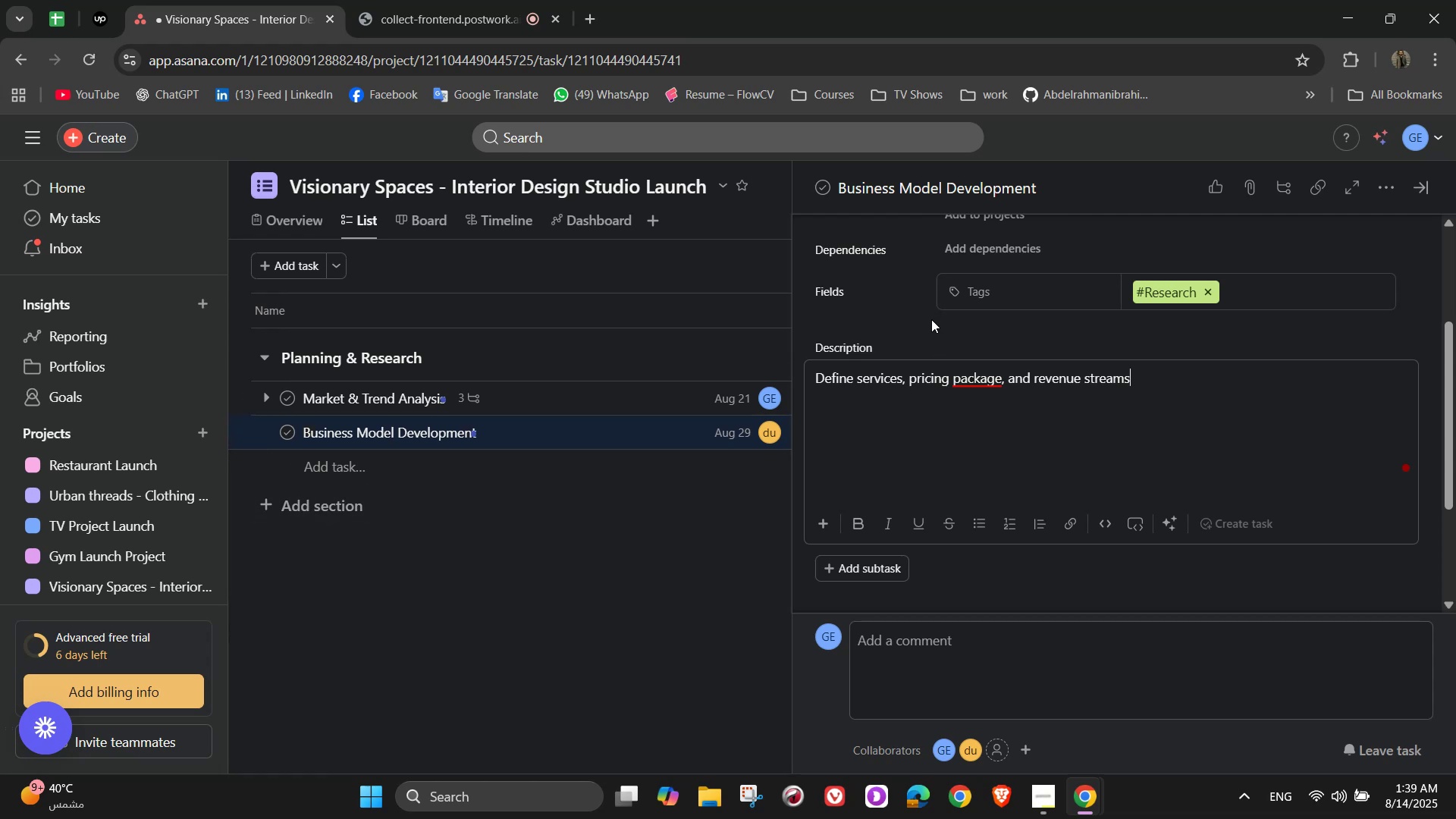 
left_click([998, 375])
 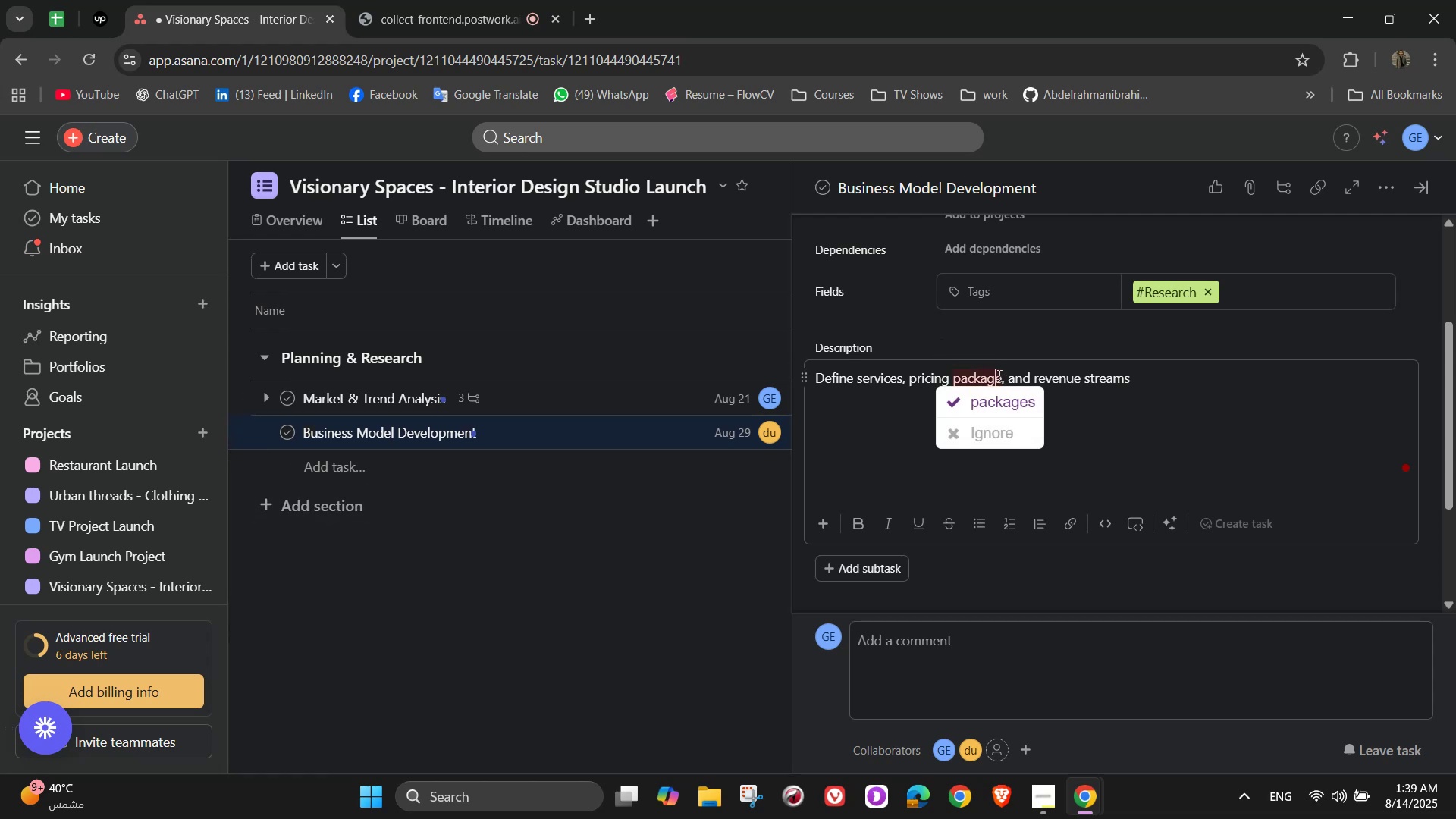 
key(S)
 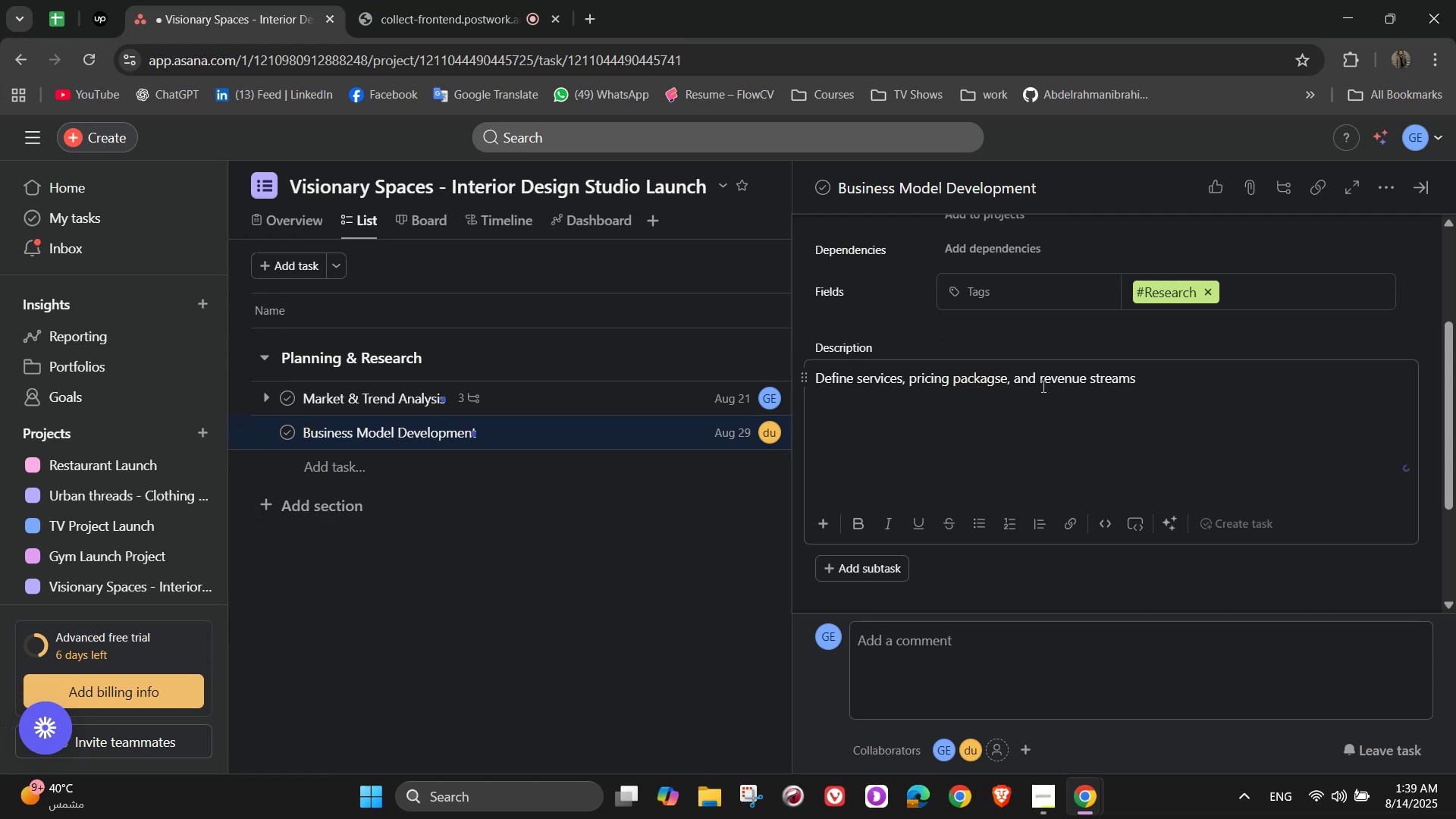 
key(Backspace)
 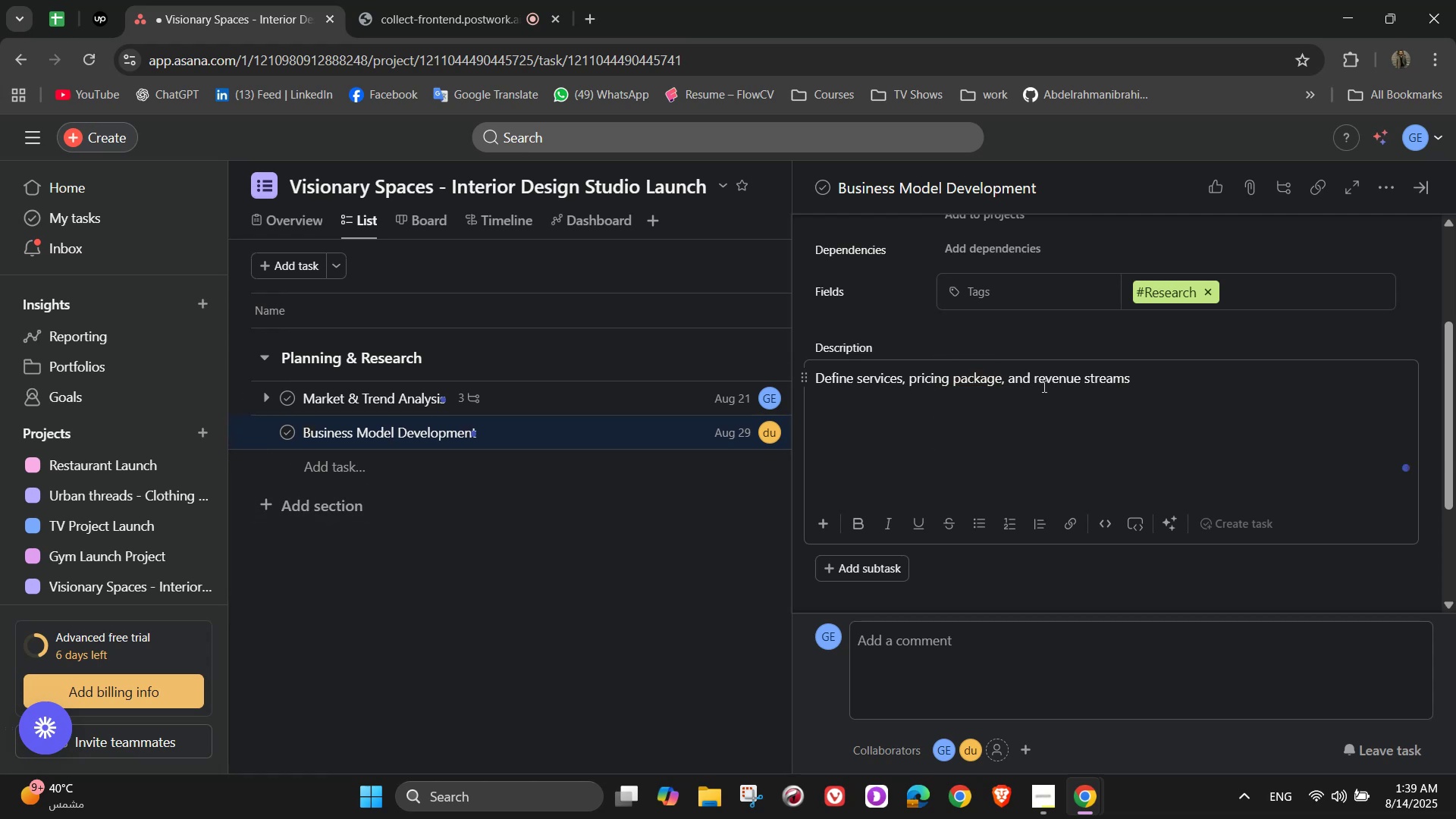 
key(ArrowRight)
 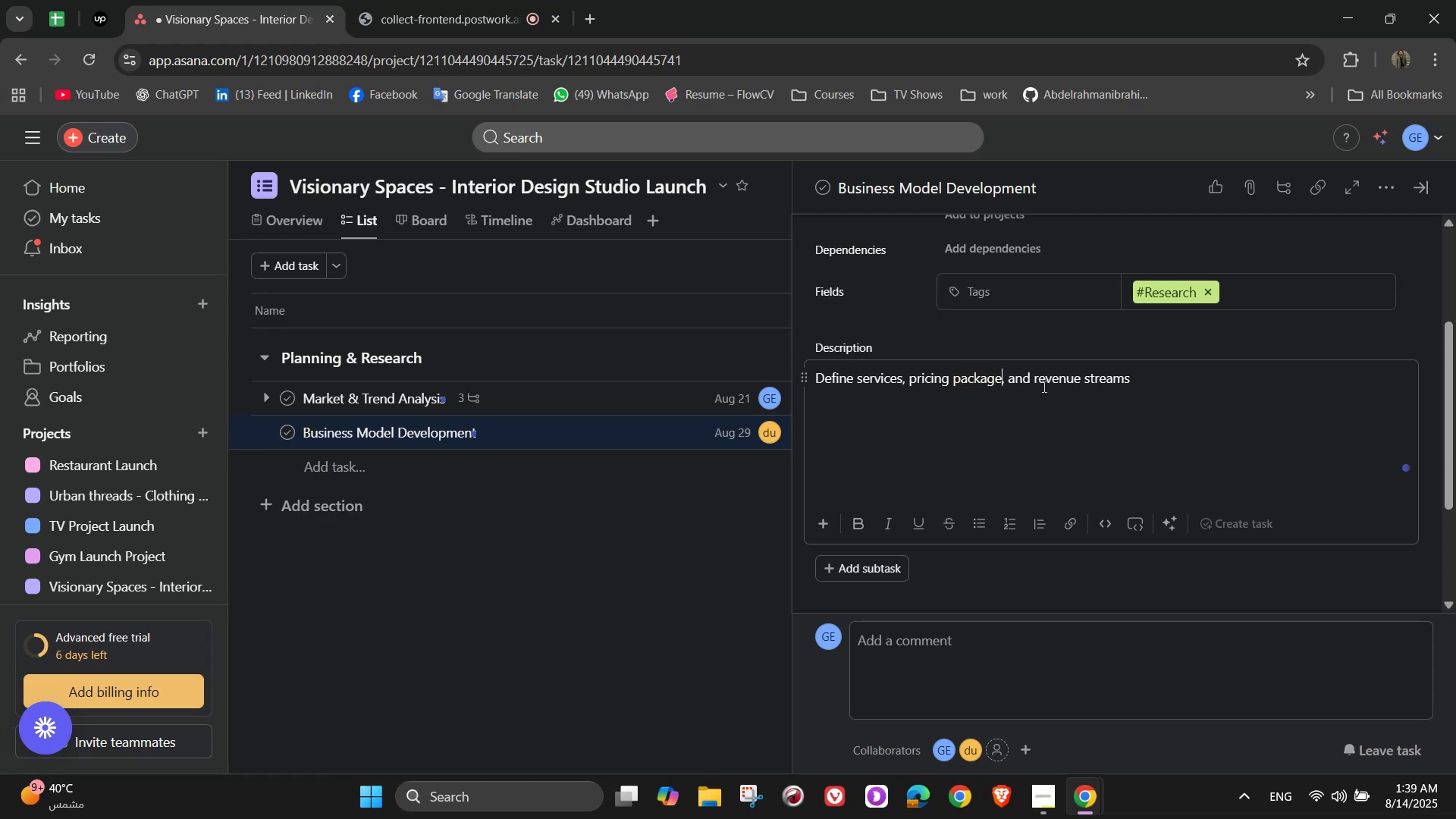 
key(S)
 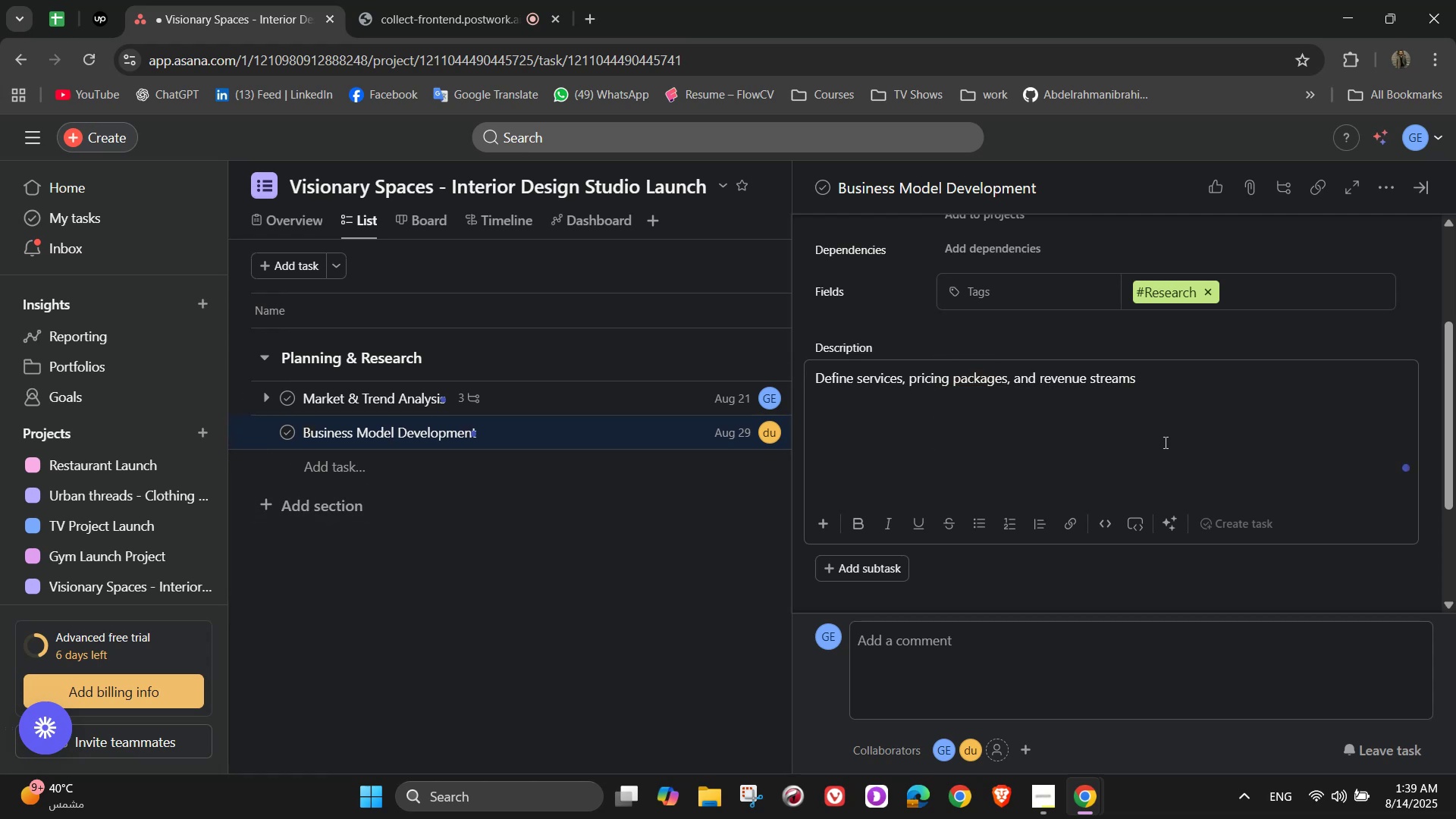 
scroll: coordinate [1164, 442], scroll_direction: down, amount: 1.0
 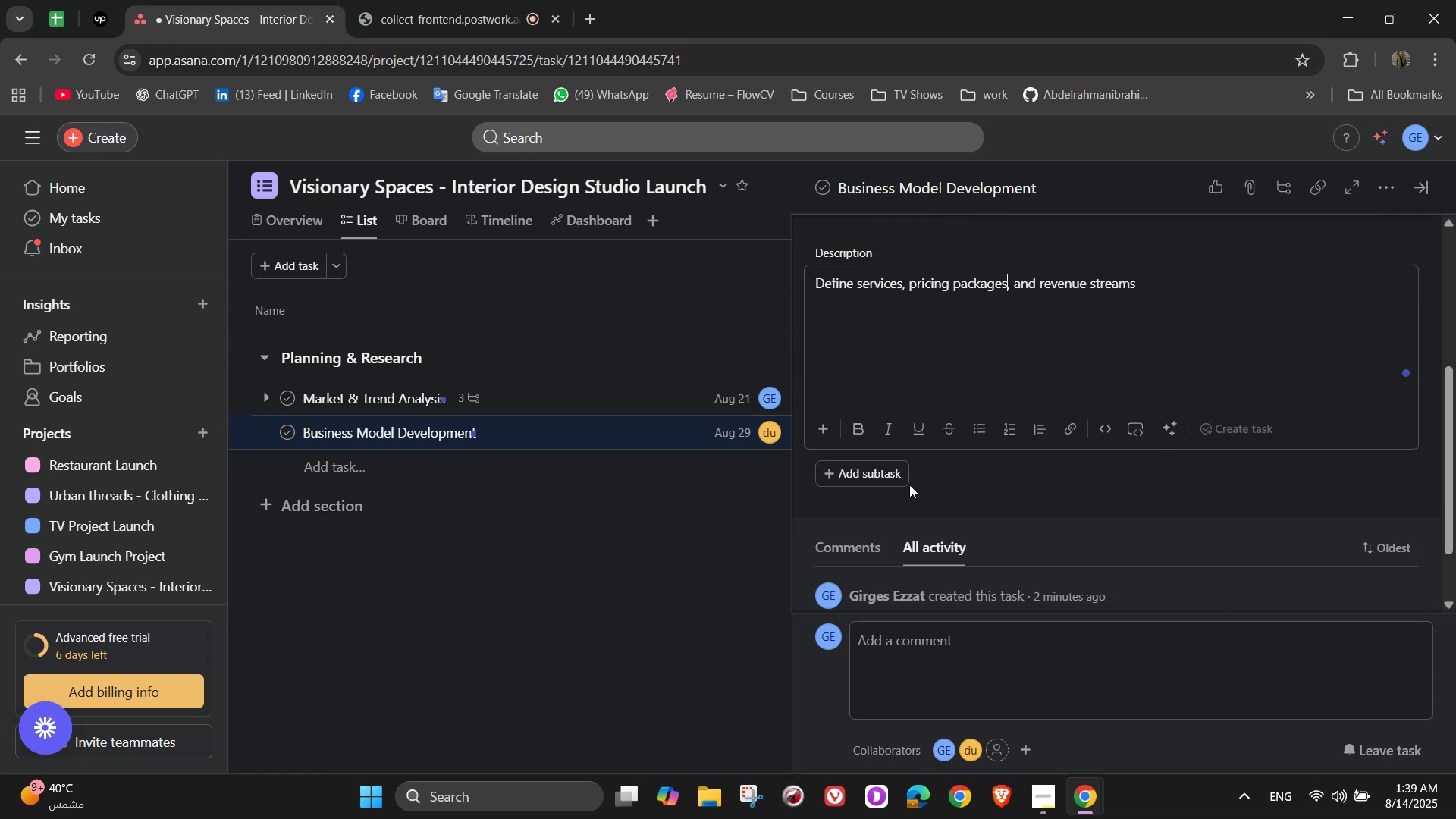 
left_click([918, 485])
 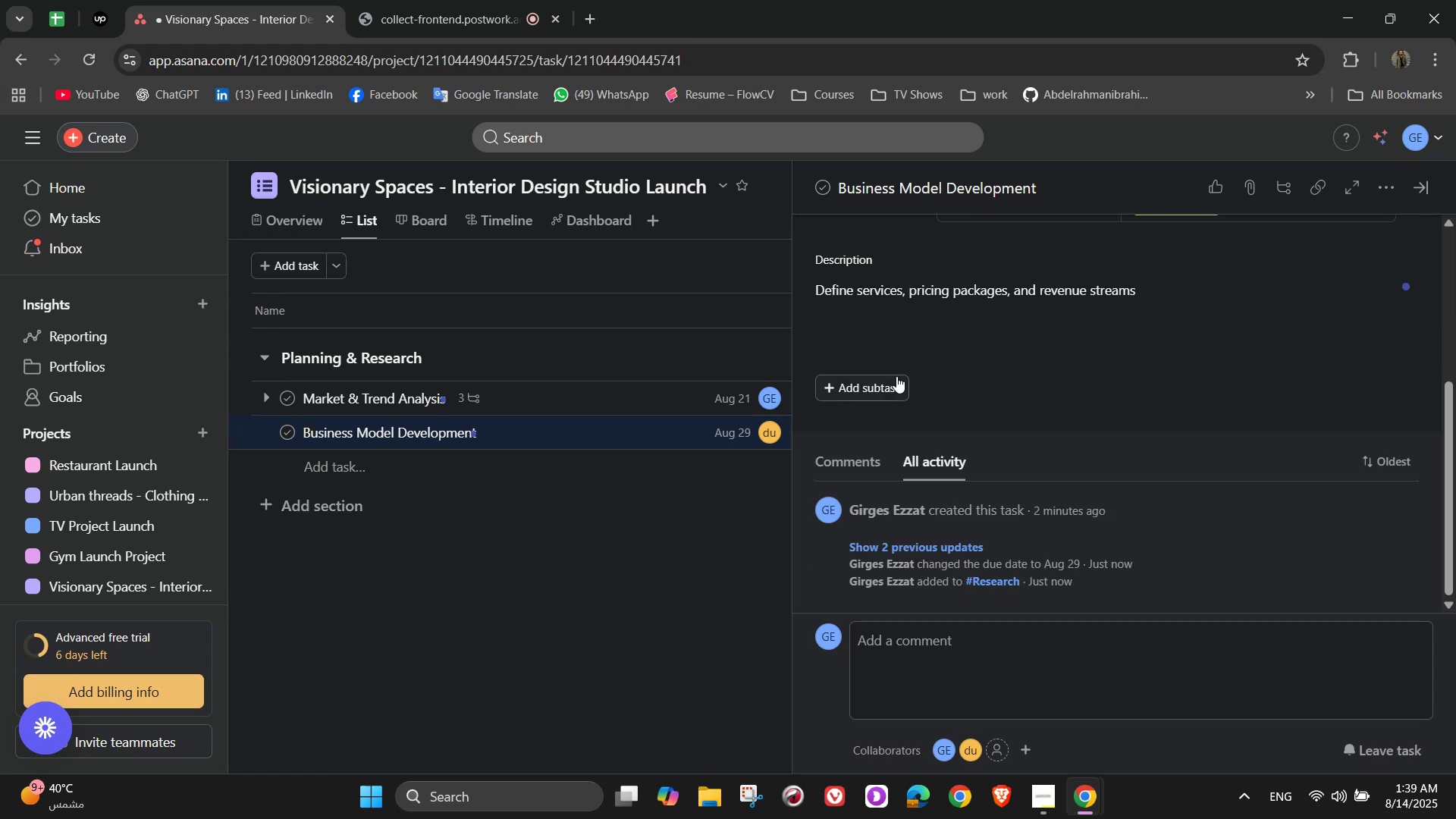 
left_click([896, 376])
 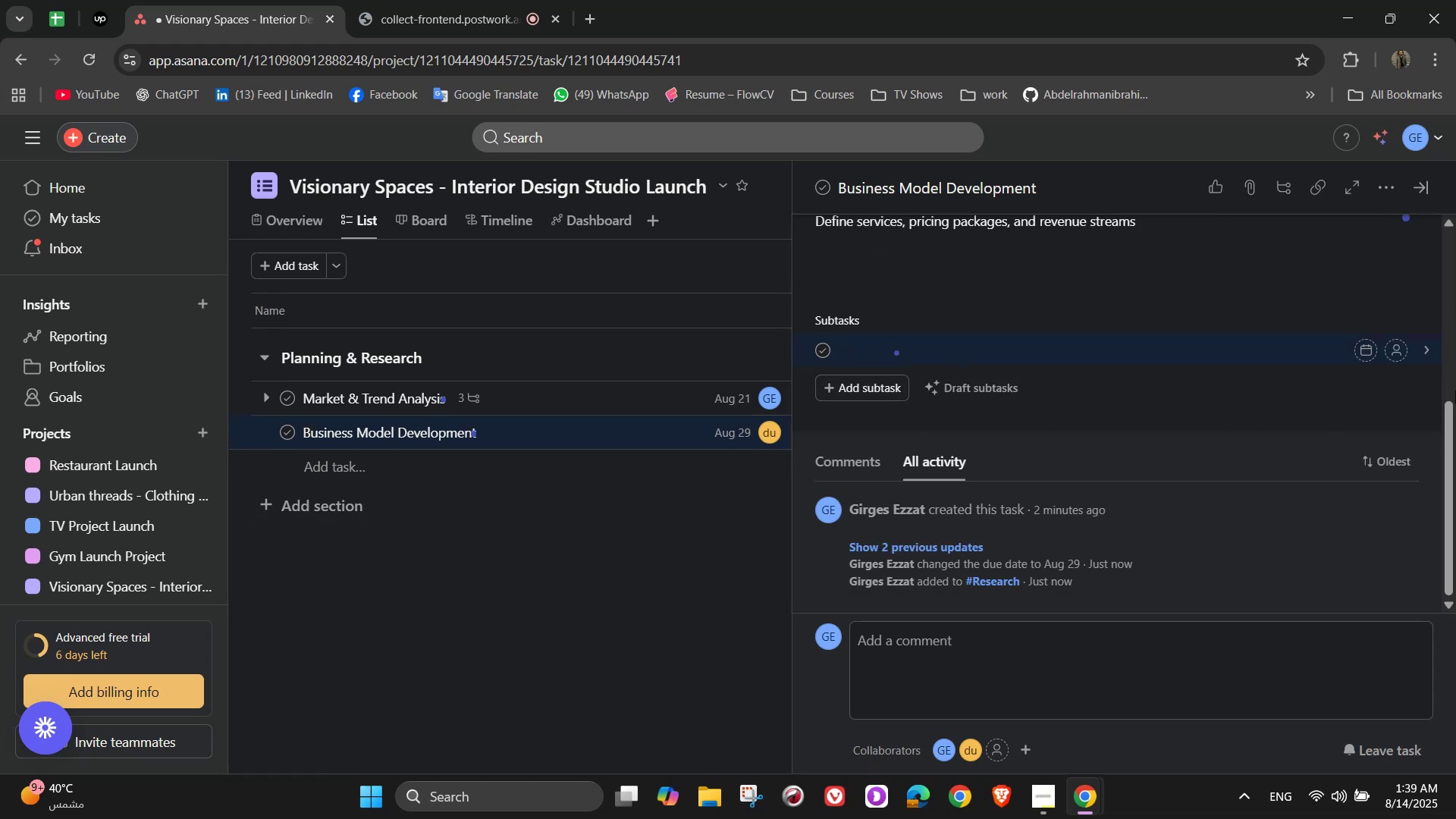 
type(List residential and commercial desing)
key(Backspace)
key(Backspace)
key(Backspace)
type(ign services)
 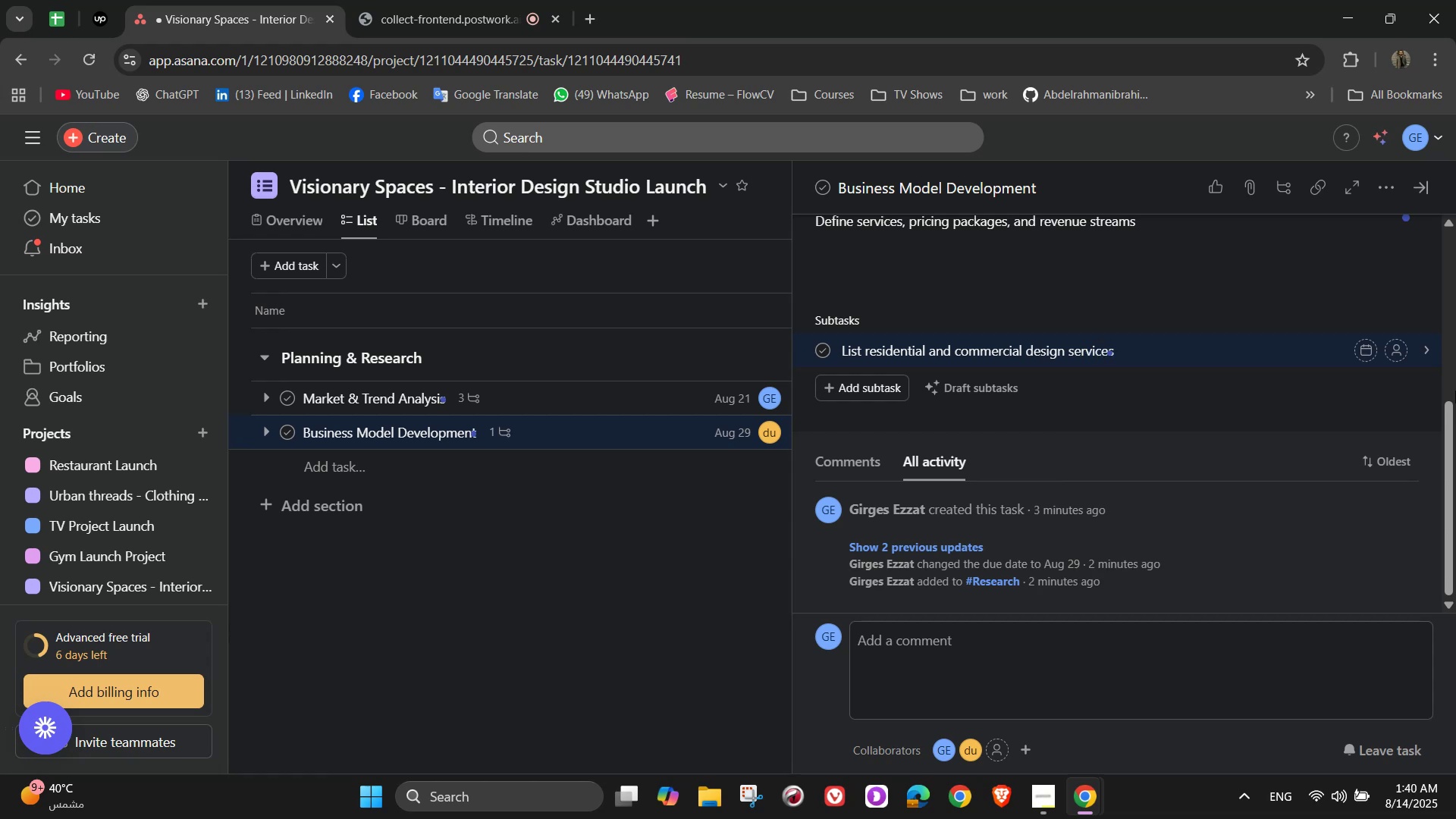 
wait(10.06)
 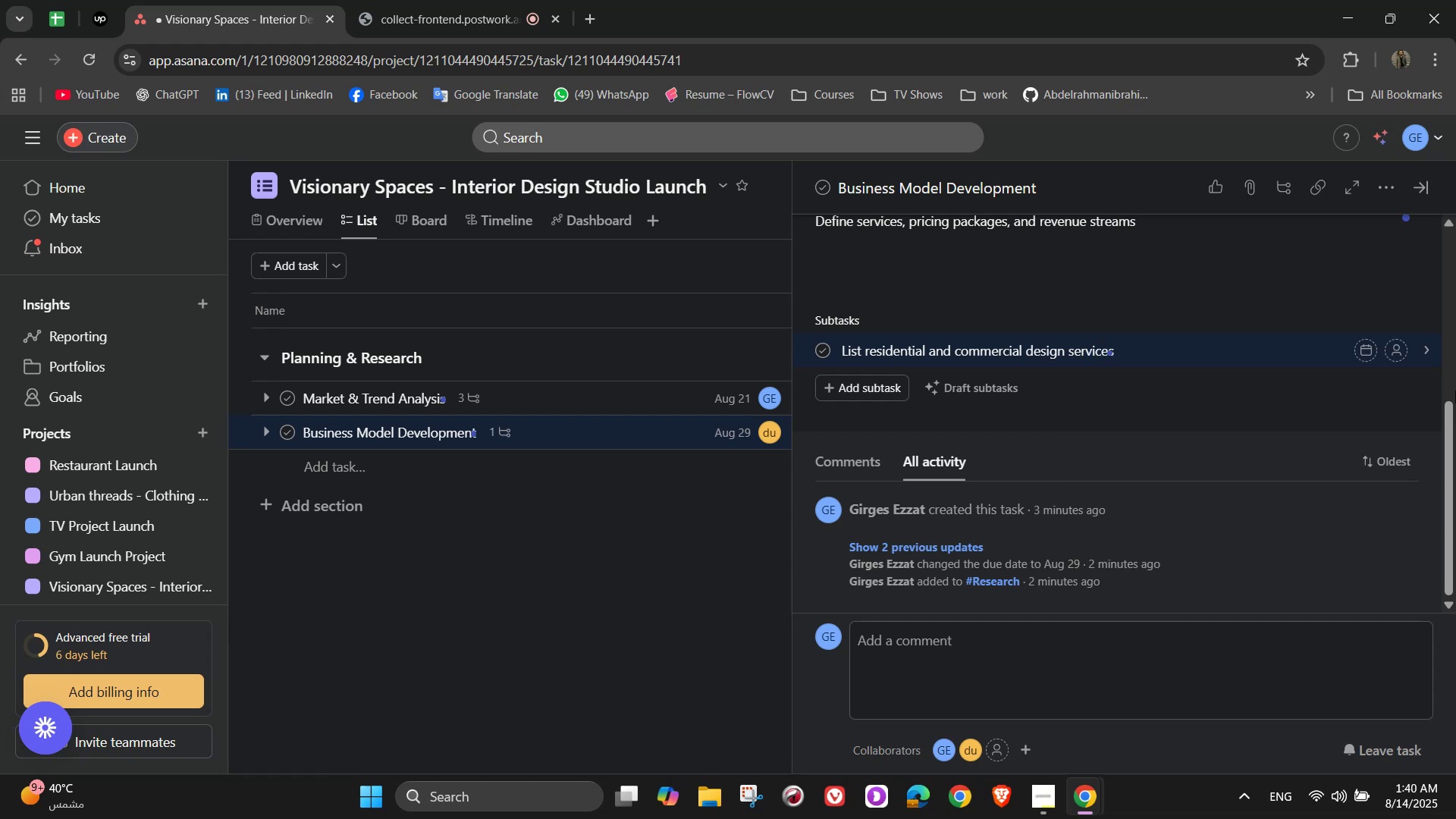 
key(NumpadEnter)
type(St)
key(Backspace)
type(et P)
key(Backspace)
type(pricing structure)
key(NumpadEnter)
type(Create service contranc)
key(Backspace)
key(Backspace)
type(ct templates)
 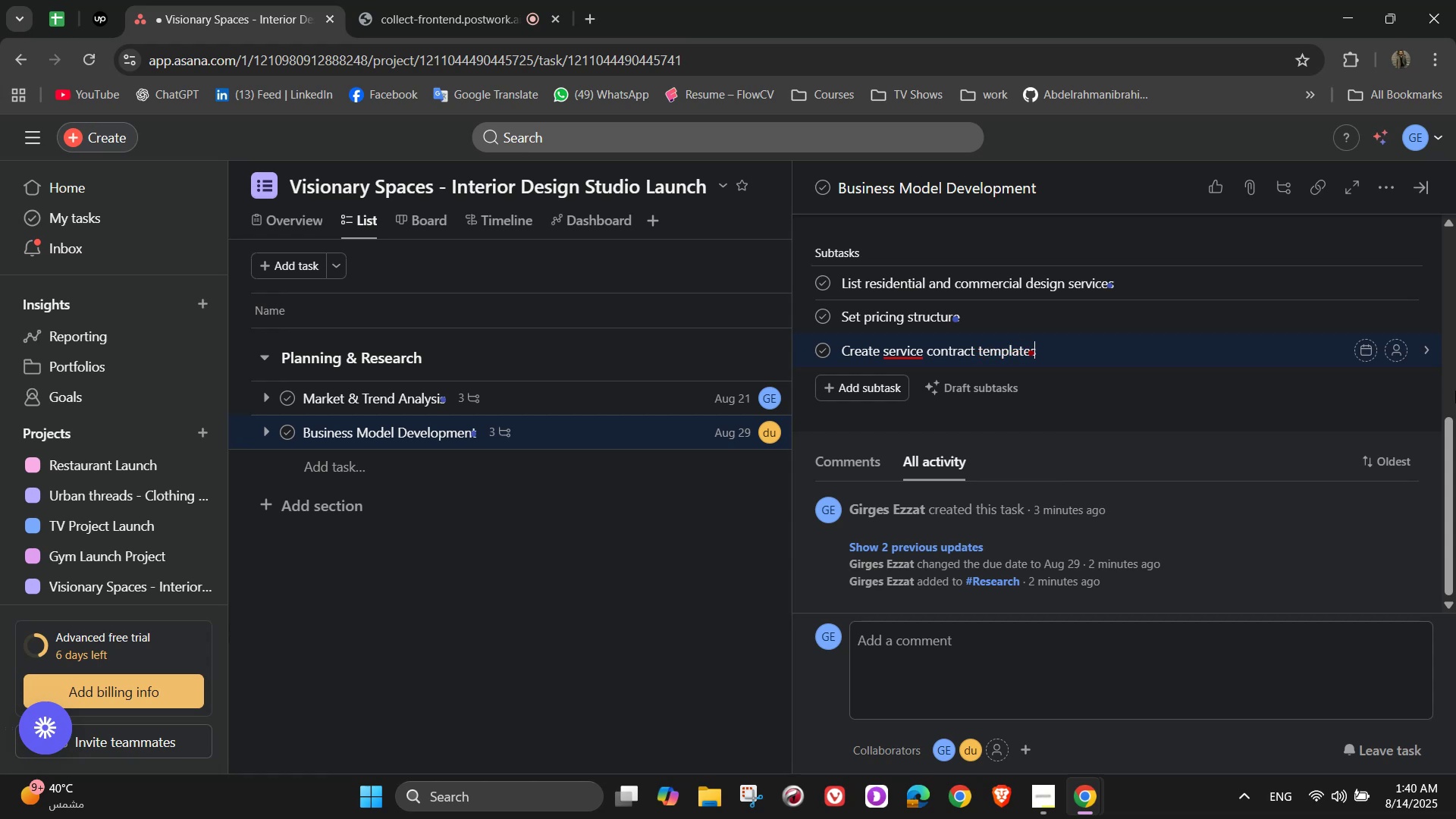 
left_click([1398, 281])
 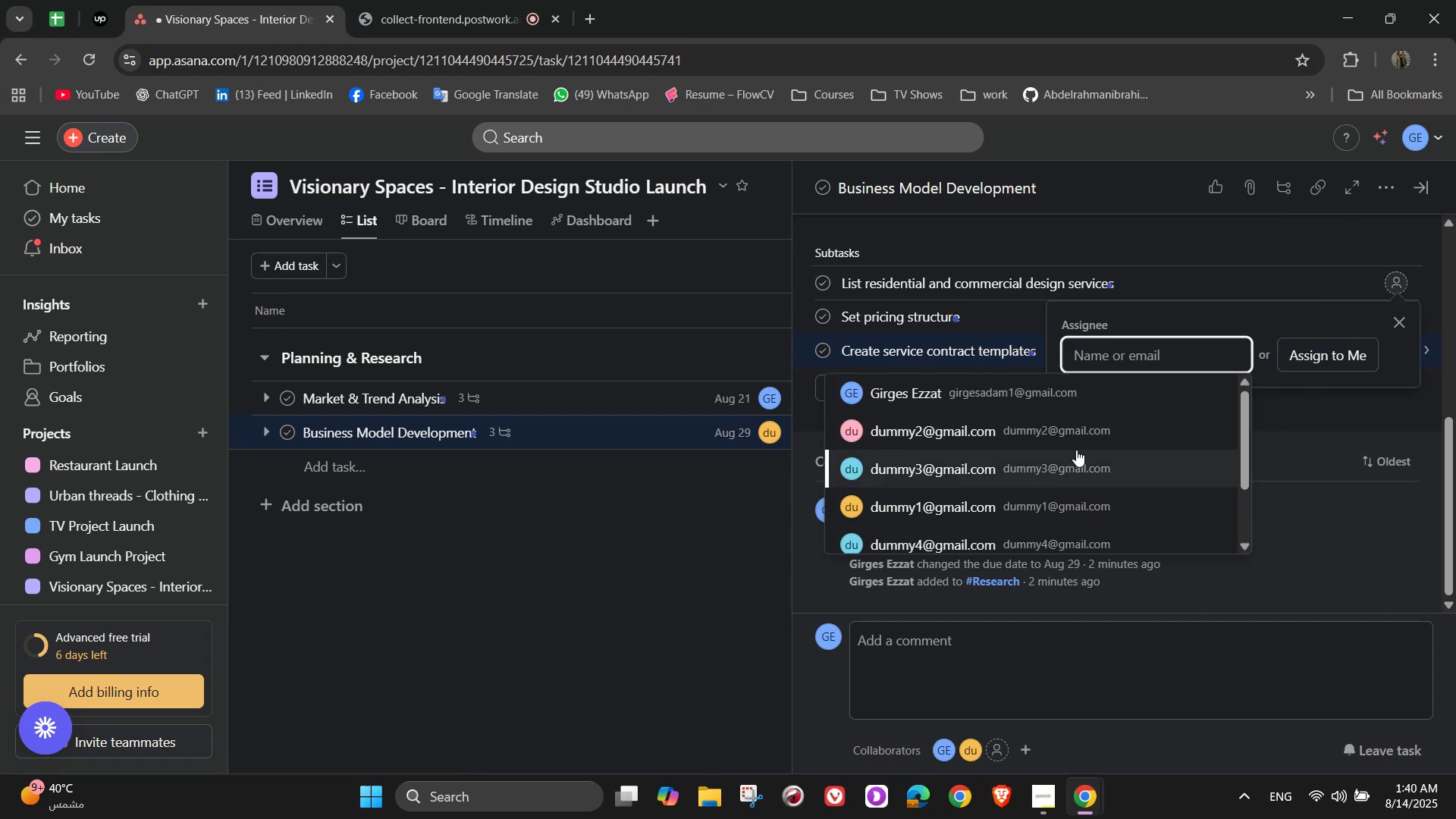 
left_click([1062, 432])
 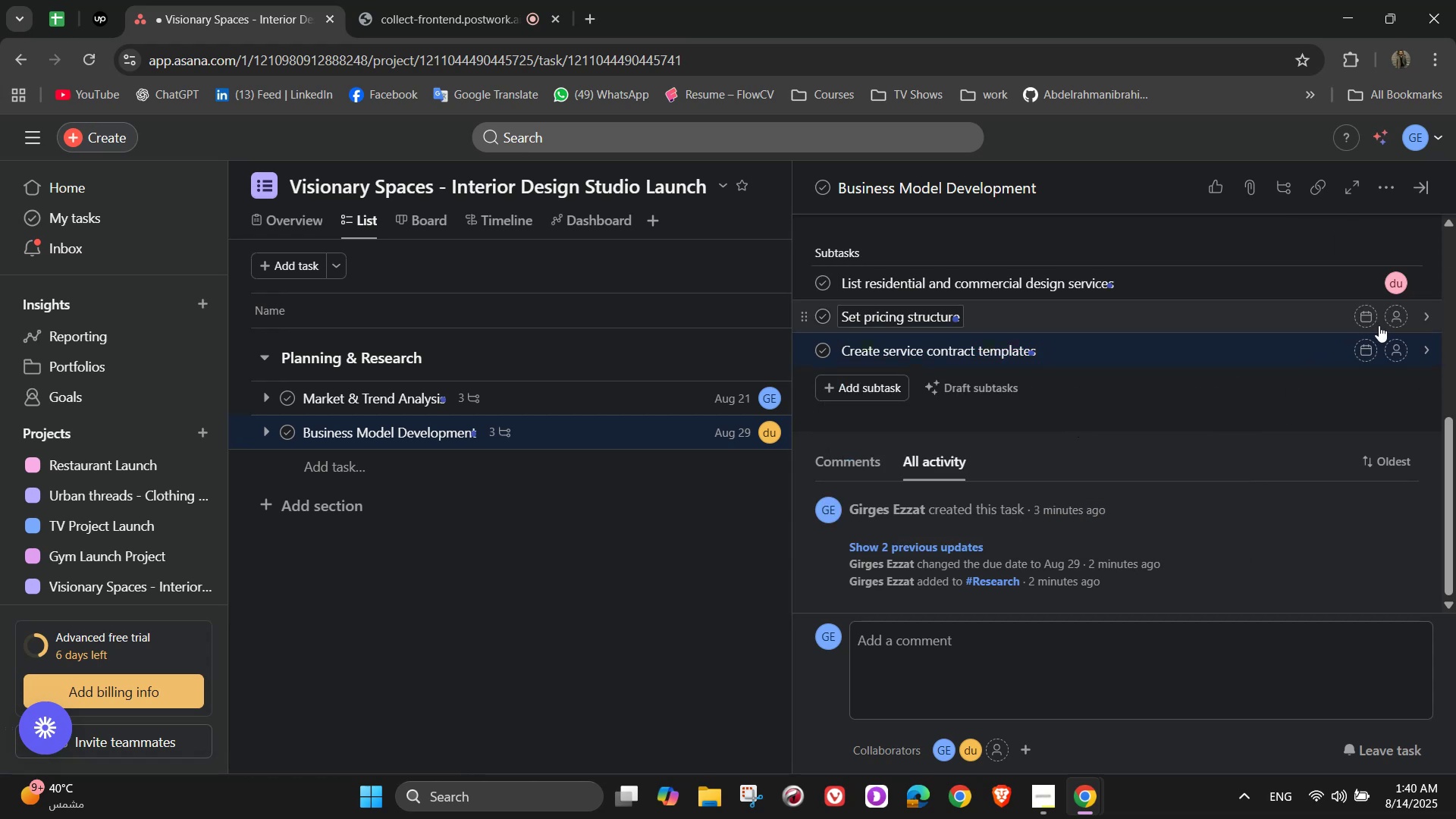 
left_click([1392, 313])
 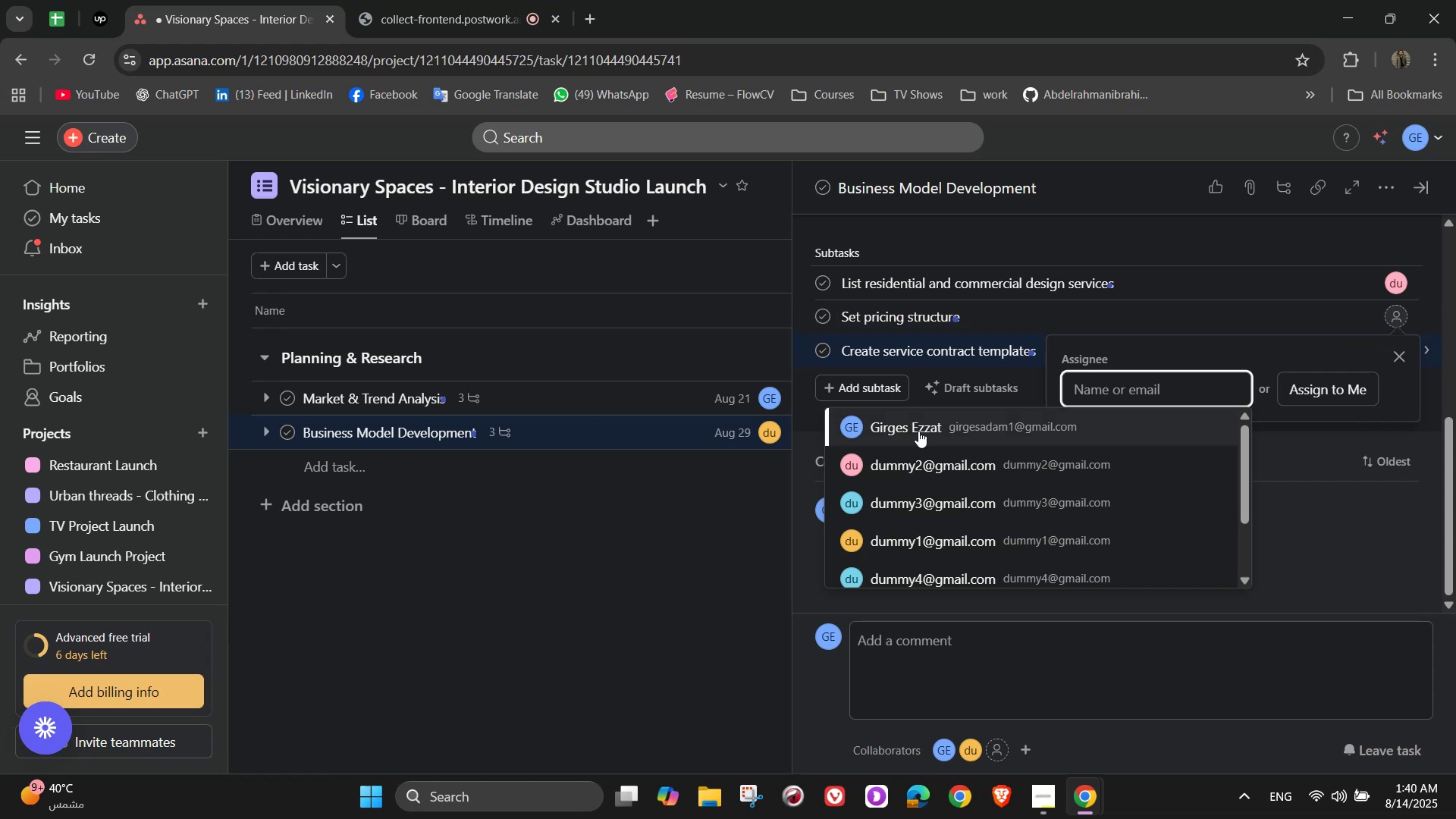 
left_click([918, 431])
 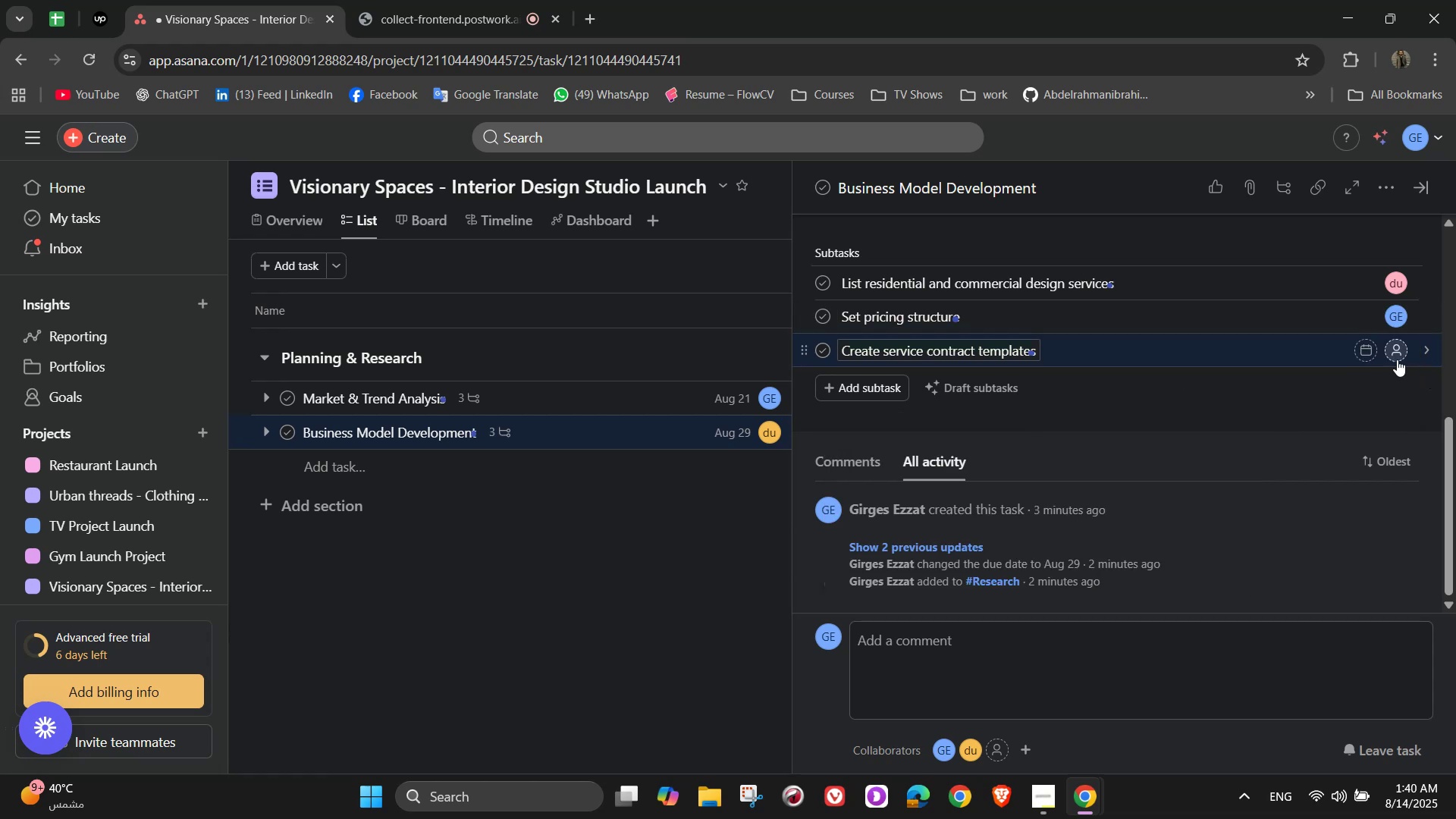 
left_click([1391, 356])
 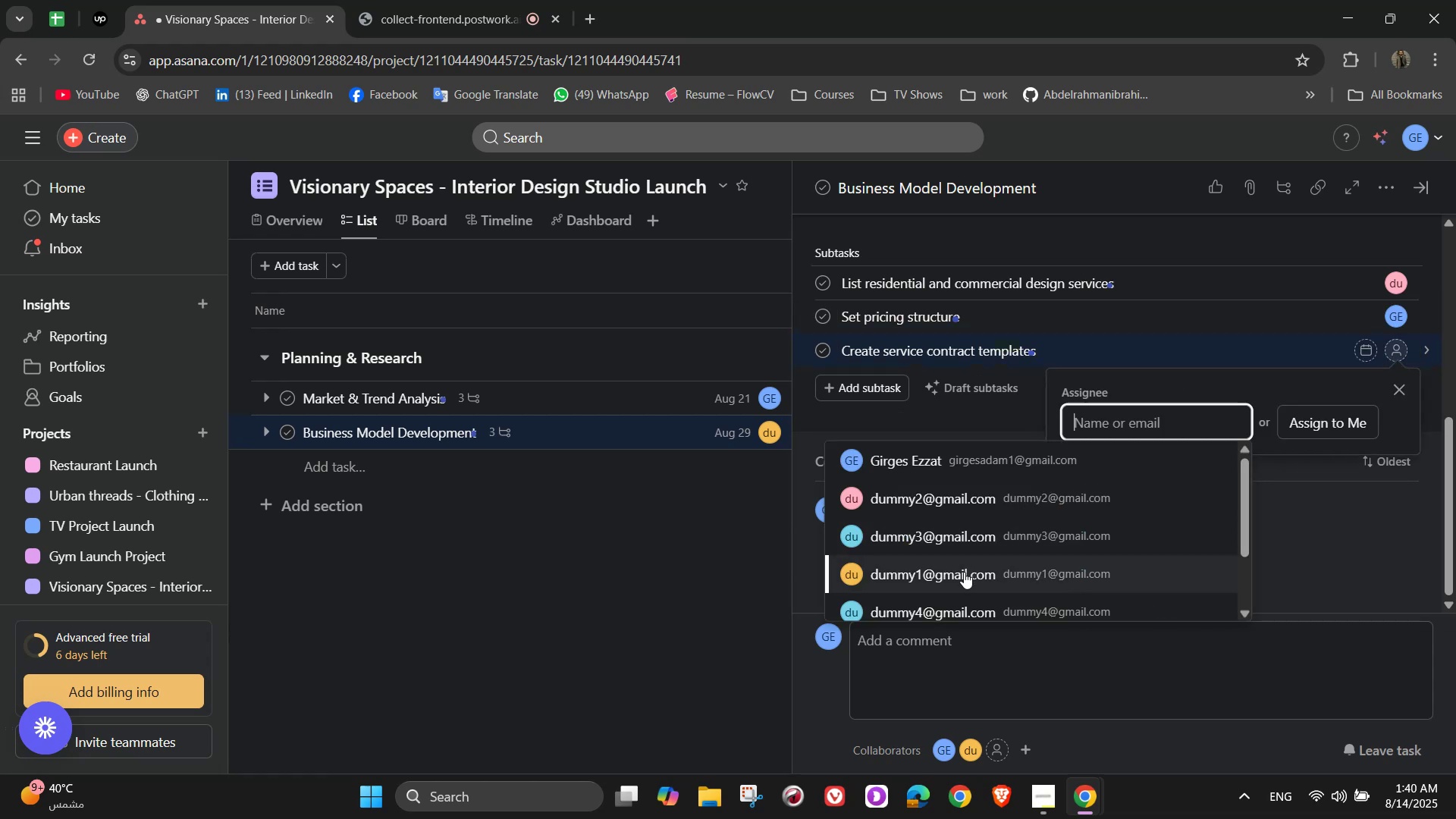 
left_click([964, 572])
 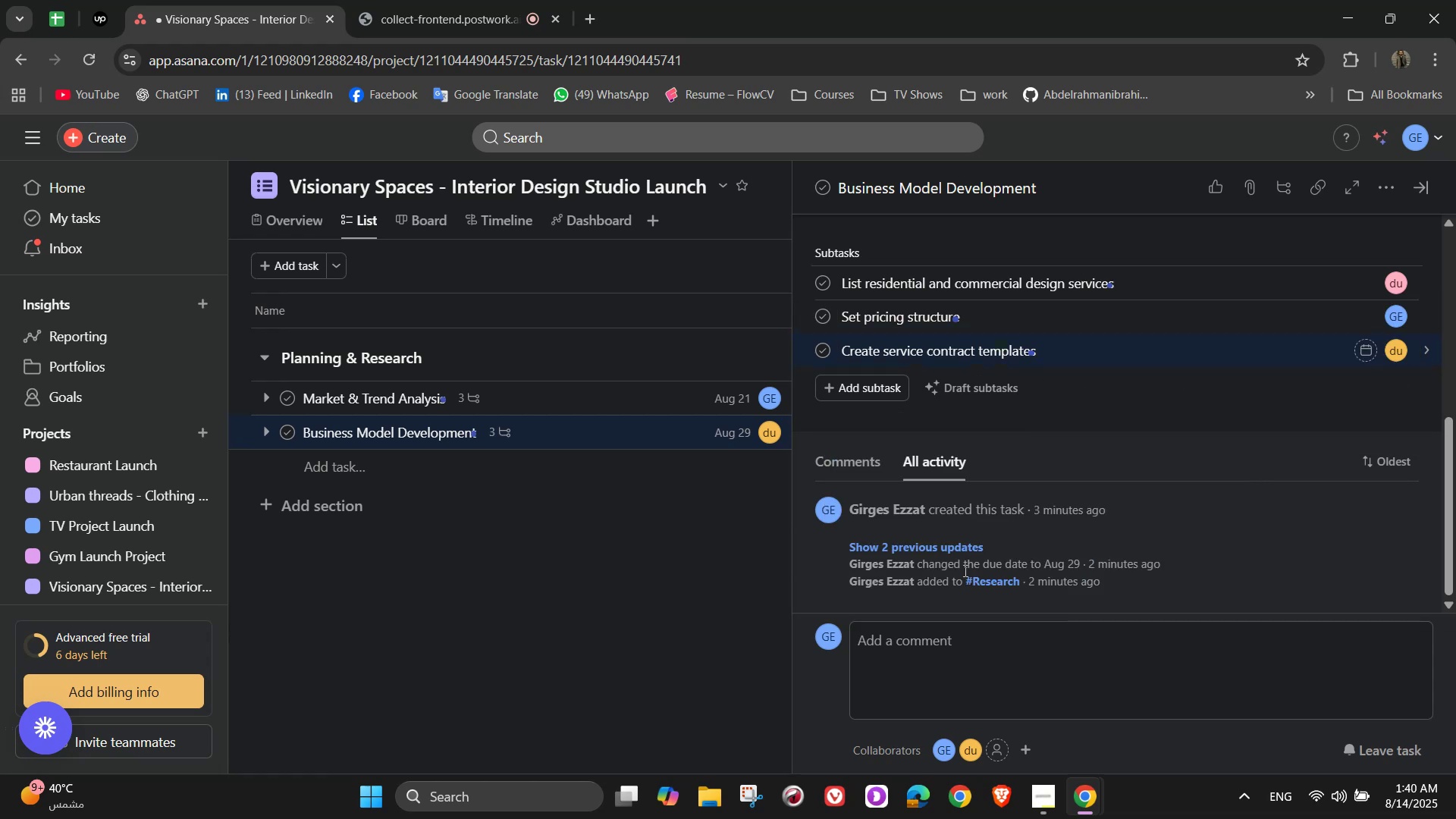 
scroll: coordinate [1190, 379], scroll_direction: up, amount: 2.0
 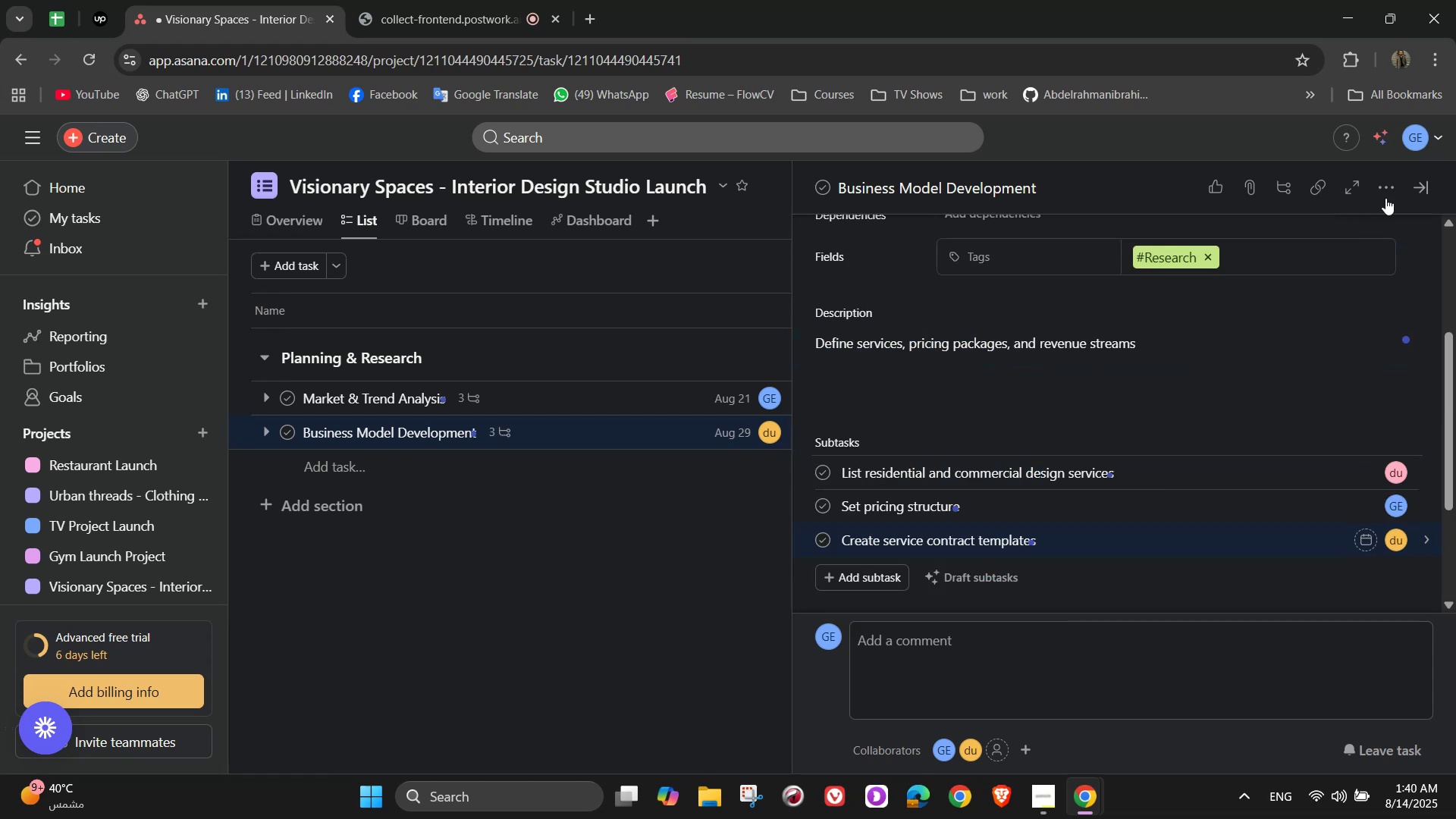 
left_click_drag(start_coordinate=[1422, 184], to_coordinate=[1426, 184])
 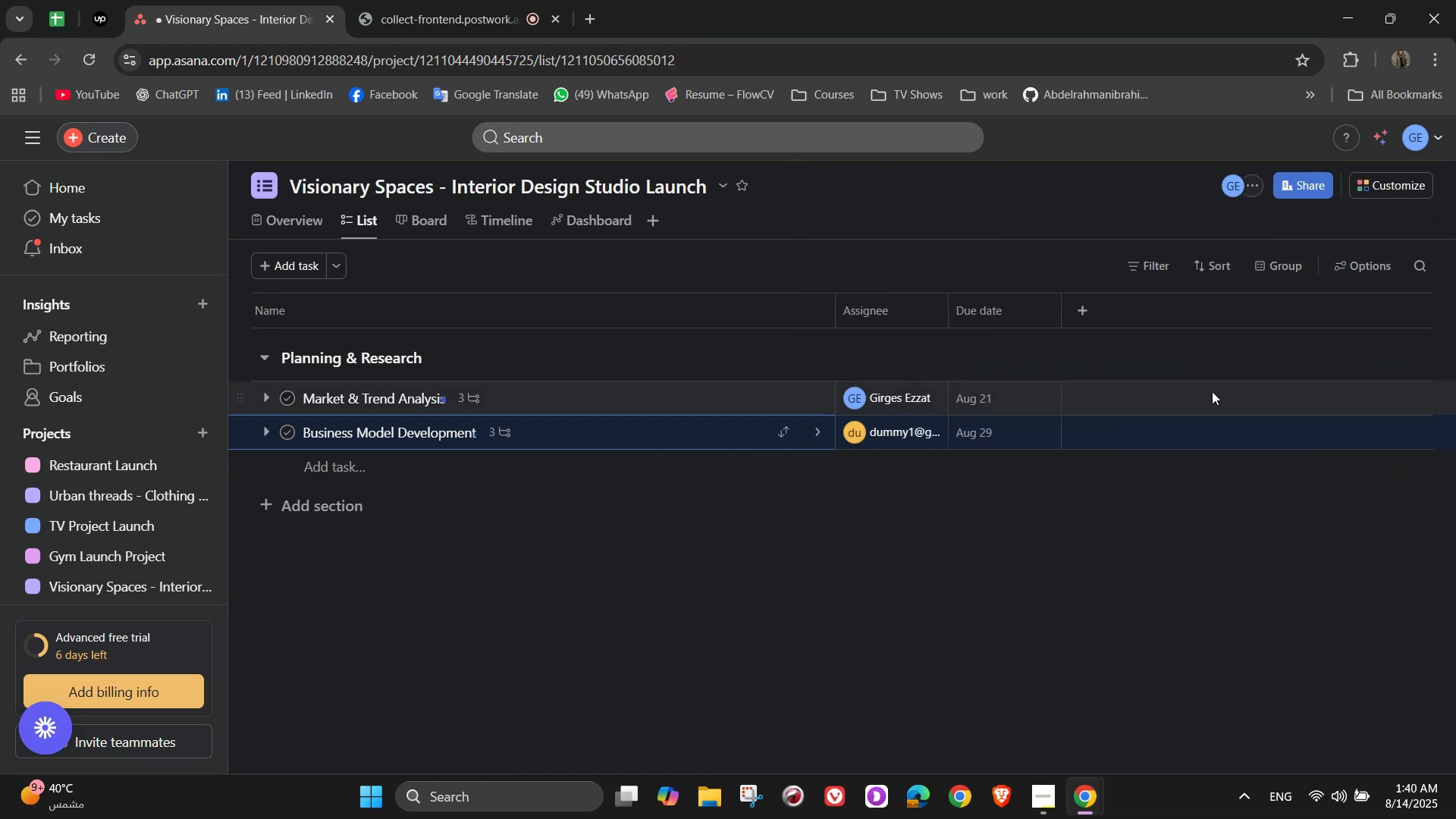 
mouse_move([1022, 397])
 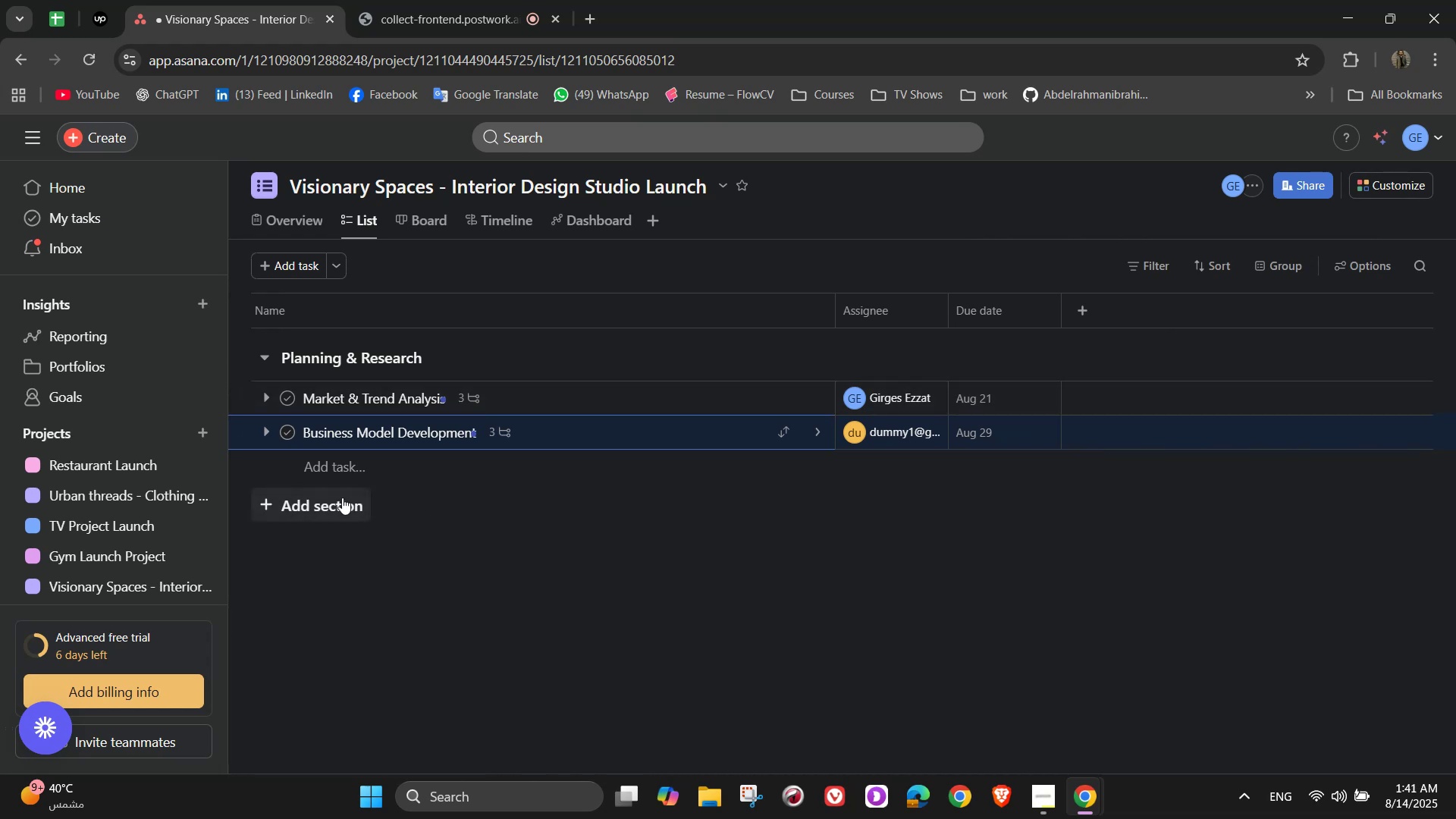 
left_click([334, 504])
 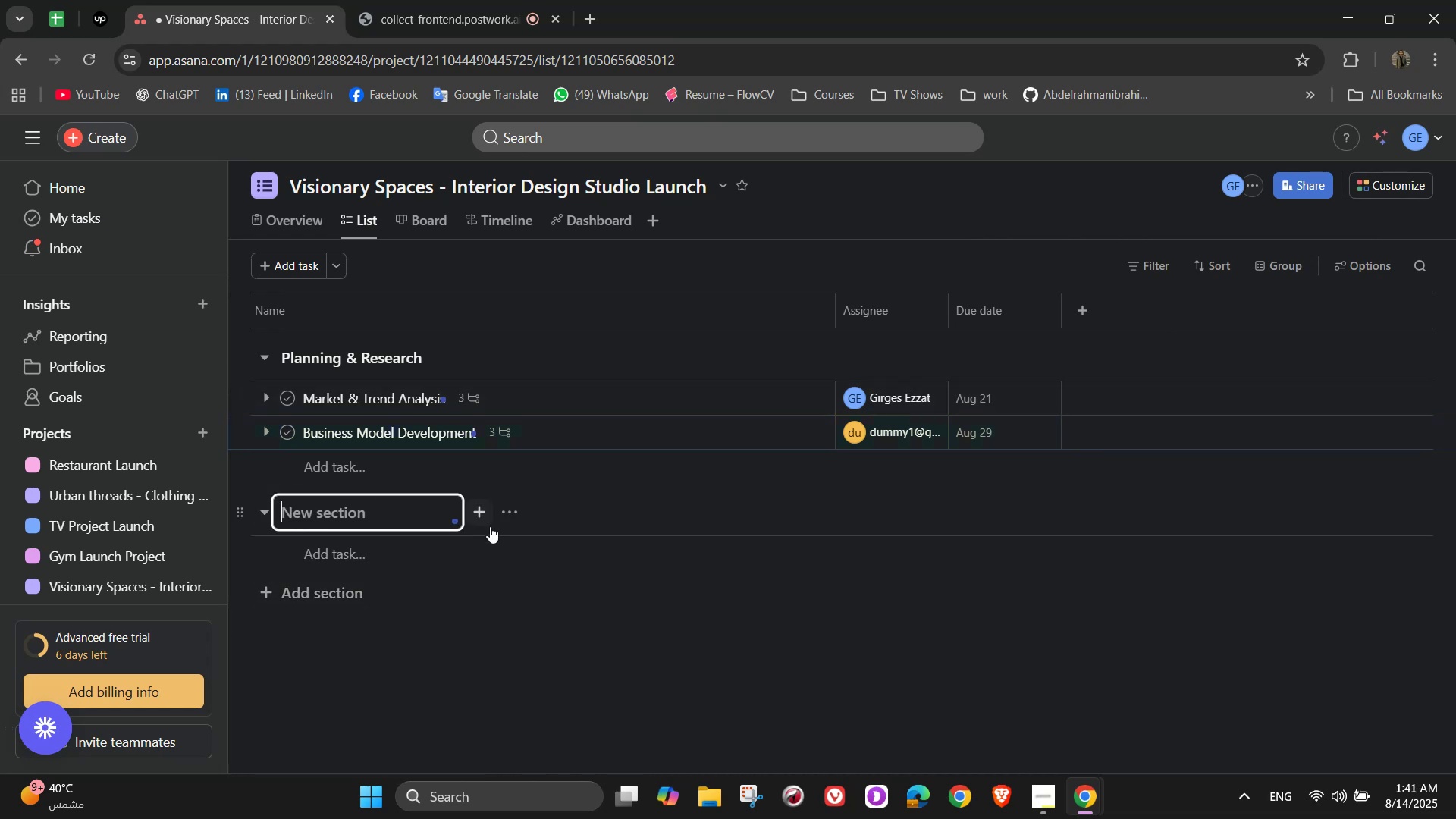 
scroll: coordinate [598, 595], scroll_direction: down, amount: 2.0
 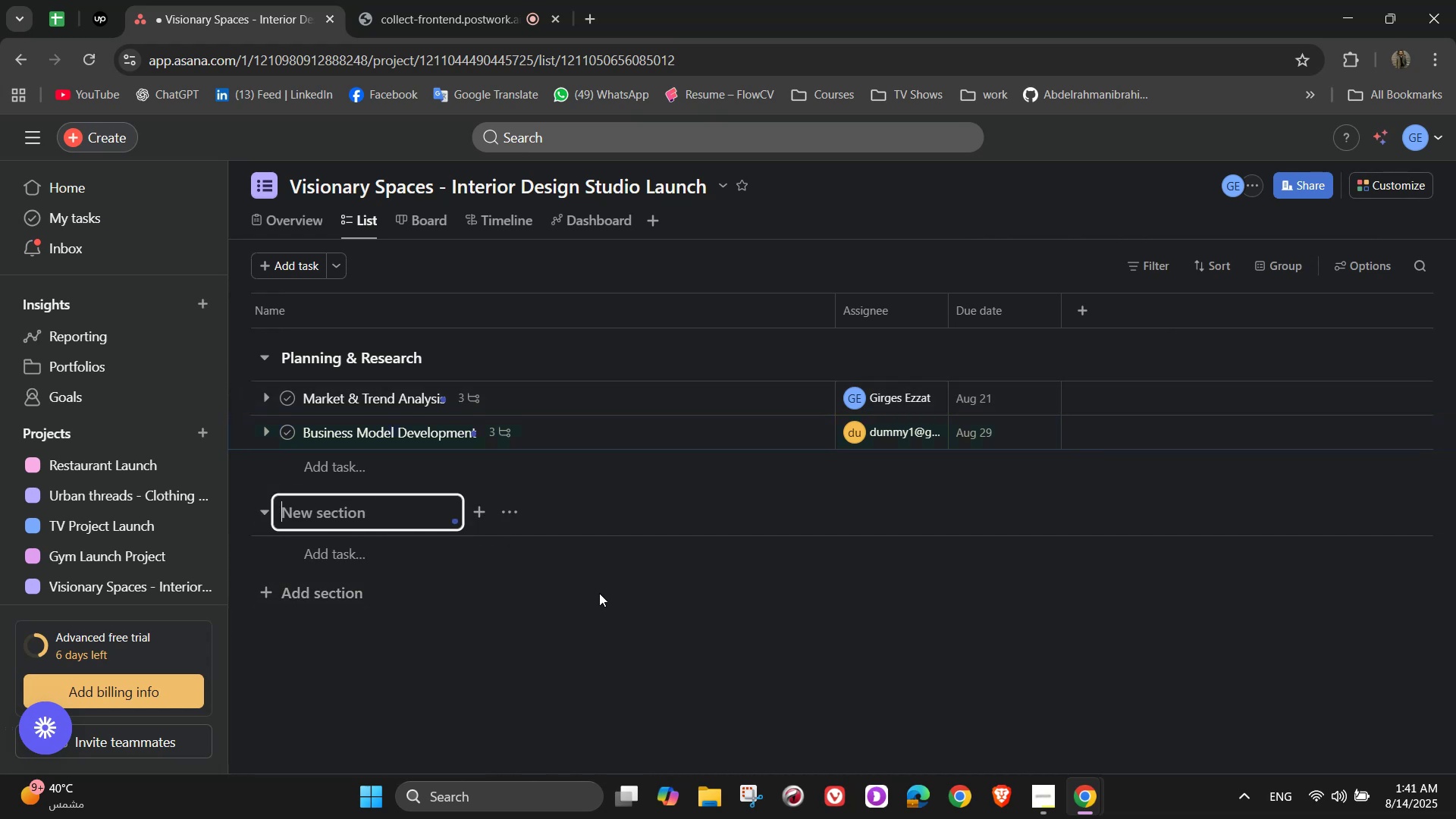 
type(Studio Setup)
 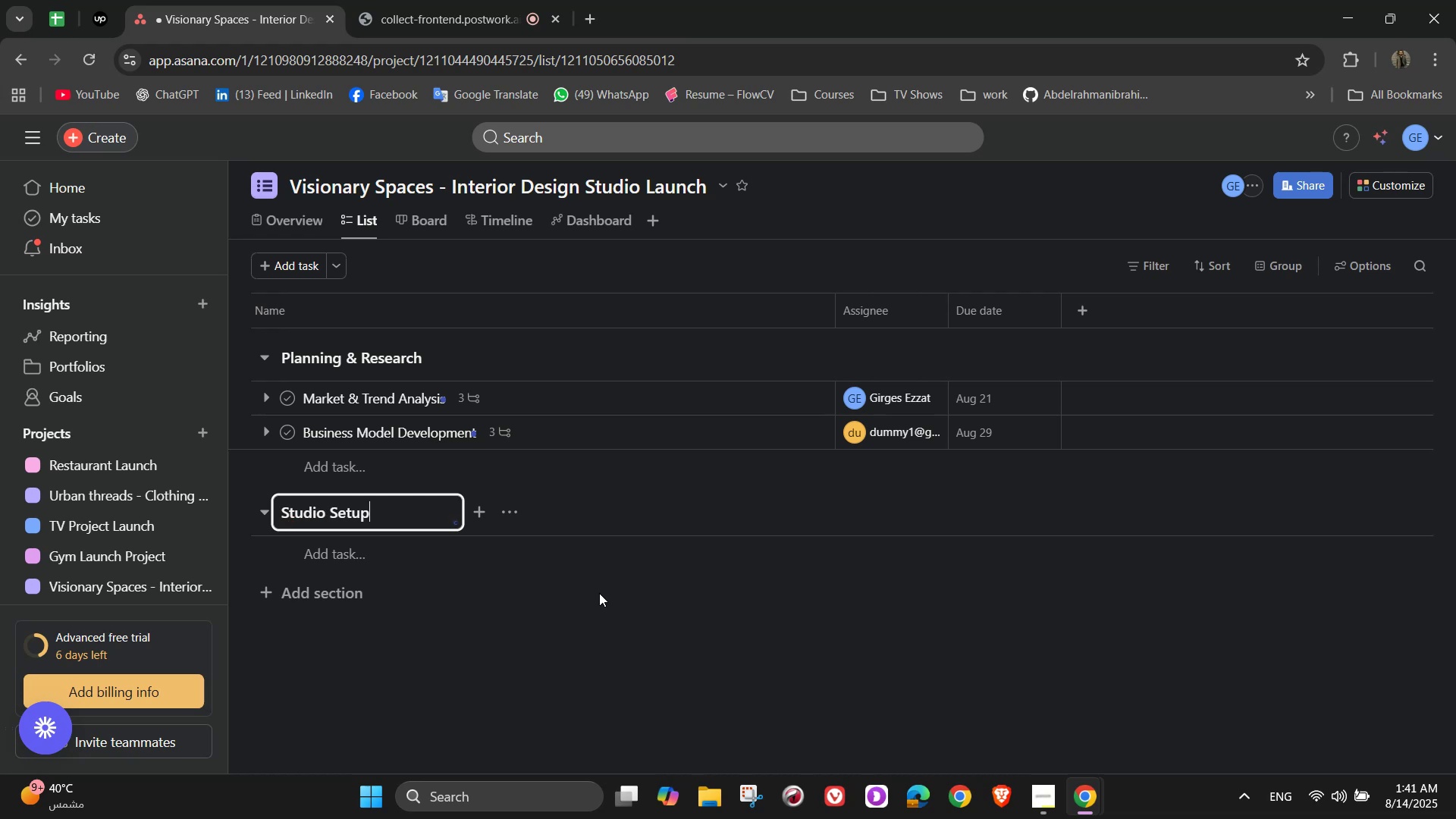 
type(Location Selection)
 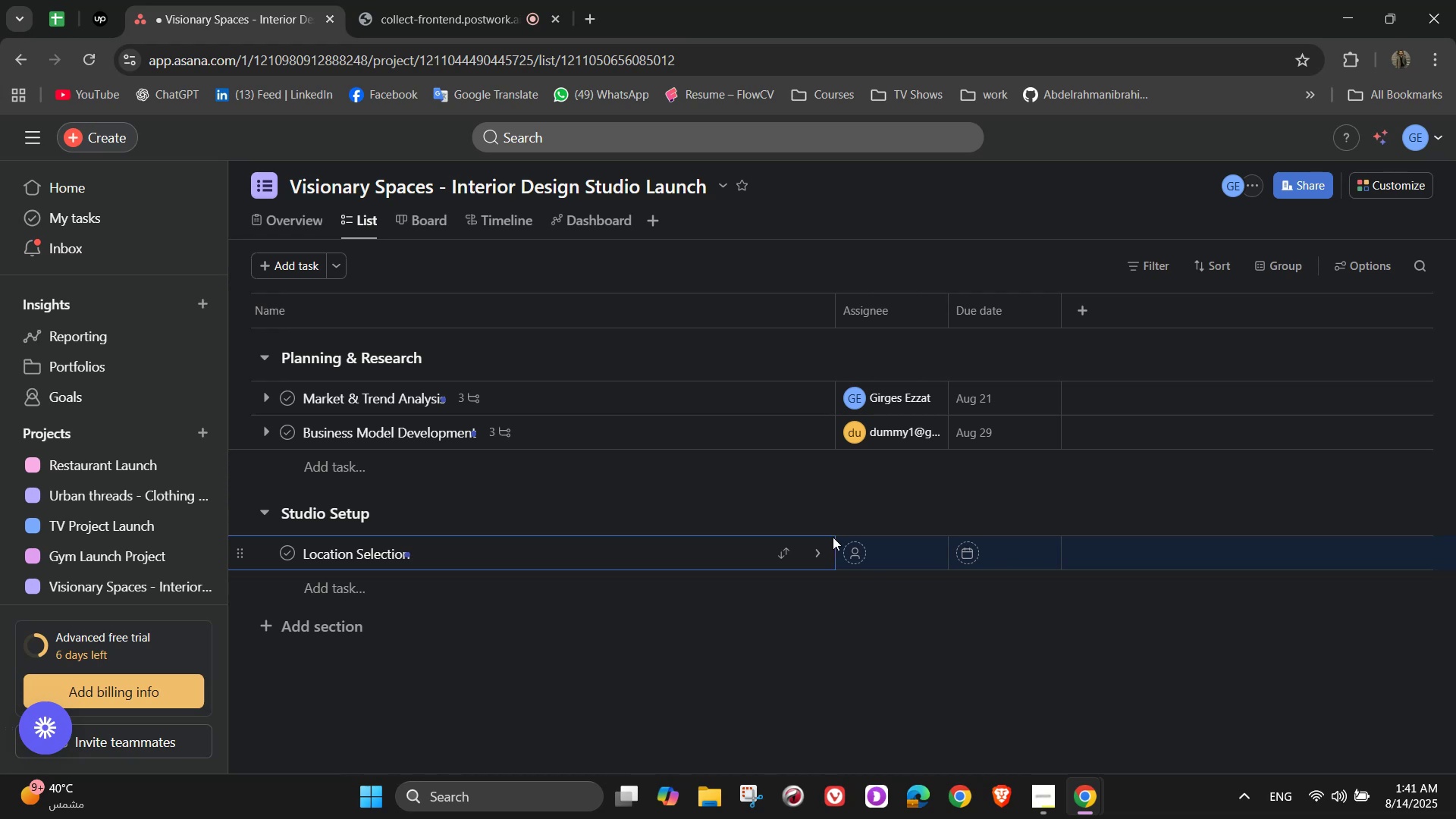 
left_click([822, 550])
 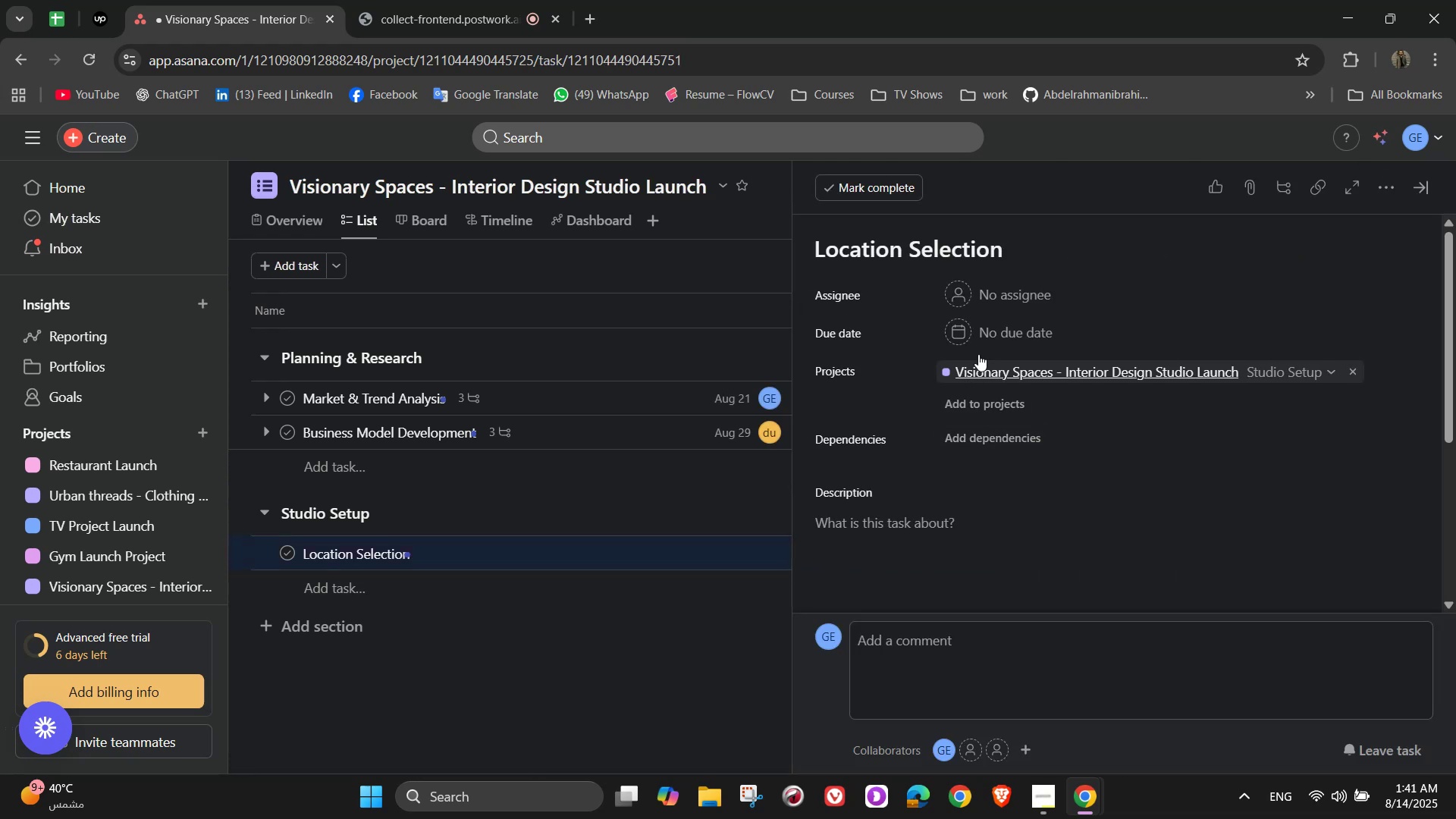 
left_click([999, 296])
 